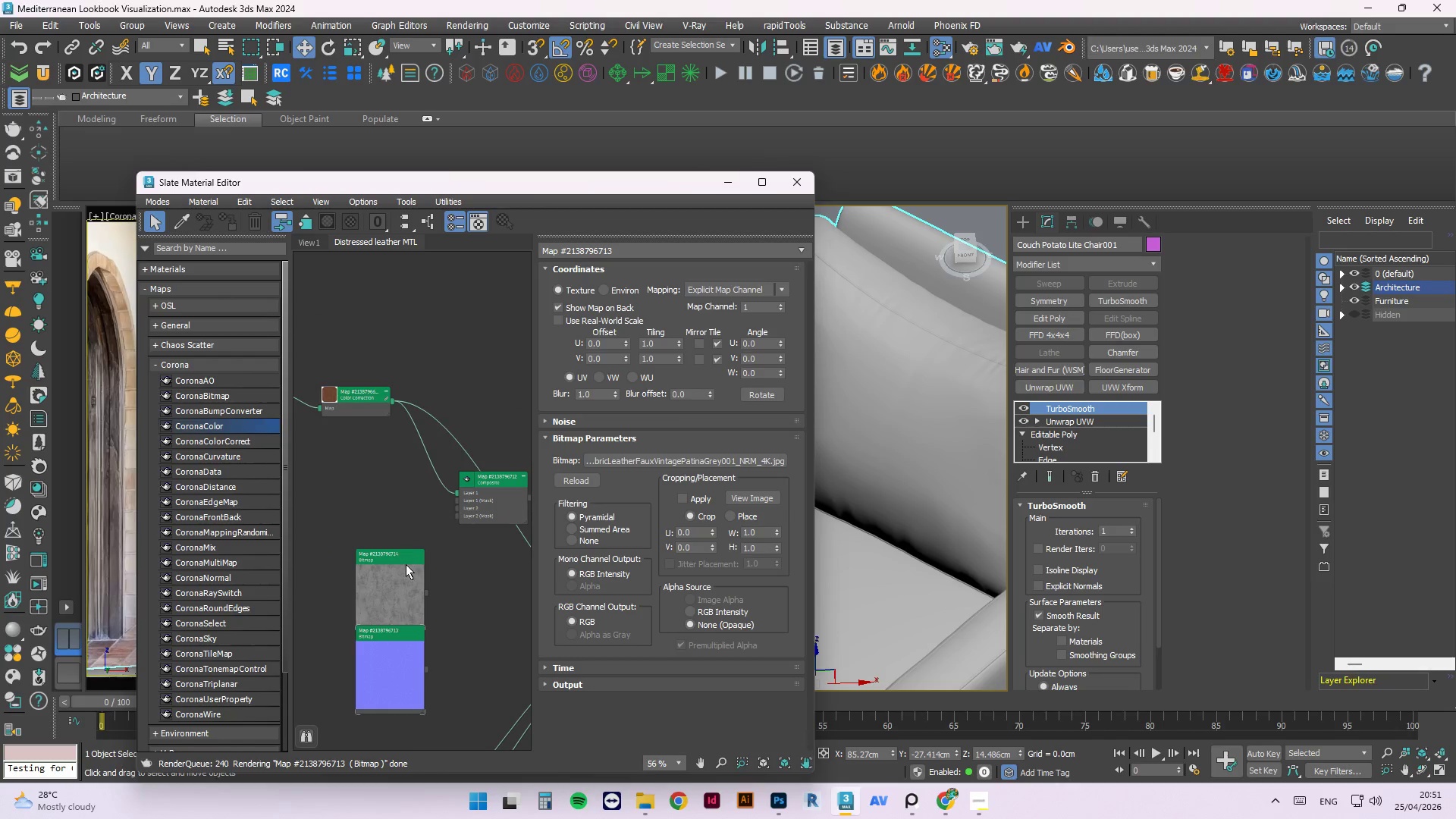 
left_click_drag(start_coordinate=[406, 564], to_coordinate=[366, 497])
 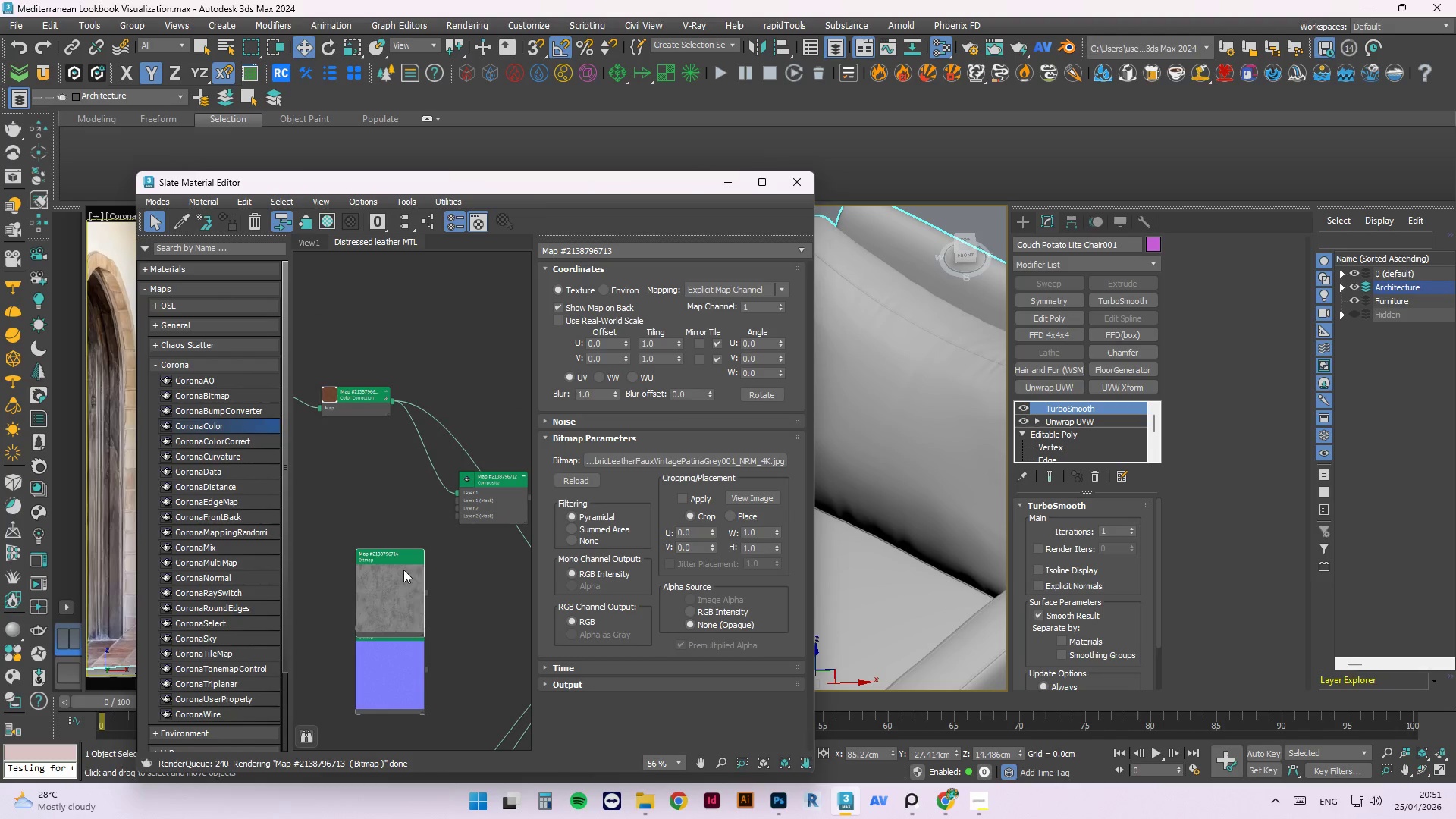 
left_click_drag(start_coordinate=[403, 570], to_coordinate=[371, 504])
 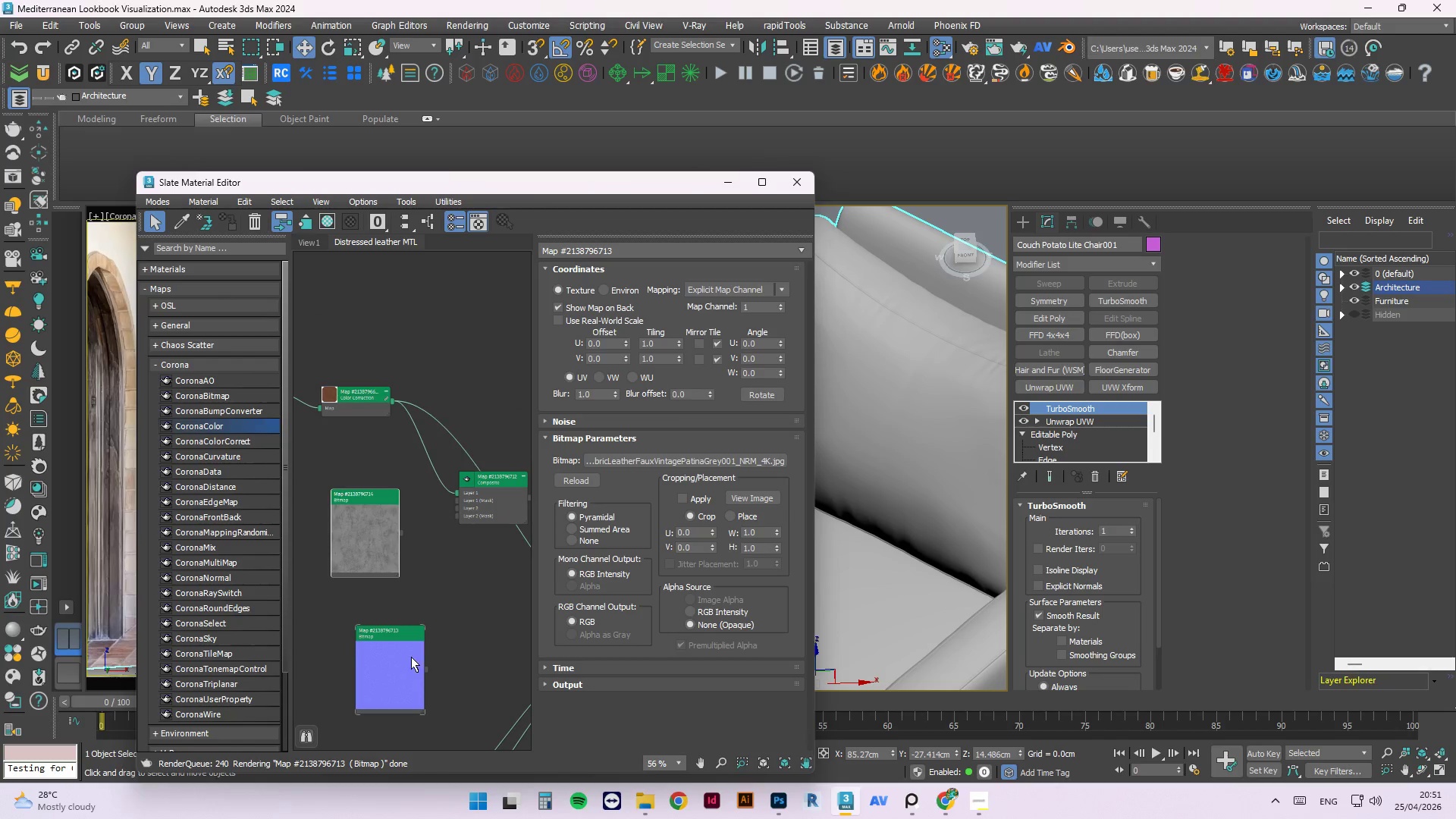 
left_click_drag(start_coordinate=[411, 657], to_coordinate=[372, 645])
 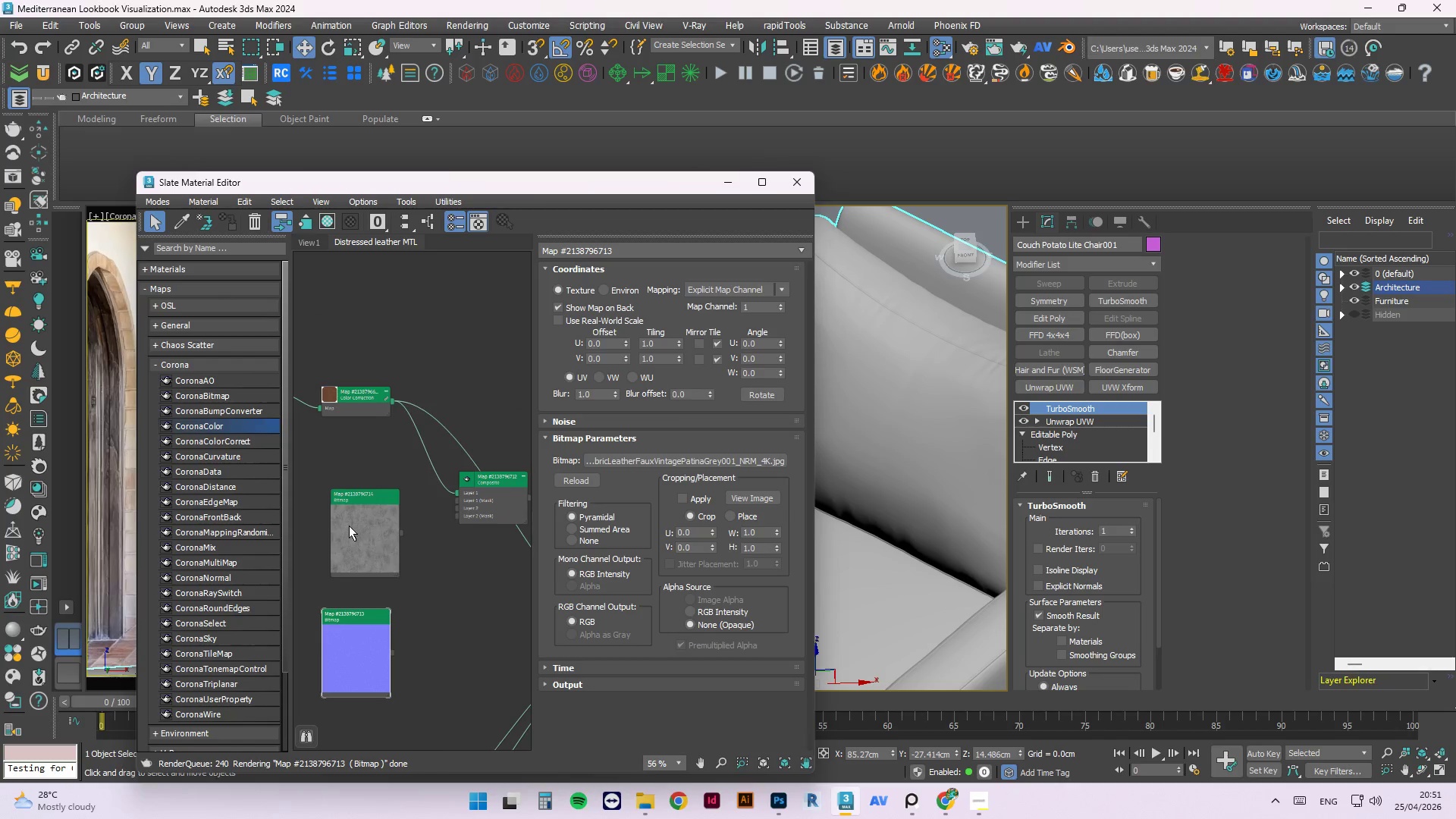 
scroll: coordinate [381, 500], scroll_direction: down, amount: 3.0
 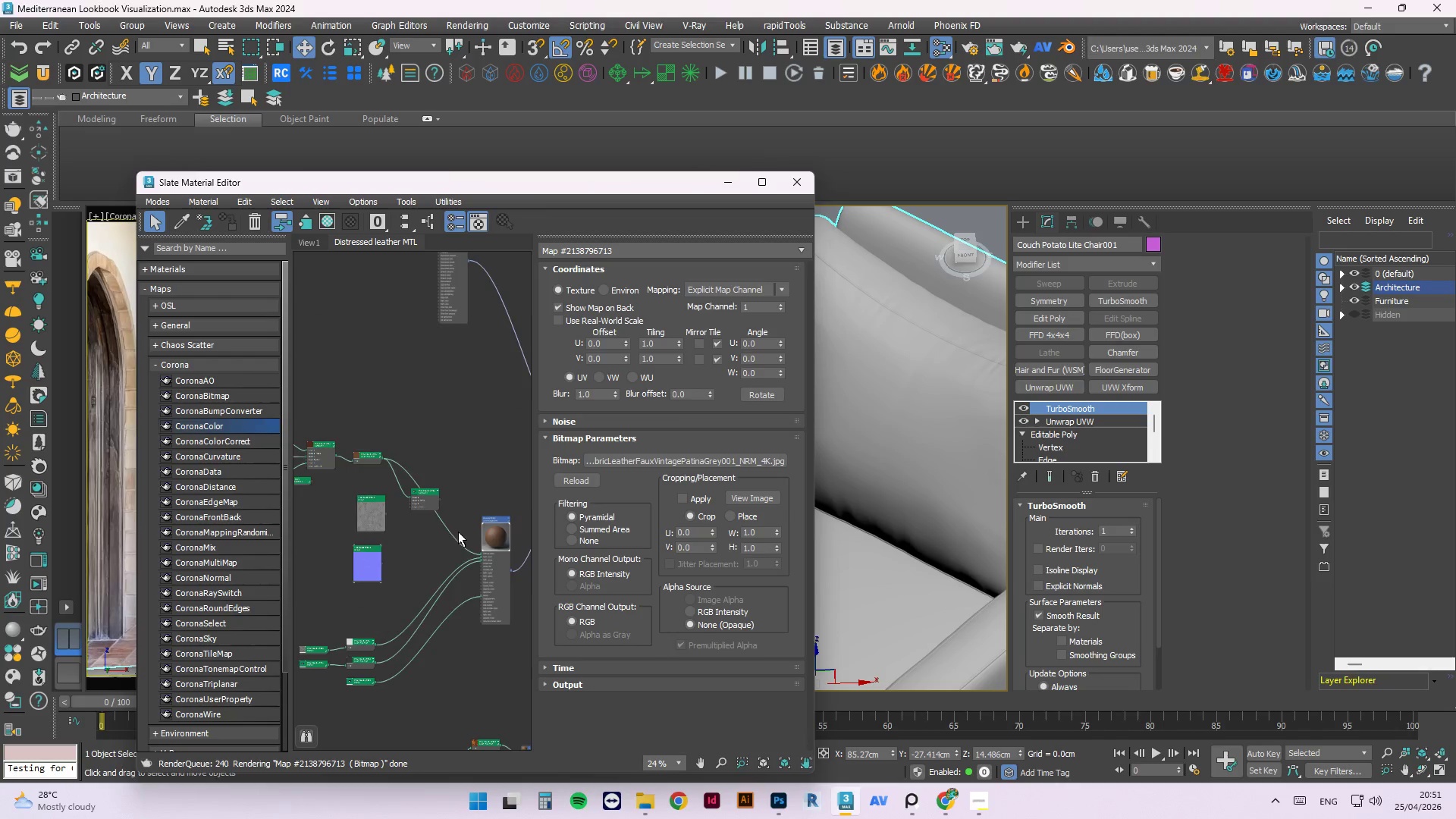 
left_click_drag(start_coordinate=[384, 468], to_coordinate=[400, 500])
 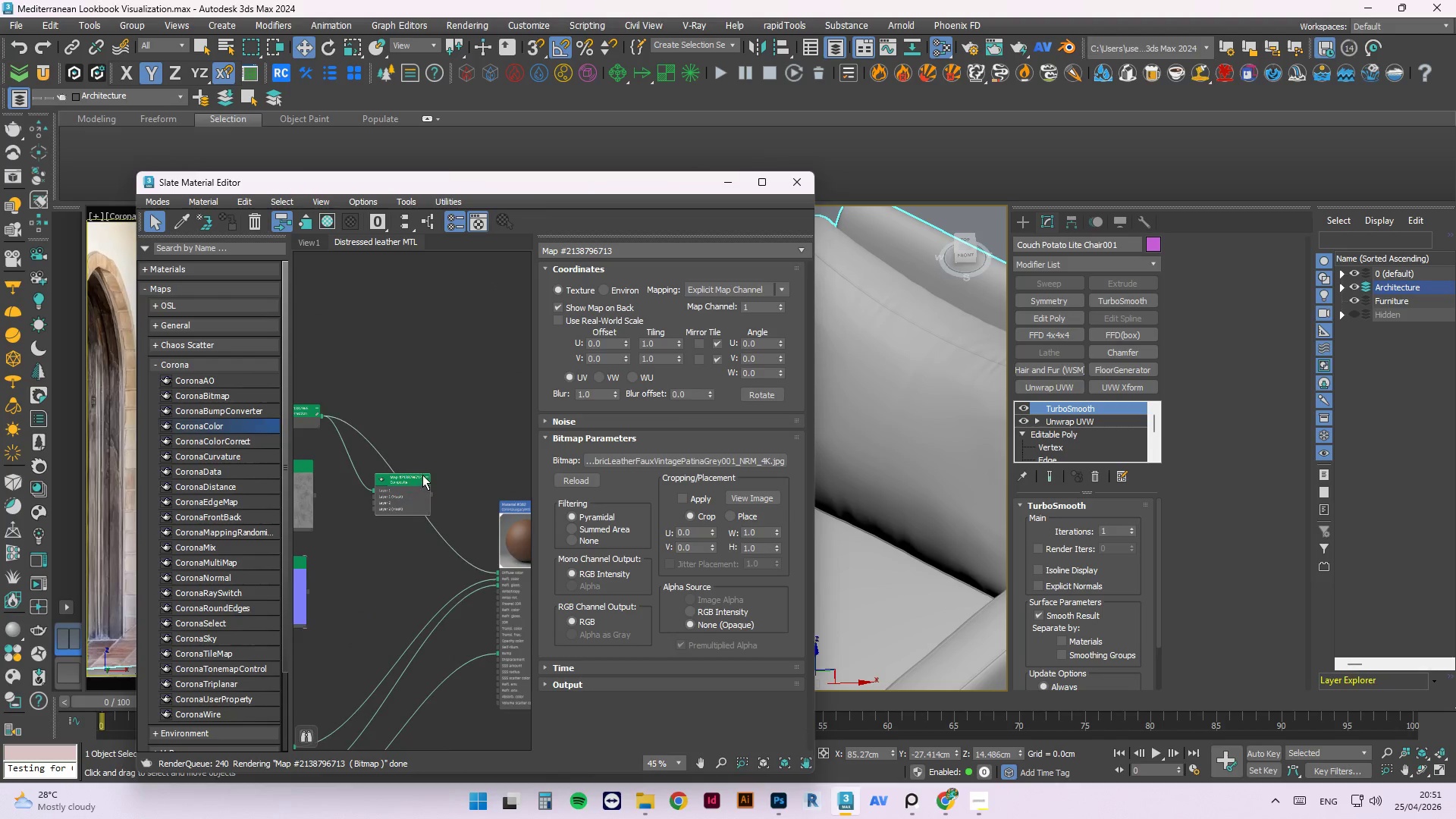 
scroll: coordinate [463, 533], scroll_direction: up, amount: 2.0
 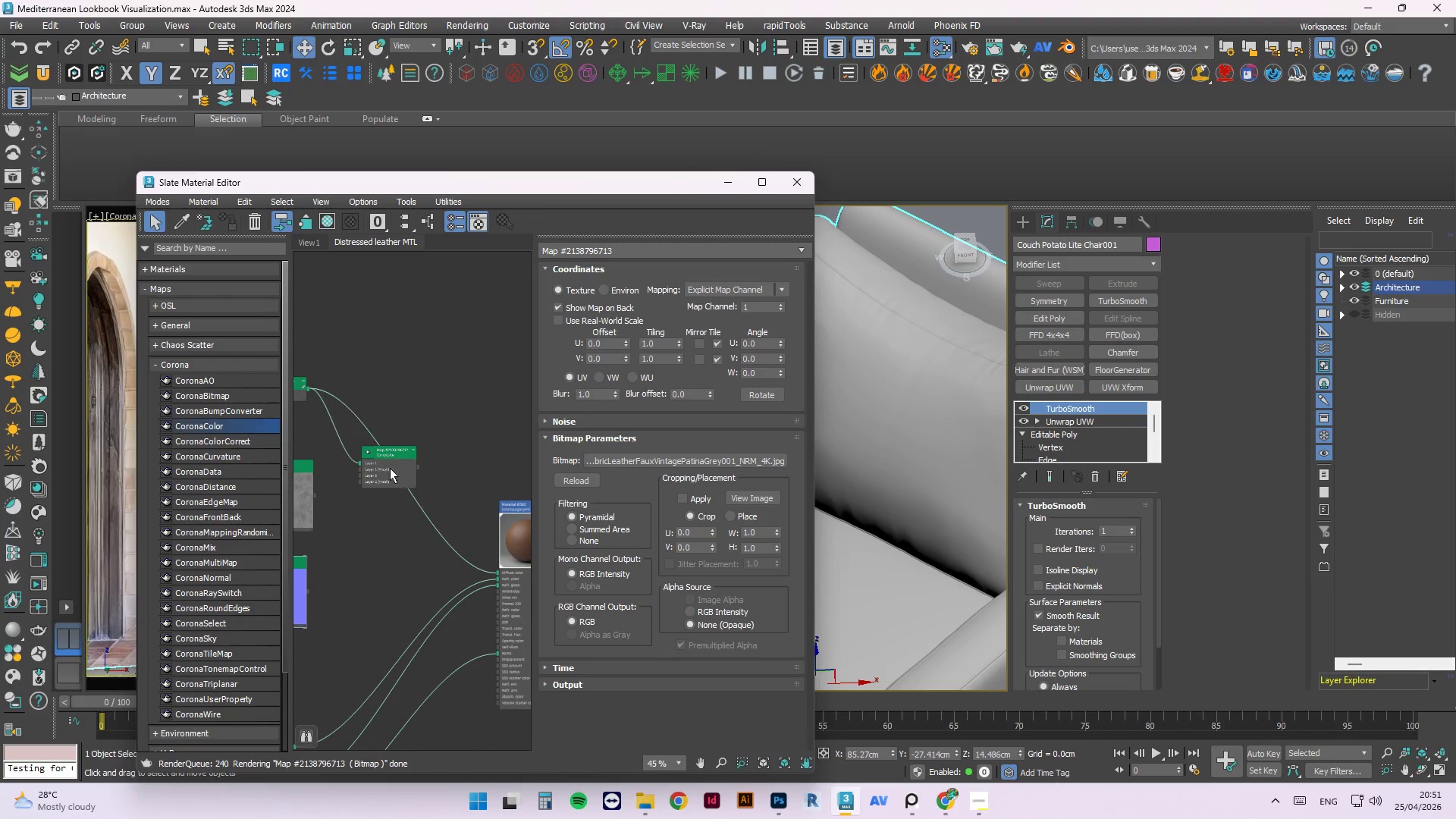 
scroll: coordinate [389, 482], scroll_direction: none, amount: 0.0
 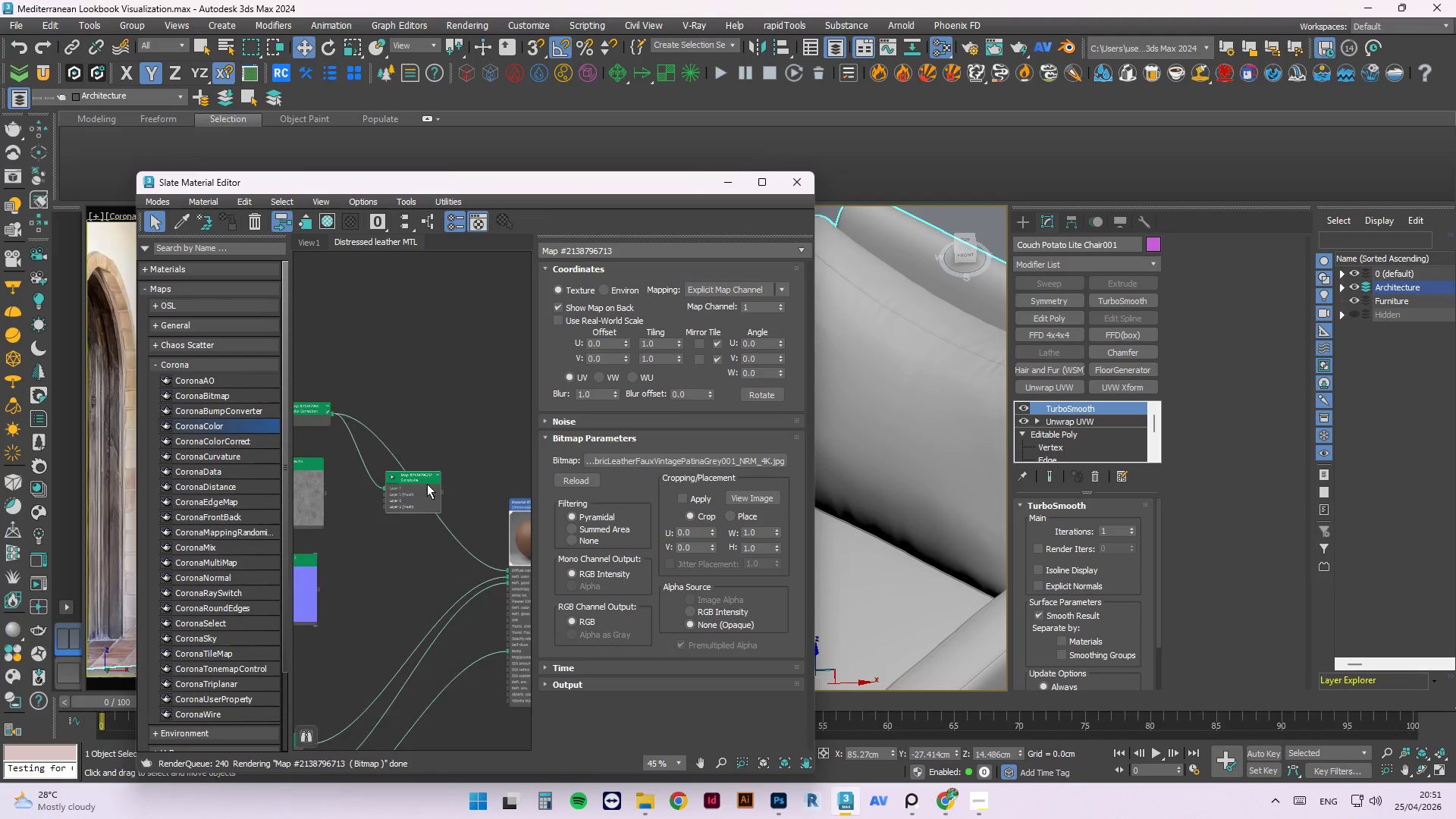 
scroll: coordinate [427, 484], scroll_direction: down, amount: 2.0
 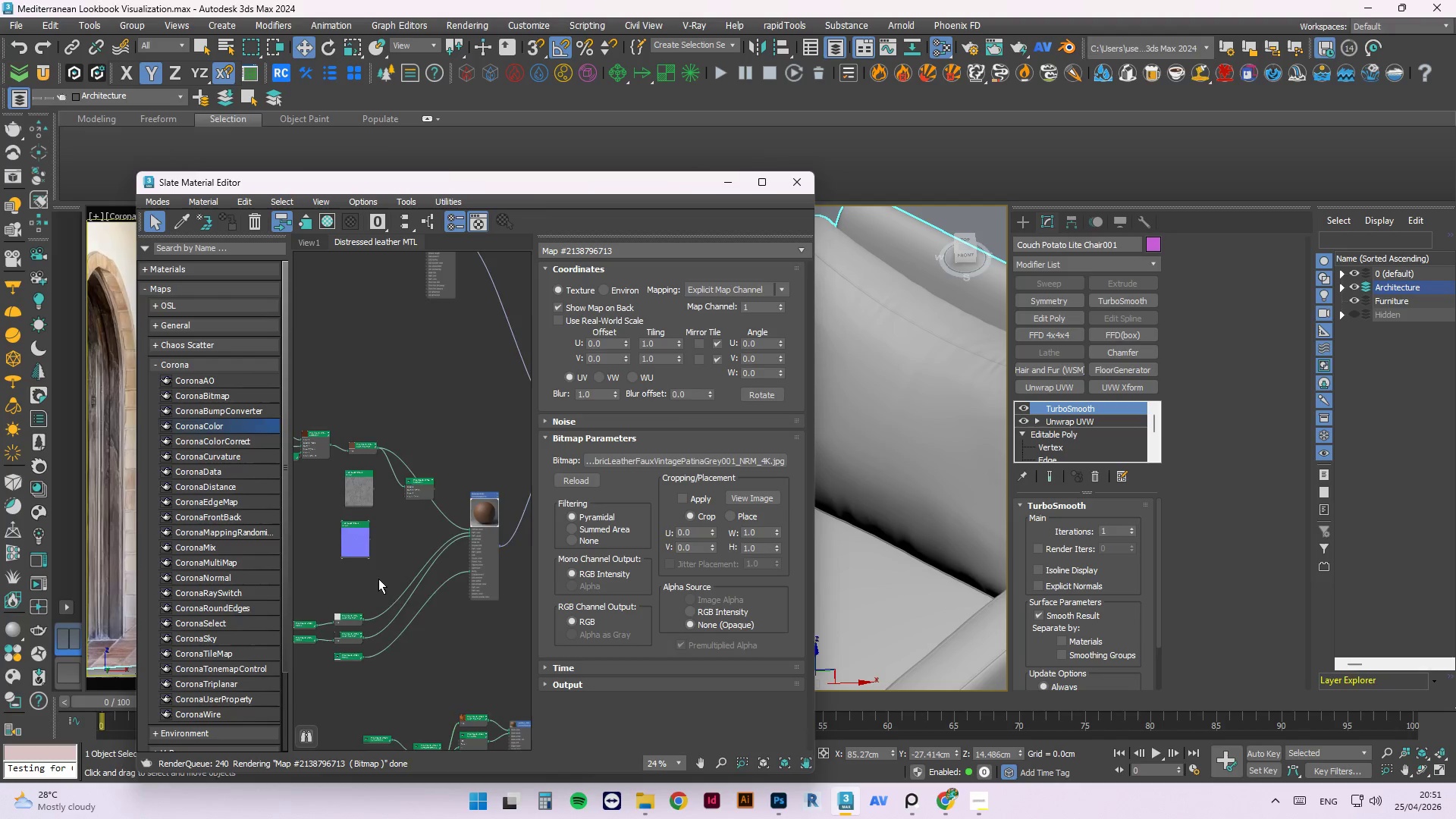 
scroll: coordinate [504, 526], scroll_direction: up, amount: 5.0
 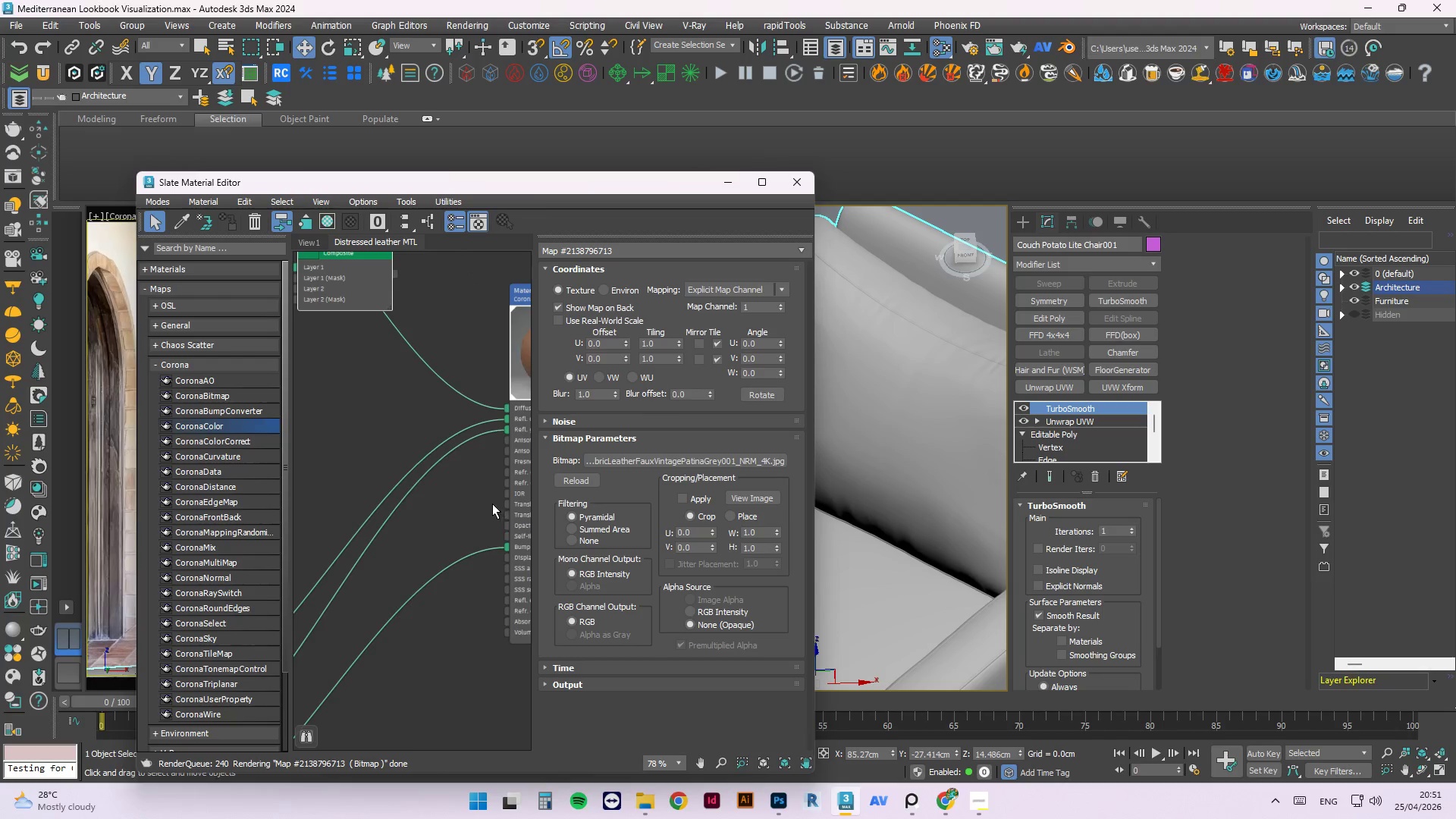 
double_click([416, 571])
 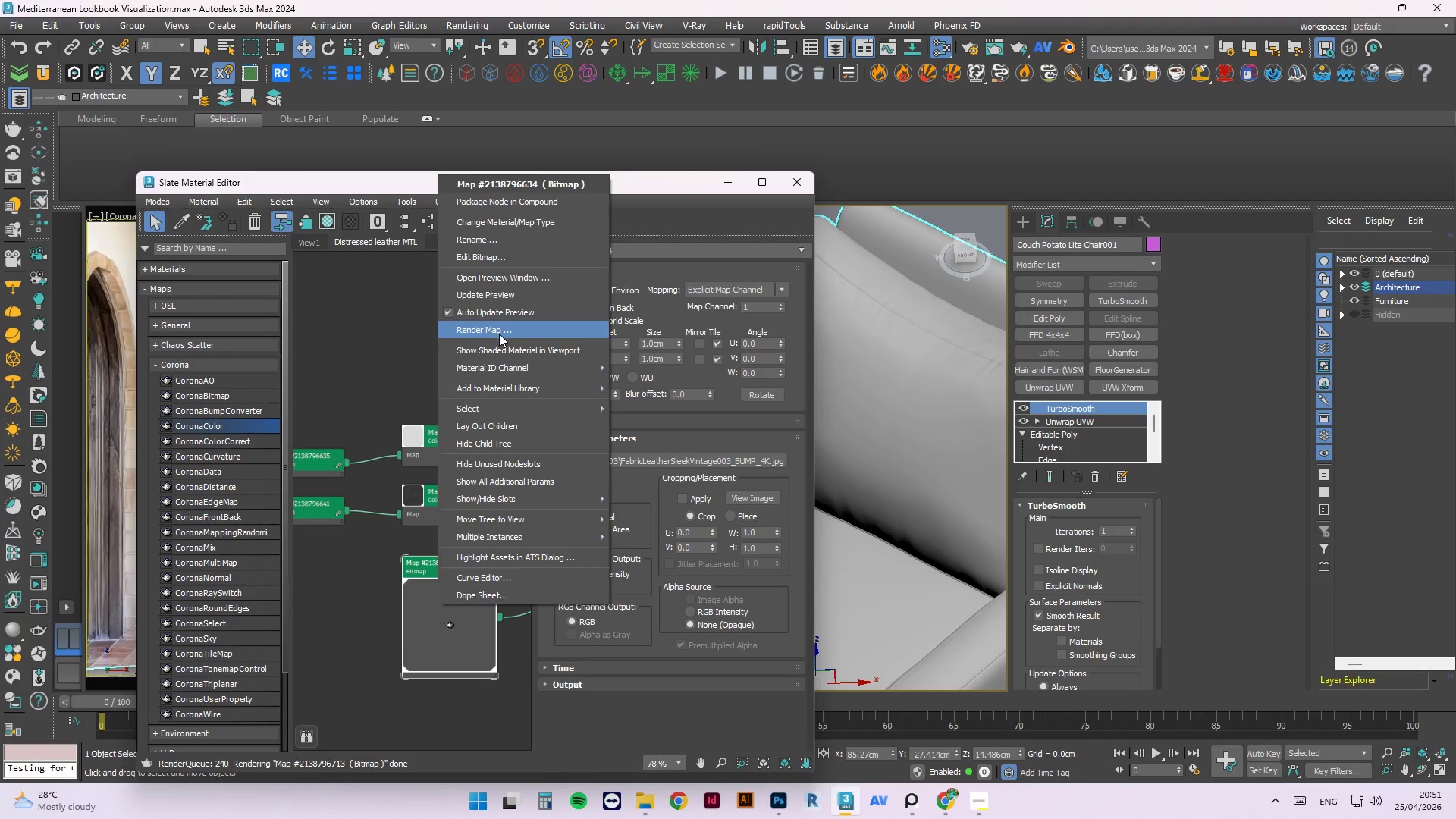 
scroll: coordinate [431, 564], scroll_direction: none, amount: 0.0
 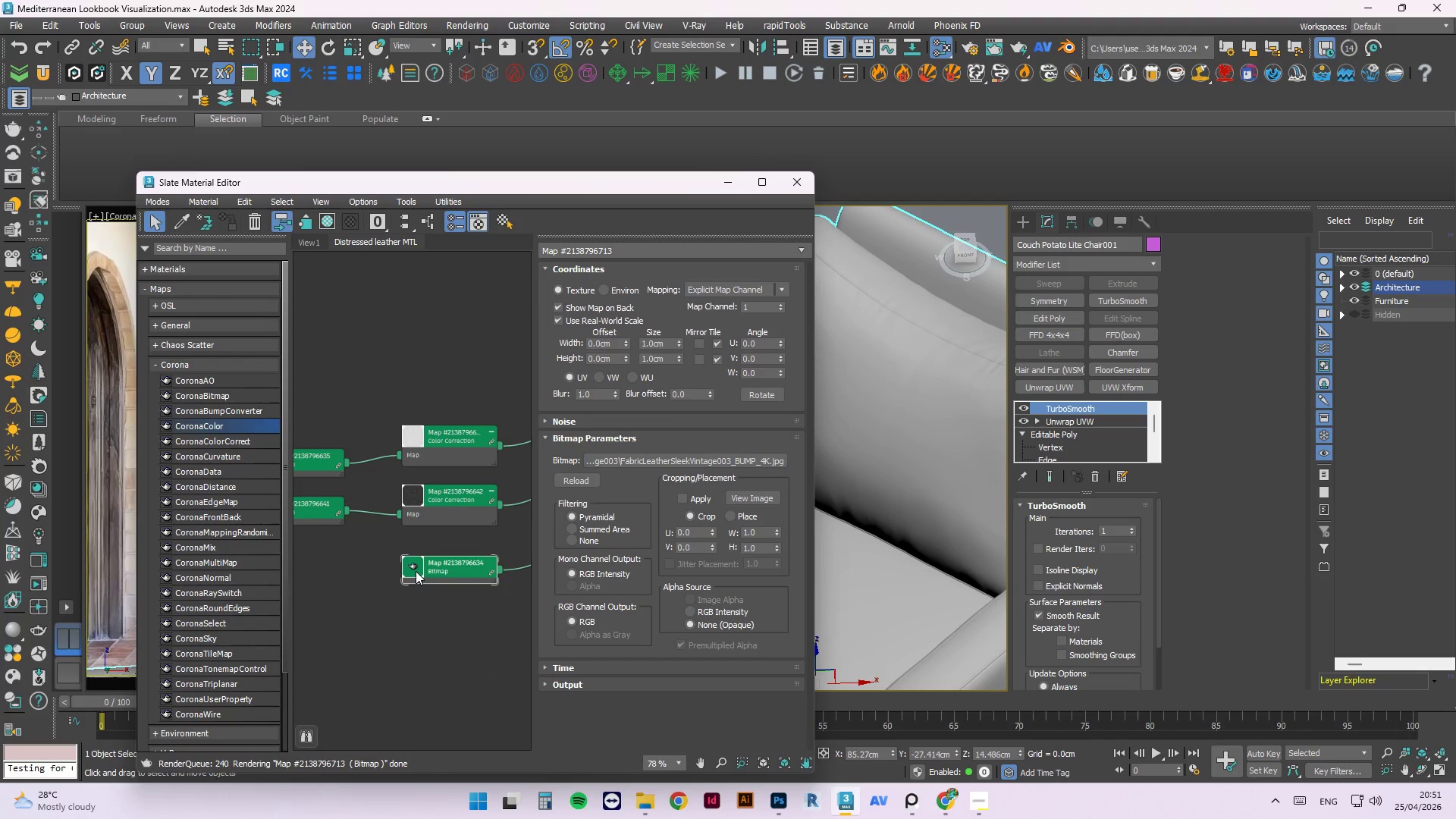 
left_click([500, 298])
 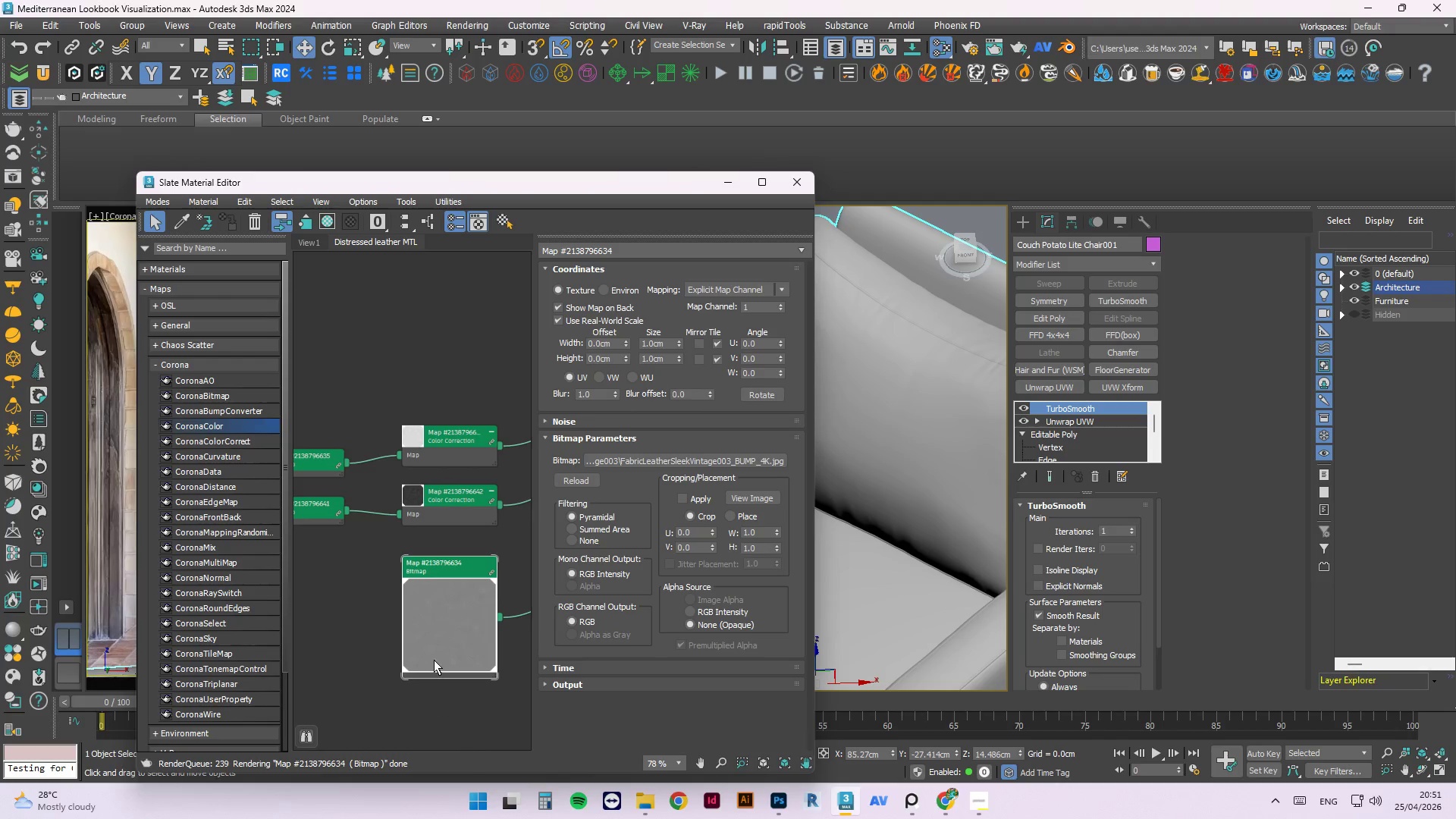 
scroll: coordinate [436, 538], scroll_direction: down, amount: 5.0
 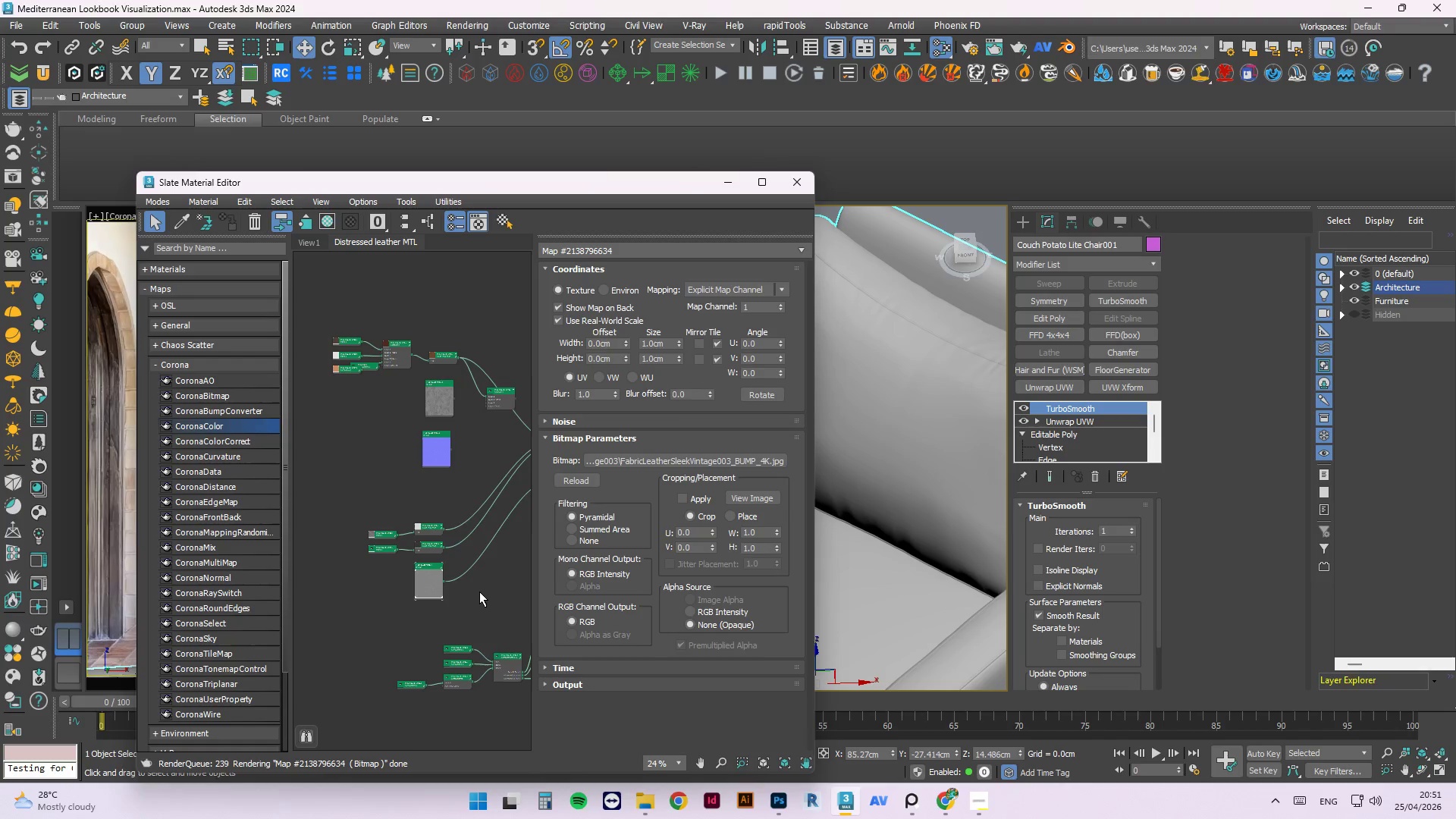 
left_click([479, 592])
 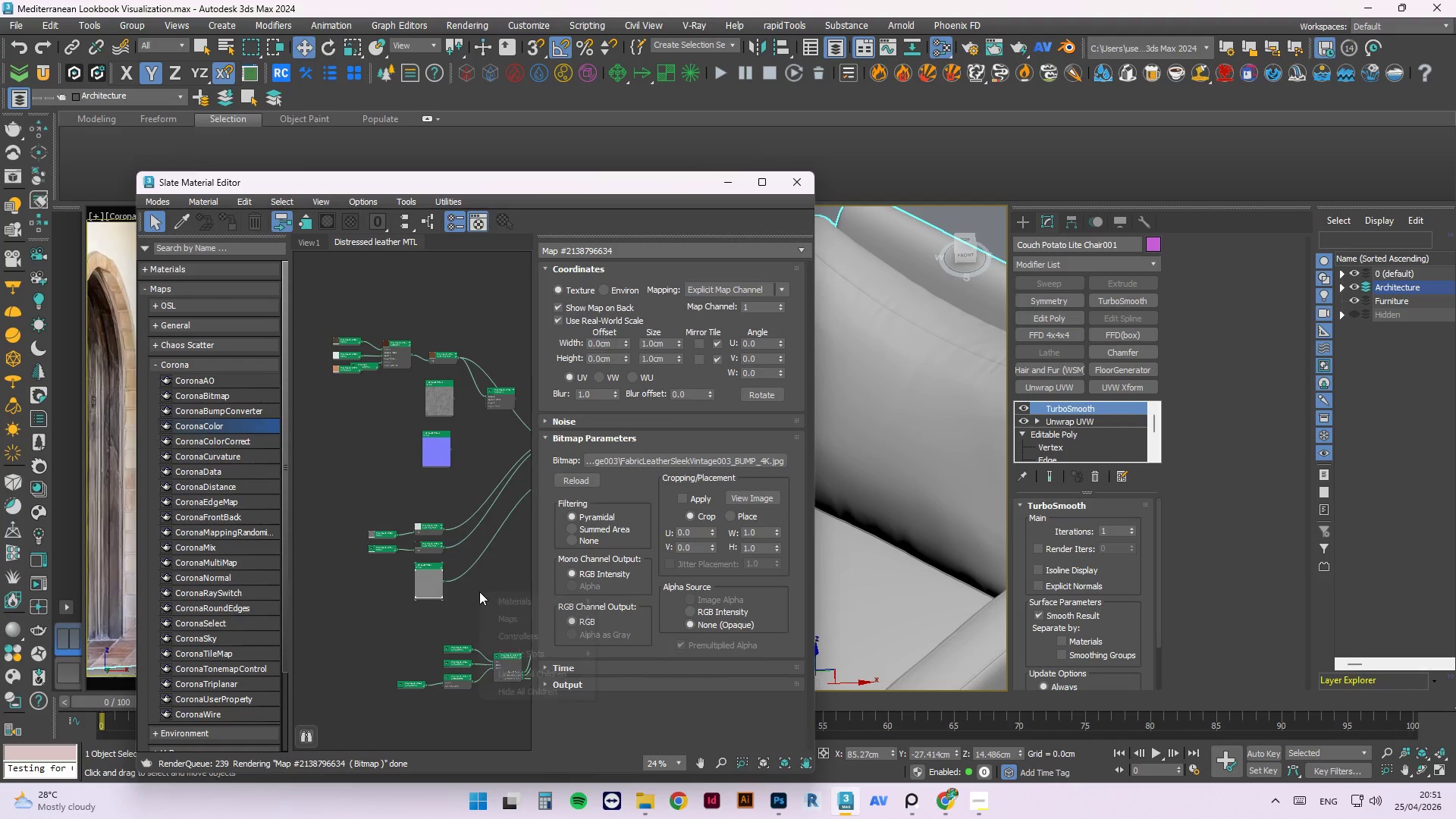 
right_click([479, 592])
 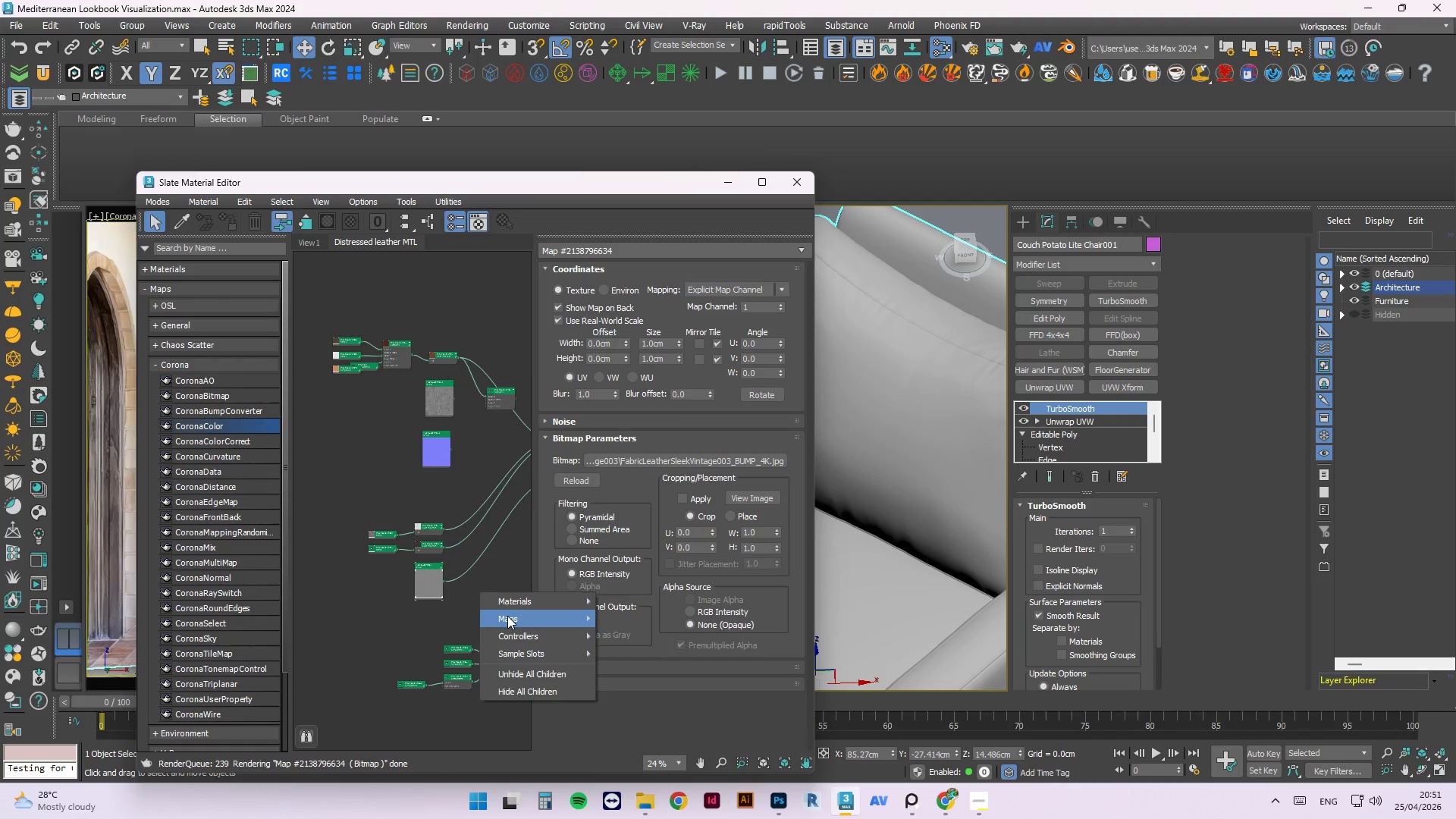 
left_click([507, 616])
 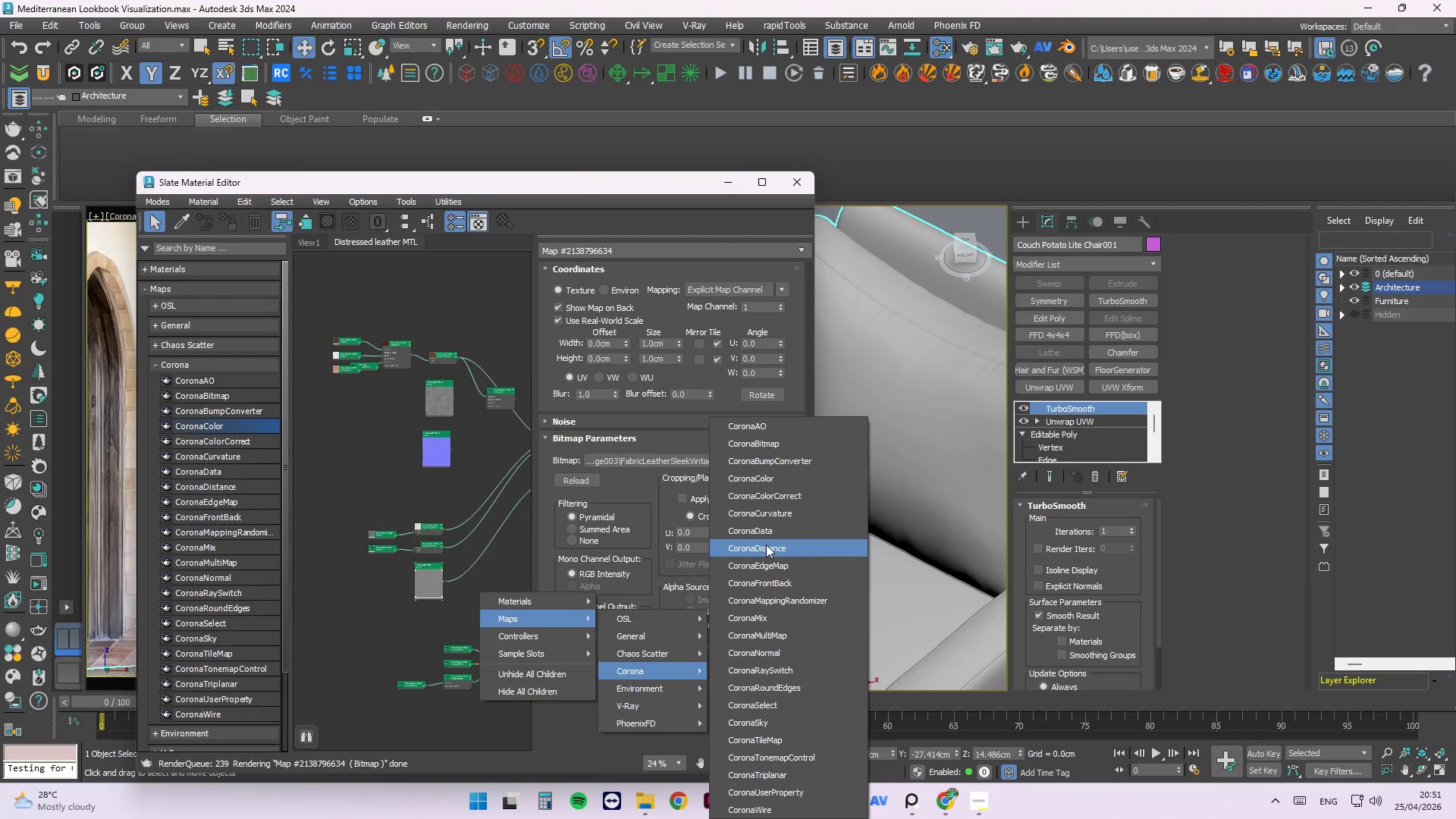 
wait(5.25)
 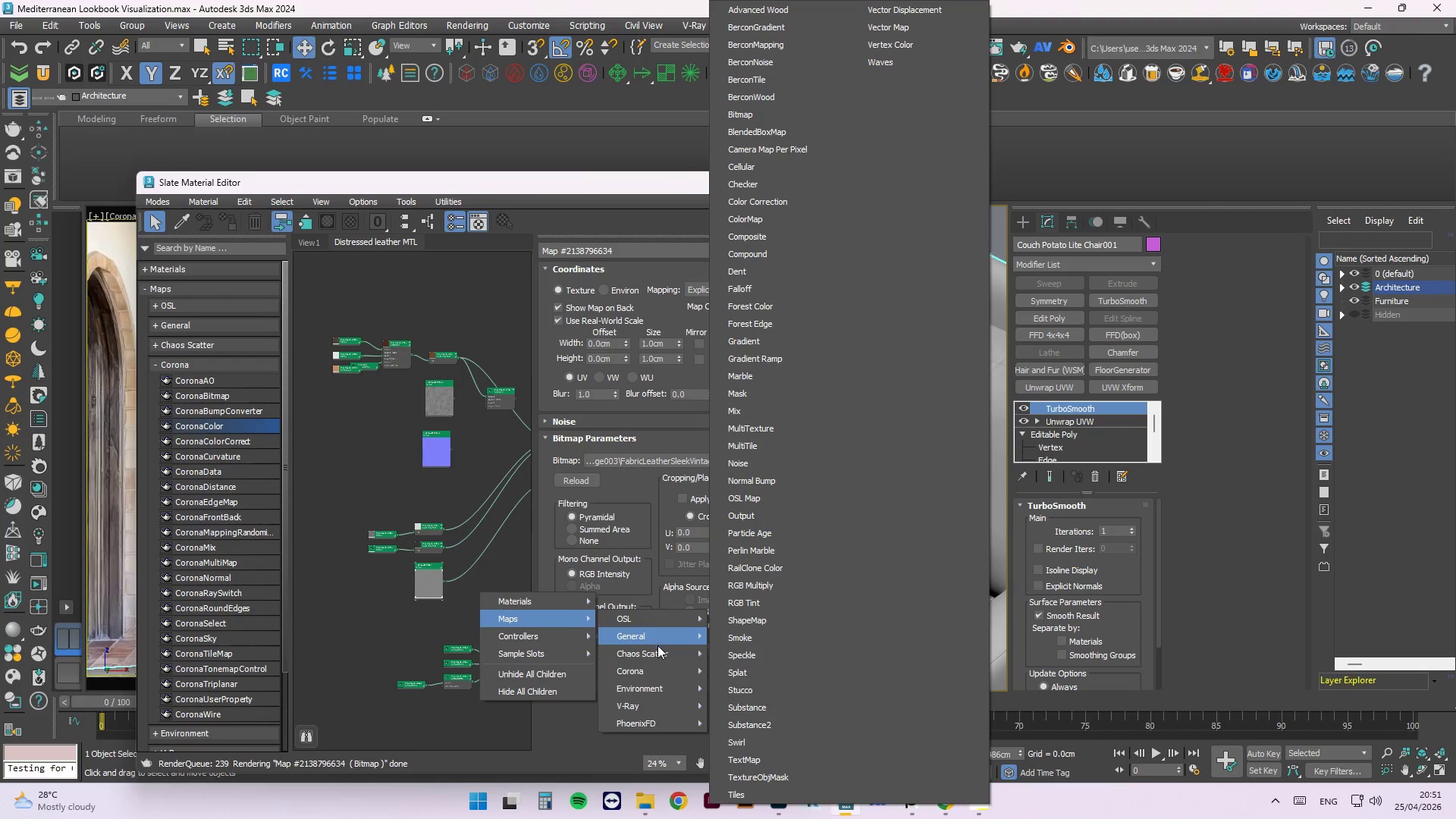 
left_click([753, 657])
 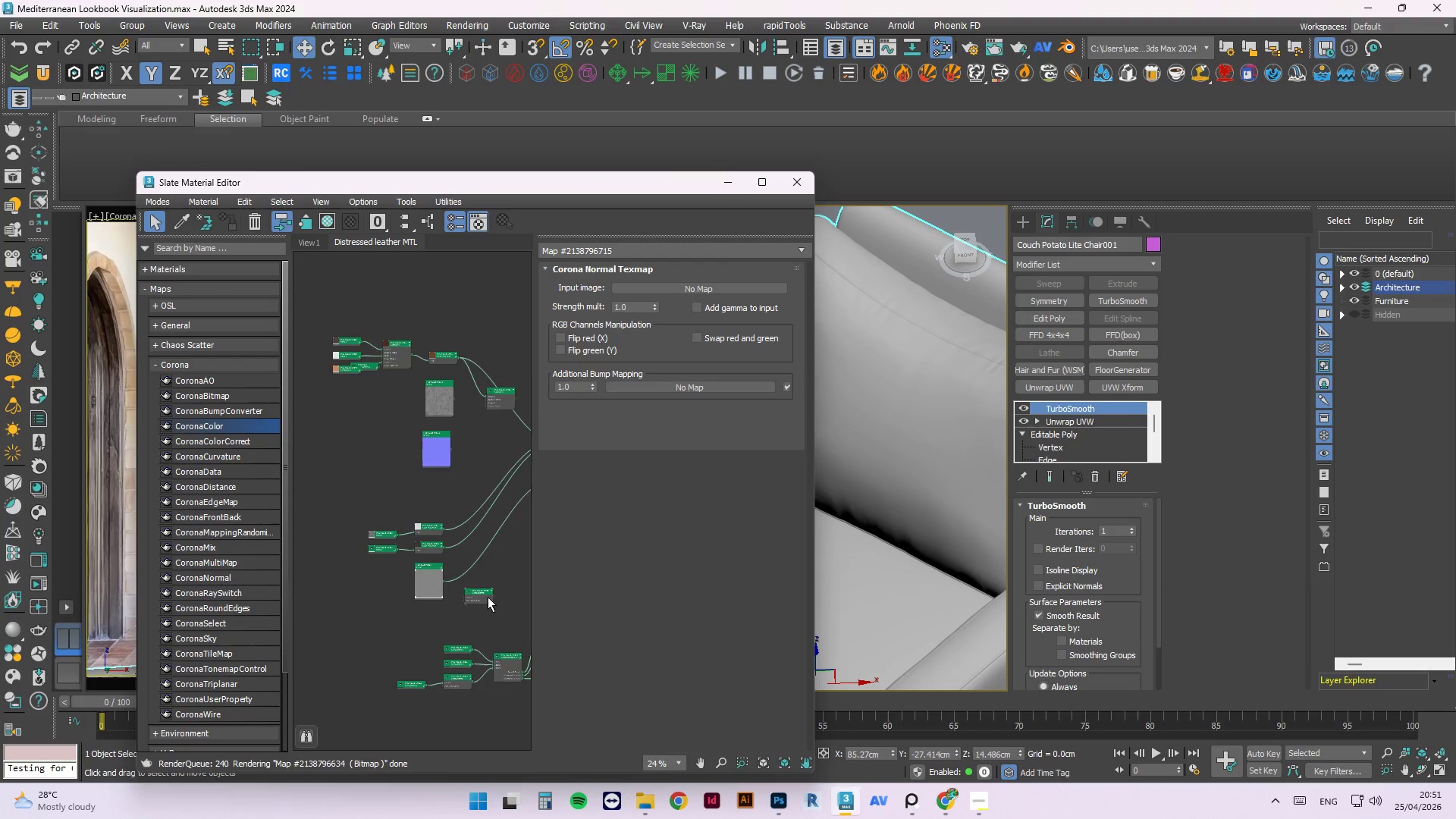 
left_click_drag(start_coordinate=[463, 596], to_coordinate=[517, 556])
 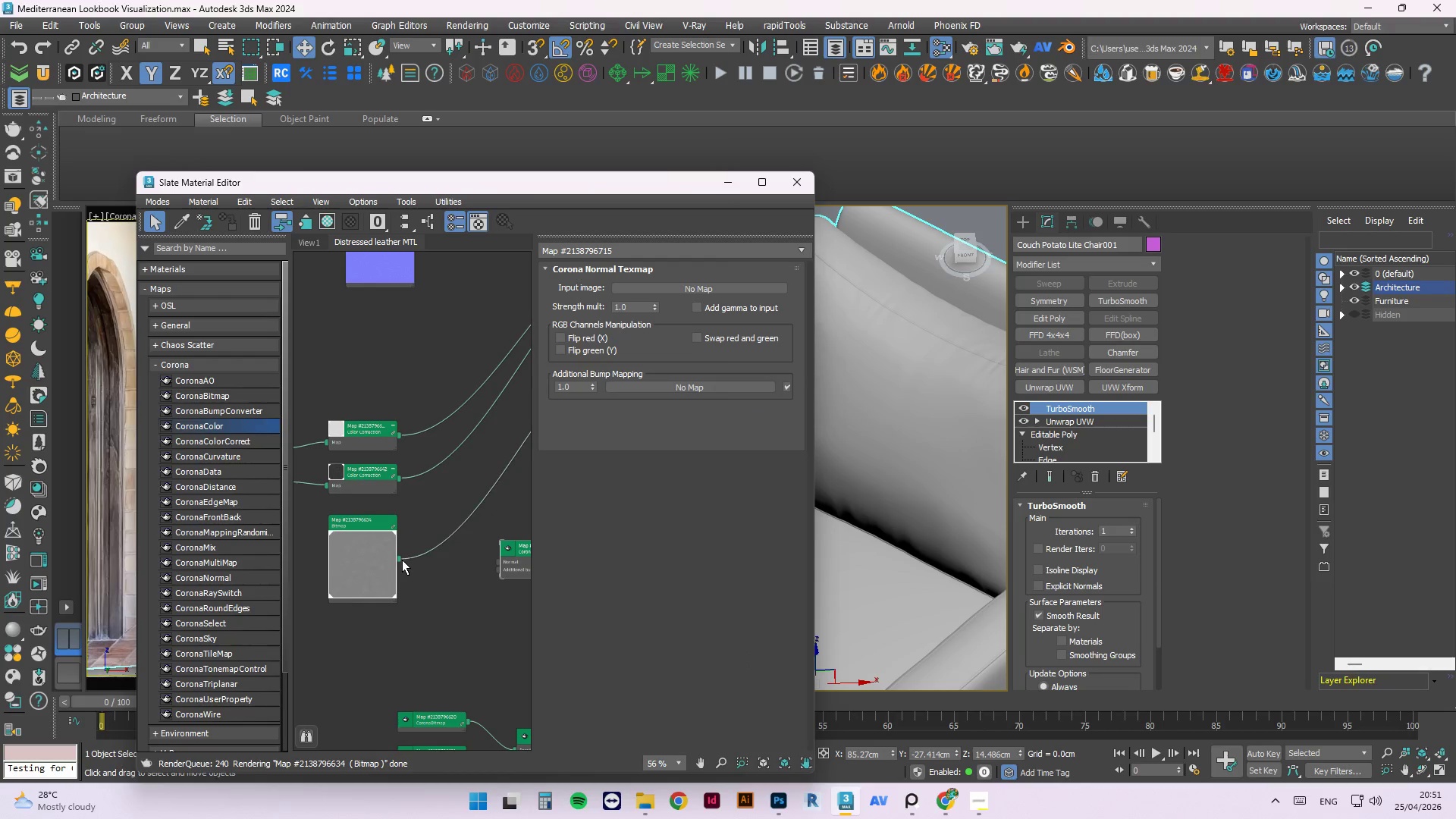 
scroll: coordinate [474, 597], scroll_direction: up, amount: 3.0
 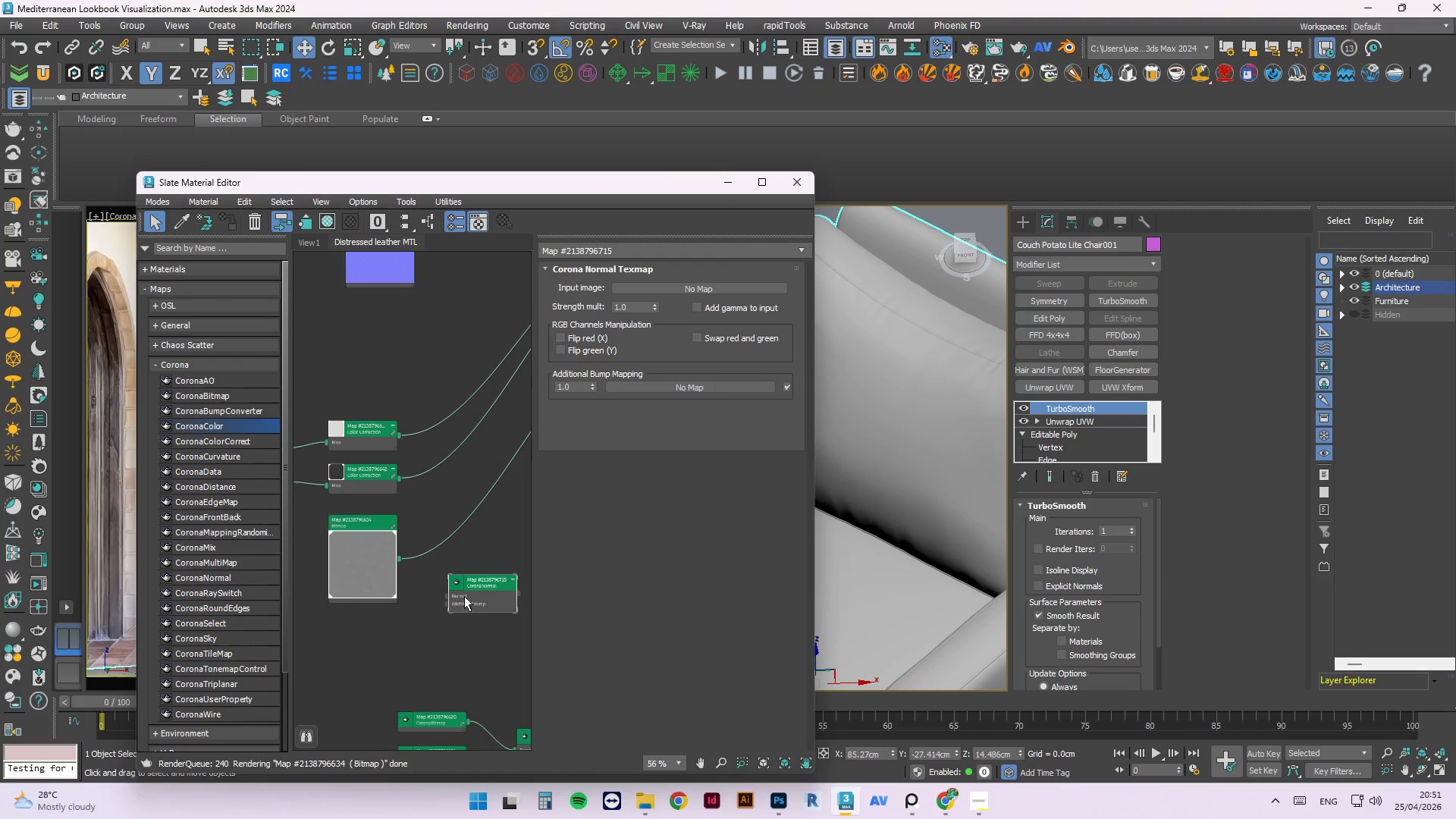 
left_click_drag(start_coordinate=[397, 559], to_coordinate=[504, 559])
 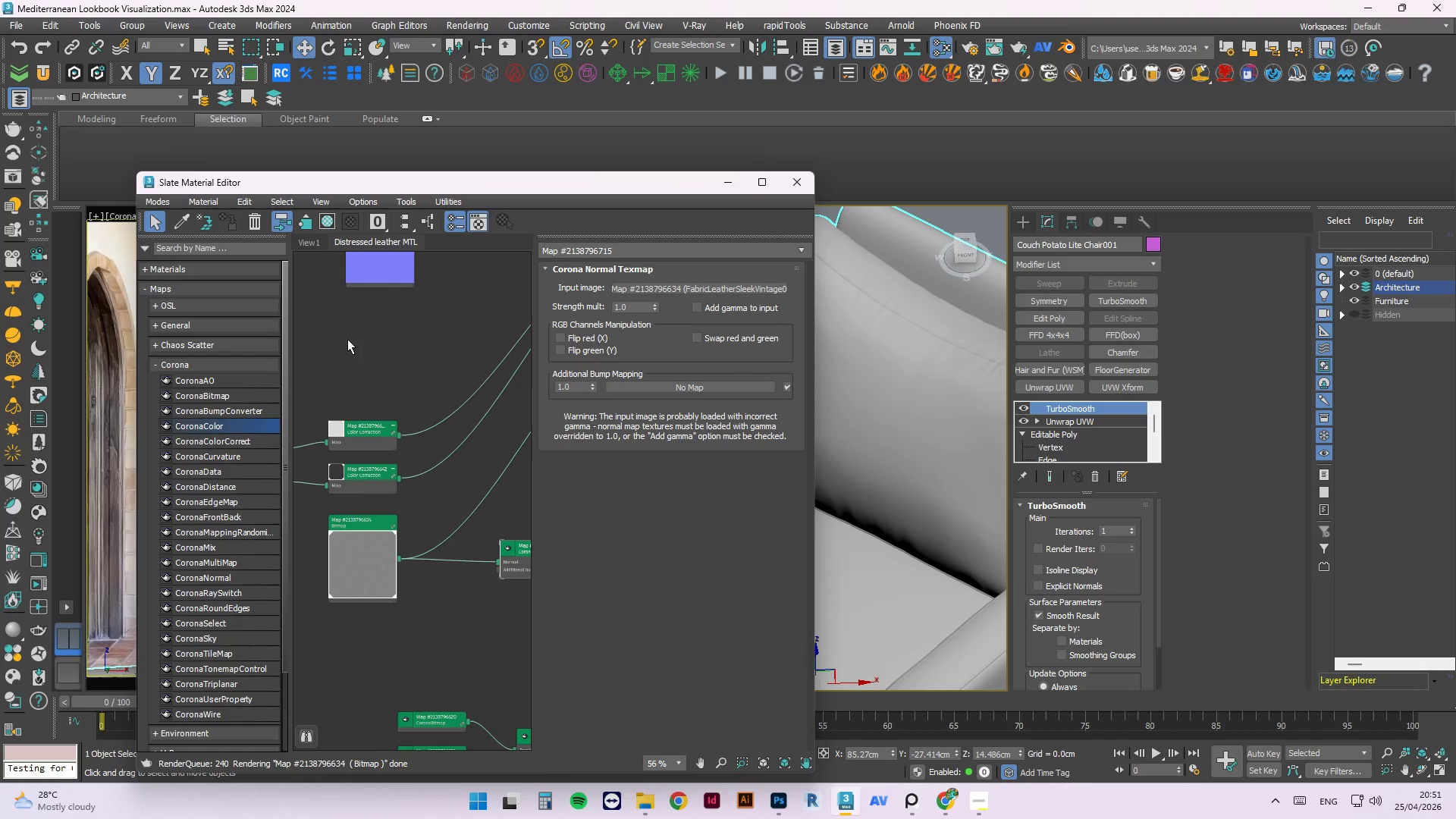 
left_click_drag(start_coordinate=[381, 327], to_coordinate=[451, 611])
 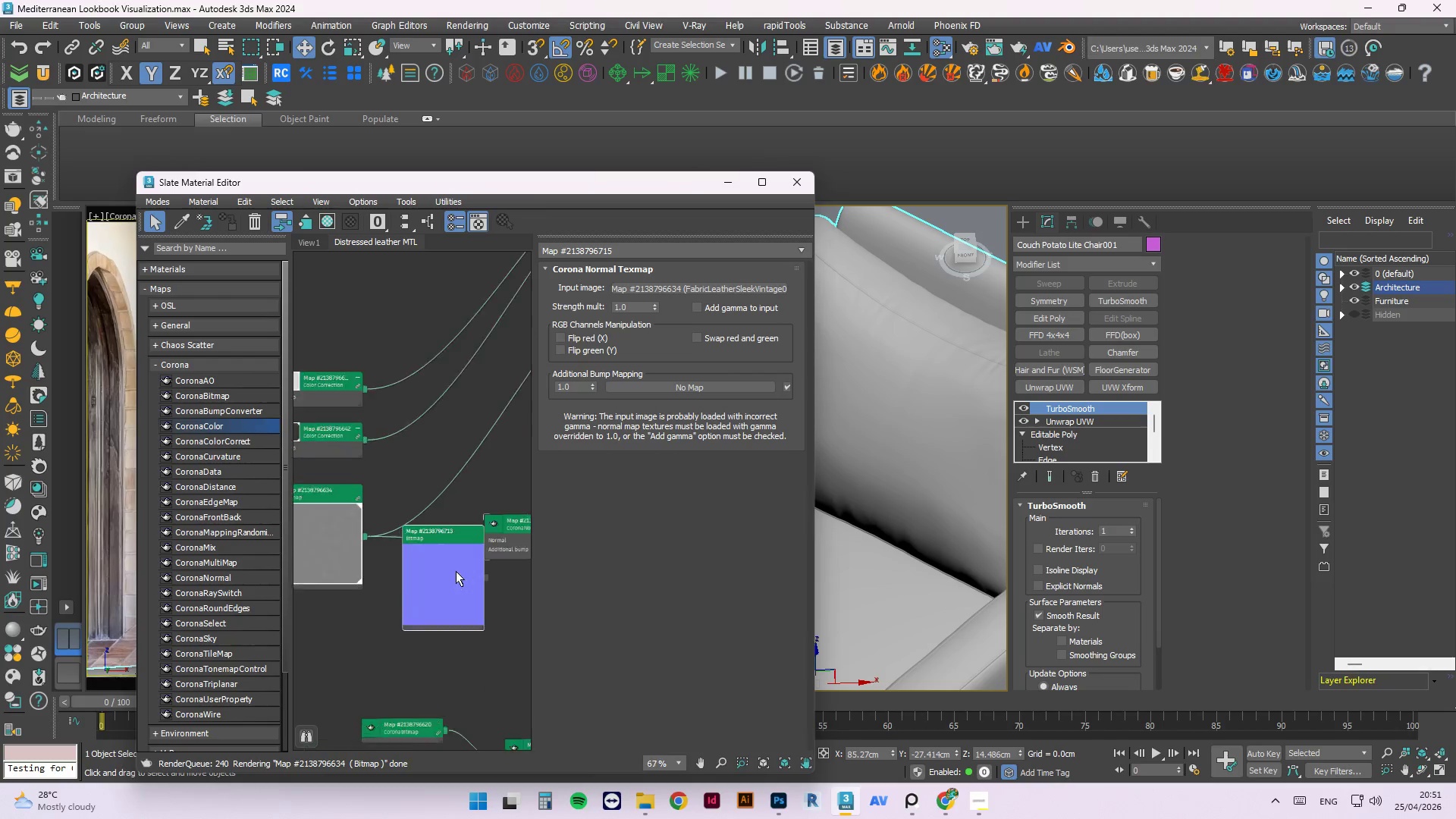 
scroll: coordinate [372, 501], scroll_direction: down, amount: 1.0
 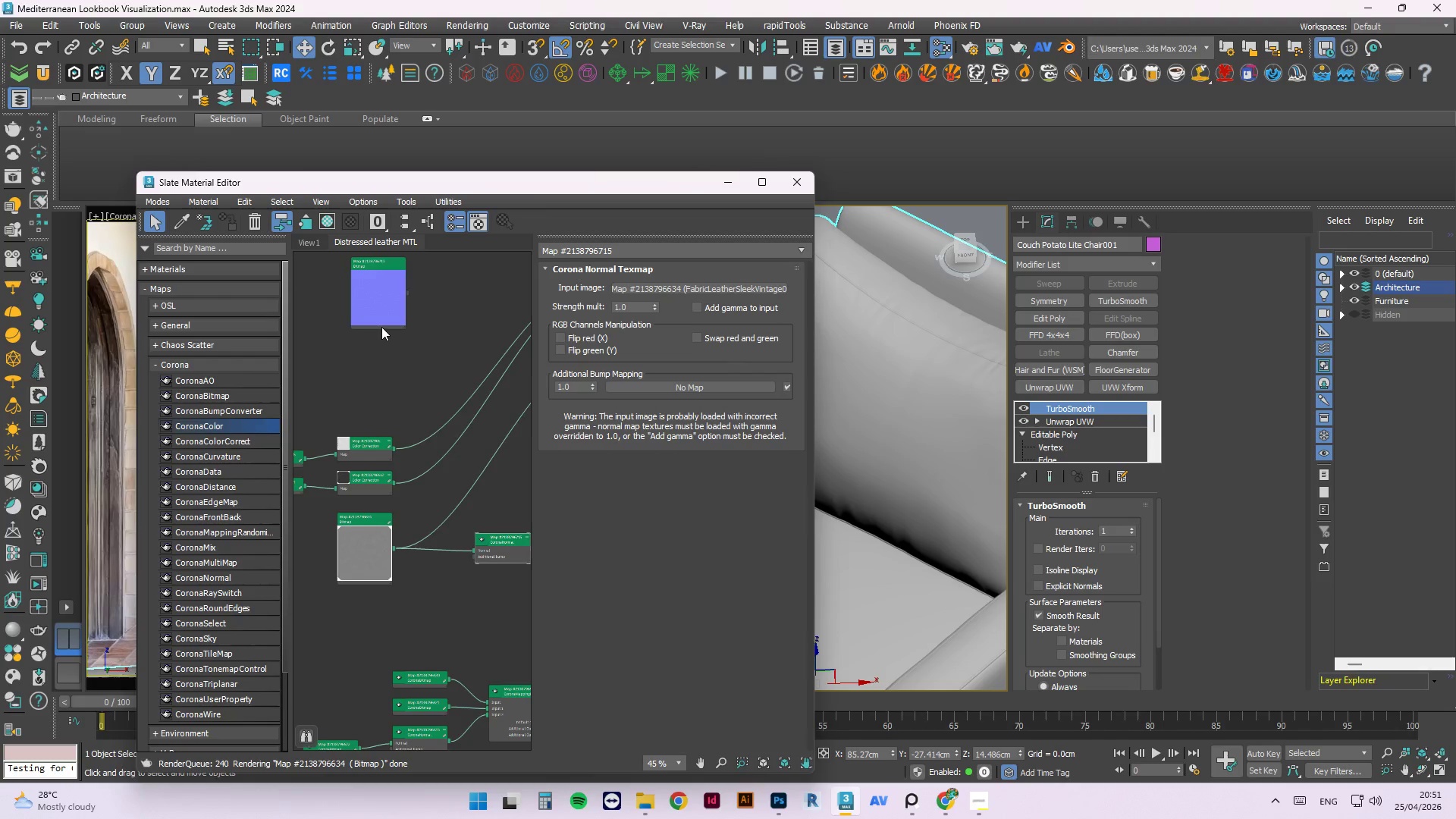 
left_click_drag(start_coordinate=[490, 602], to_coordinate=[463, 598])
 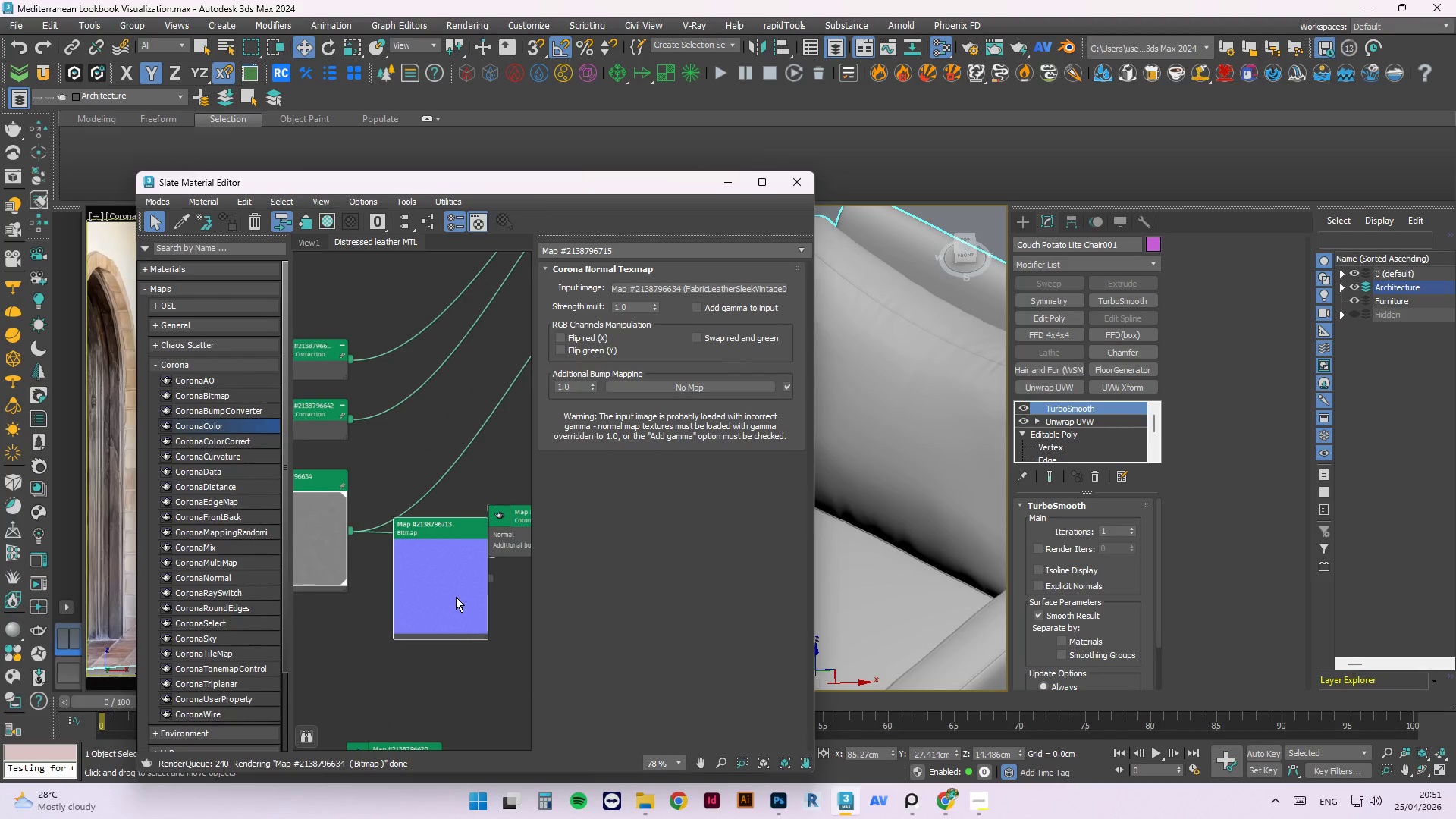 
scroll: coordinate [456, 571], scroll_direction: up, amount: 3.0
 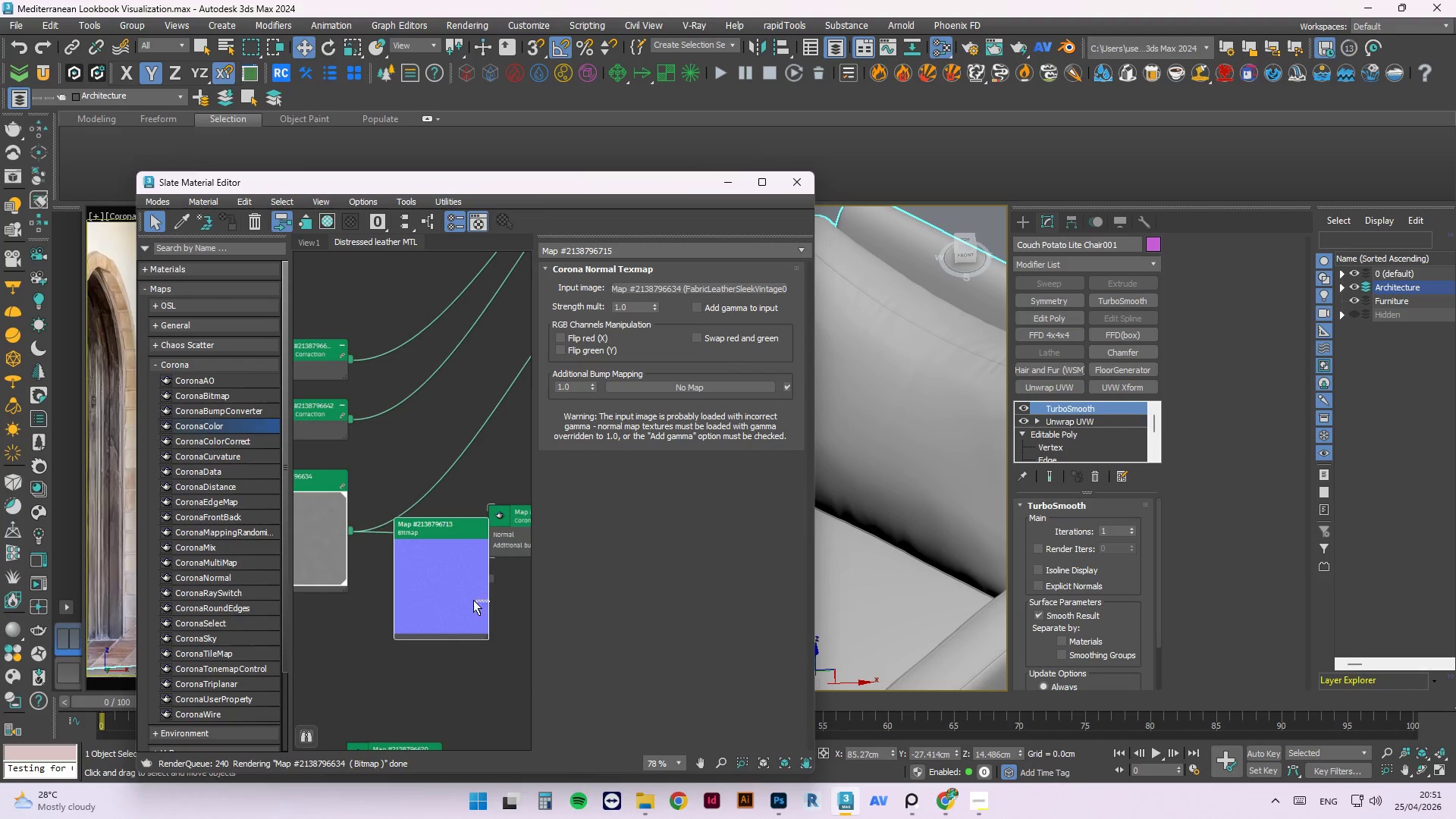 
left_click_drag(start_coordinate=[460, 597], to_coordinate=[422, 601])
 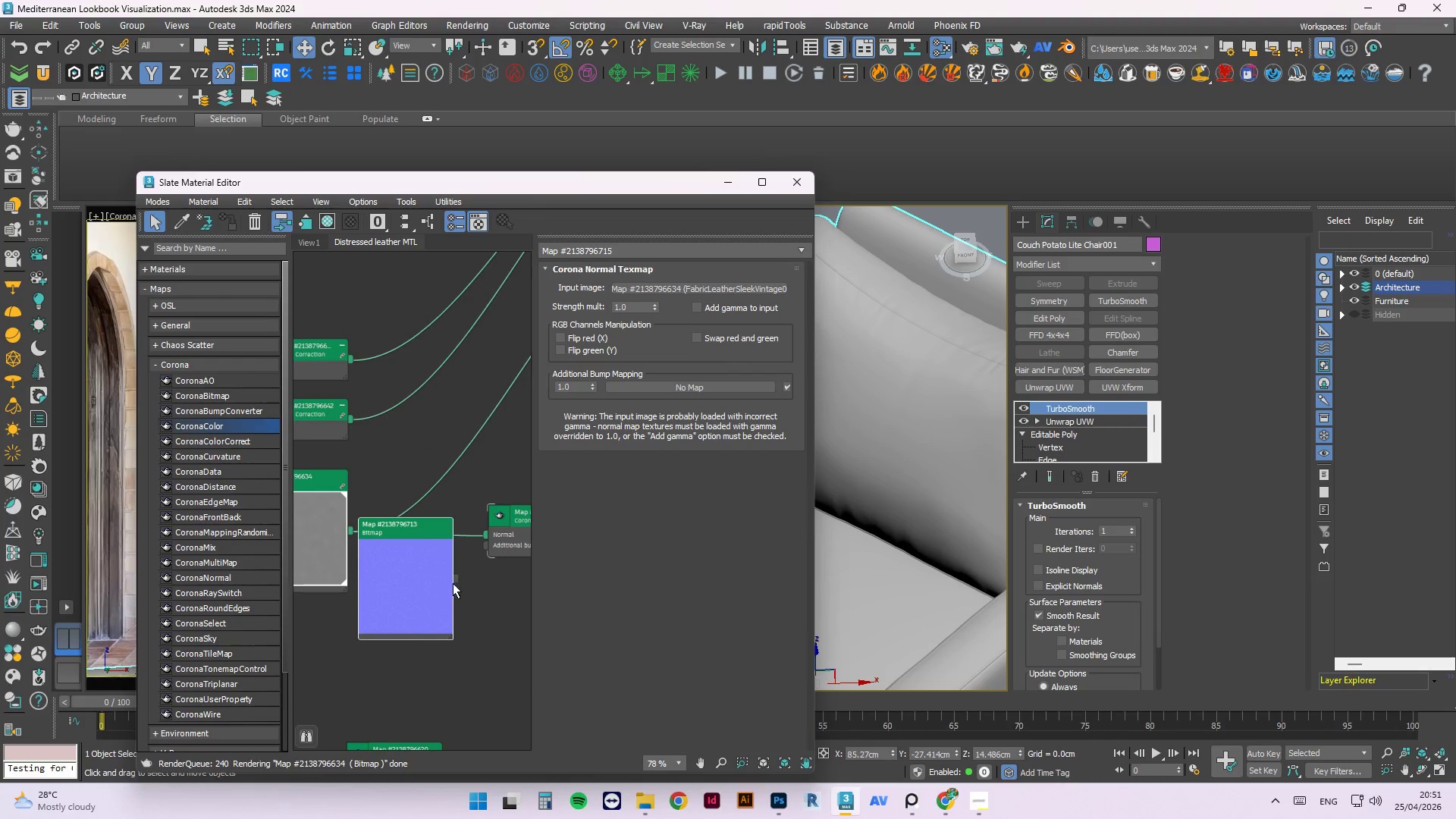 
left_click_drag(start_coordinate=[453, 583], to_coordinate=[486, 532])
 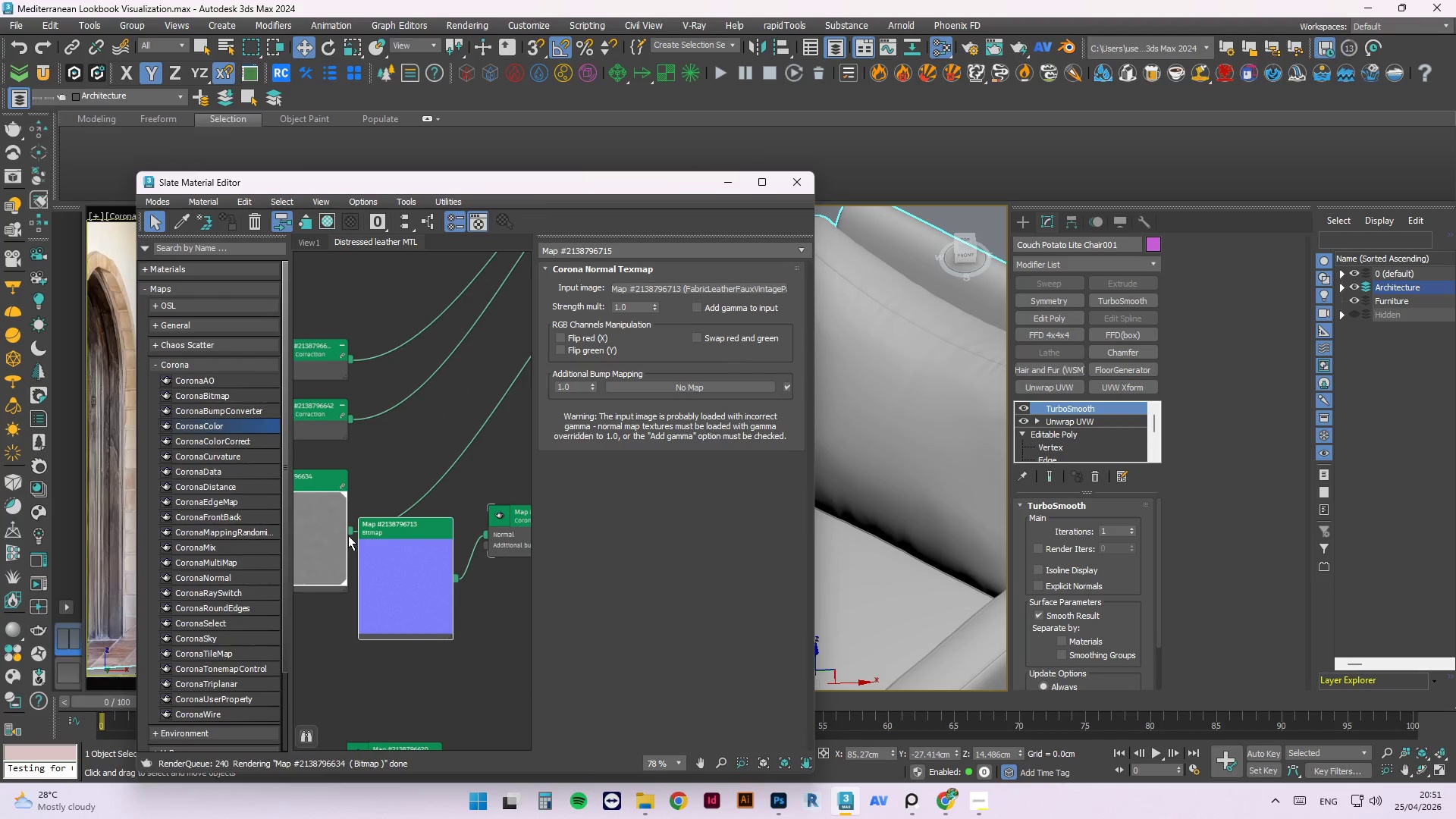 
left_click_drag(start_coordinate=[348, 535], to_coordinate=[476, 557])
 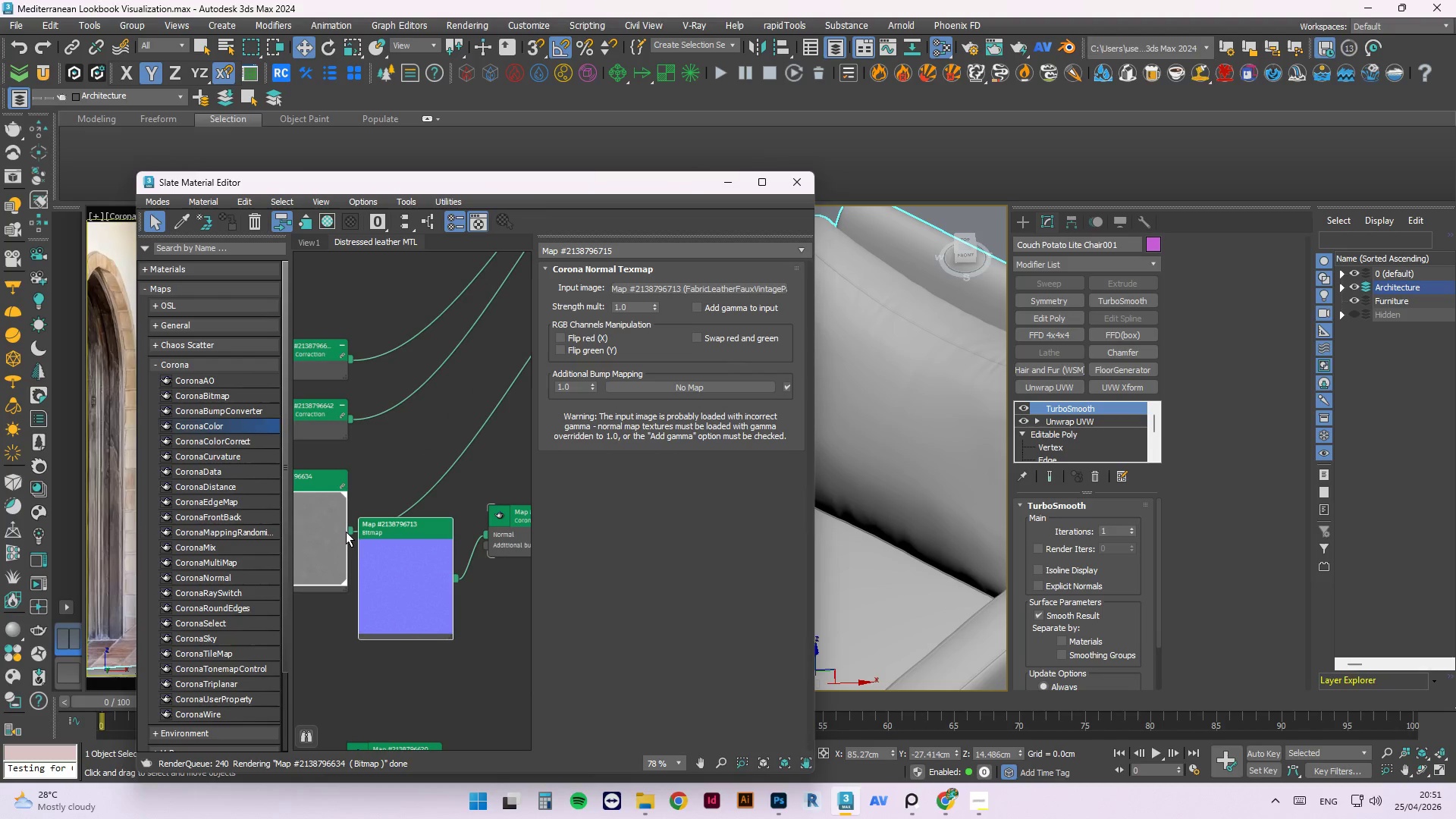 
left_click_drag(start_coordinate=[346, 531], to_coordinate=[488, 550])
 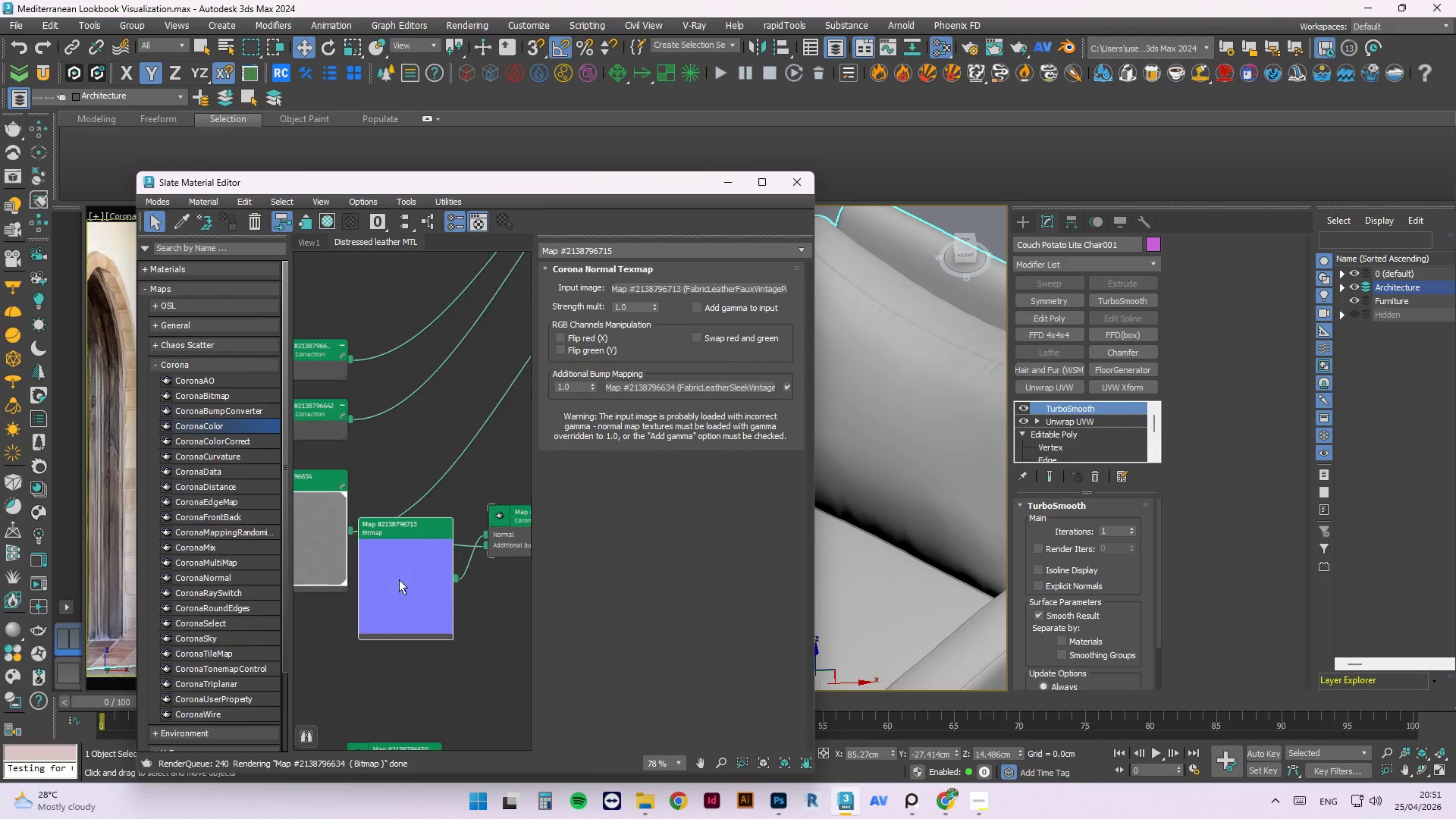 
left_click_drag(start_coordinate=[422, 578], to_coordinate=[463, 463])
 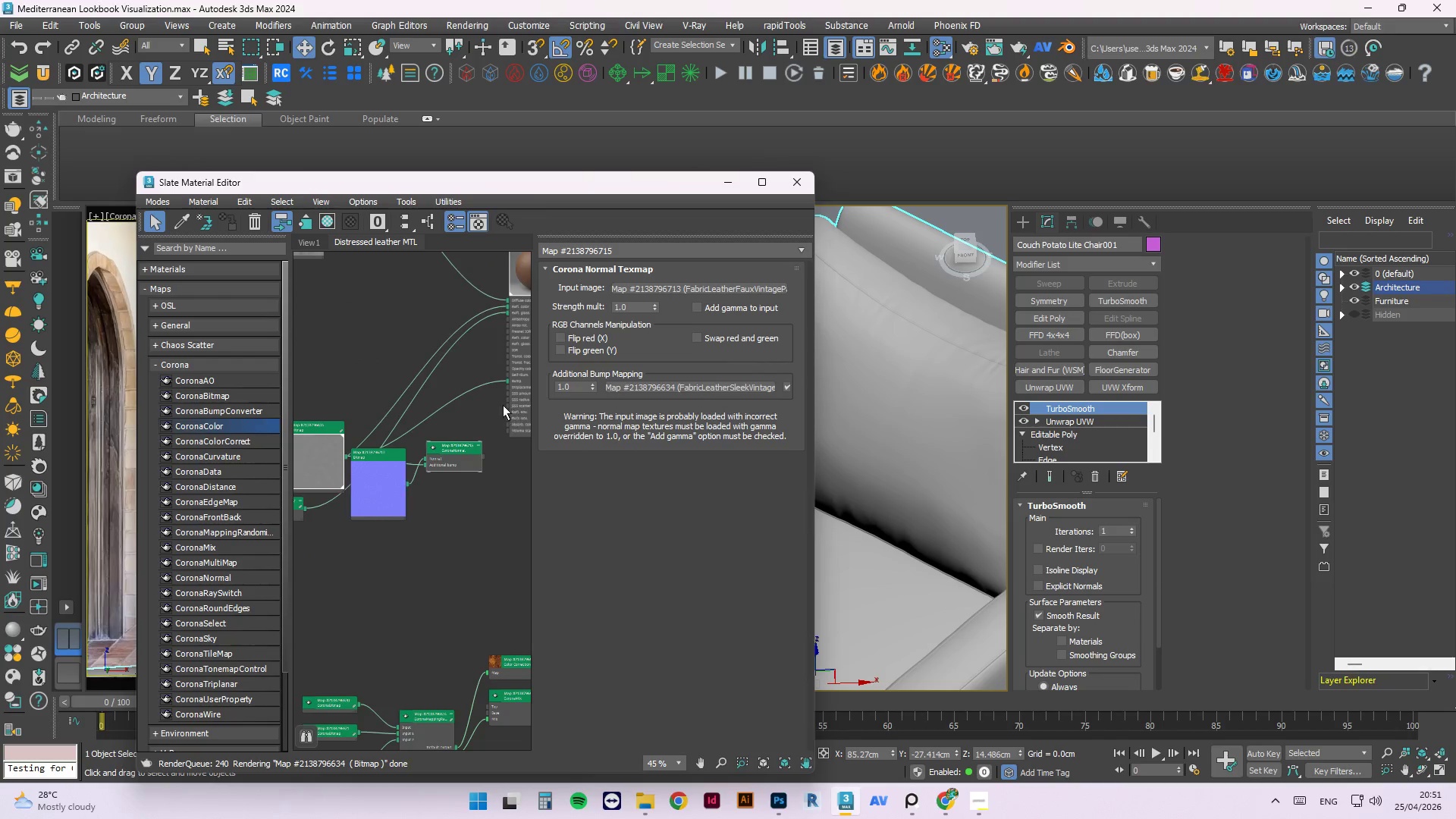 
scroll: coordinate [415, 581], scroll_direction: down, amount: 3.0
 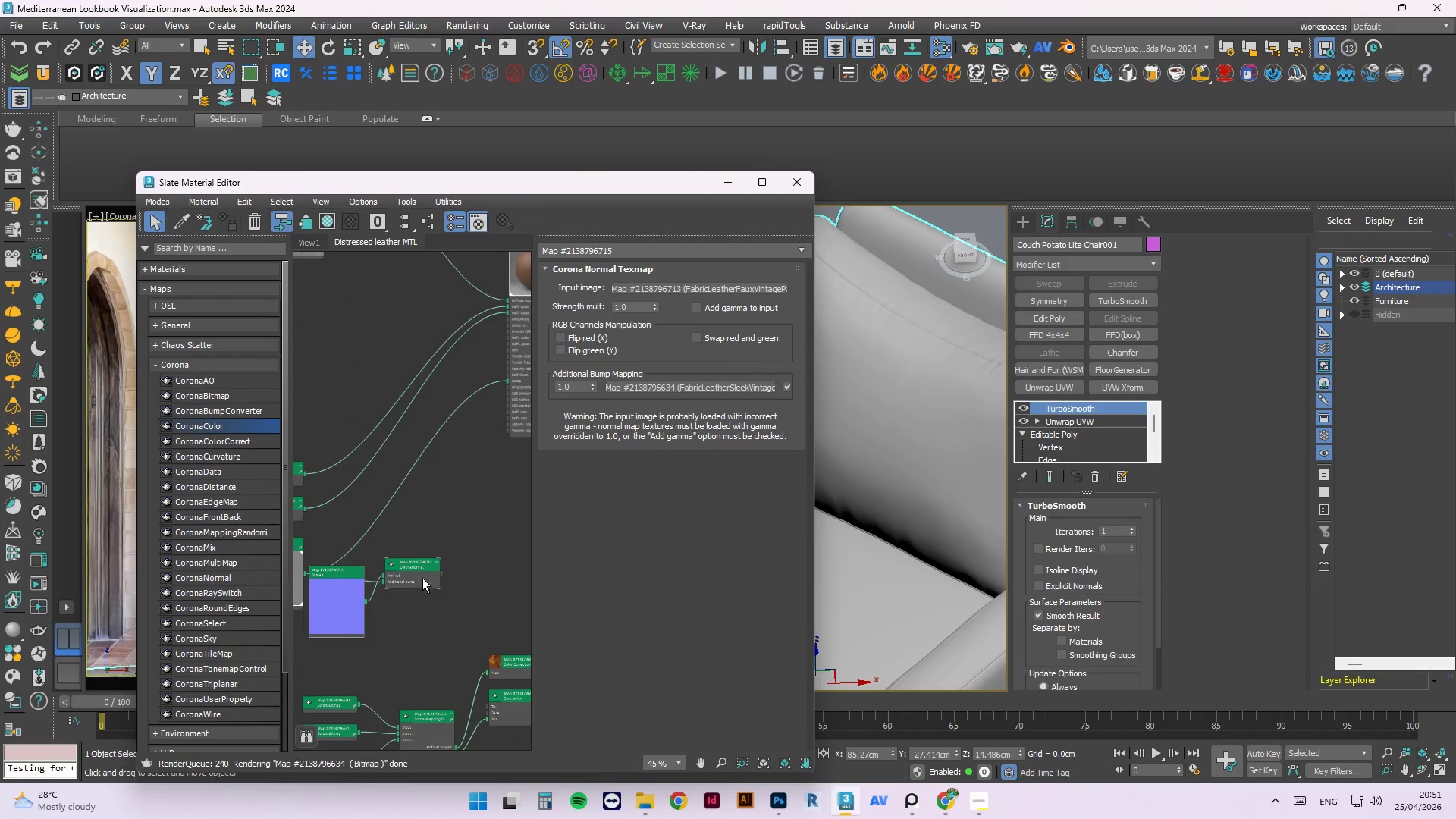 
scroll: coordinate [497, 406], scroll_direction: up, amount: 2.0
 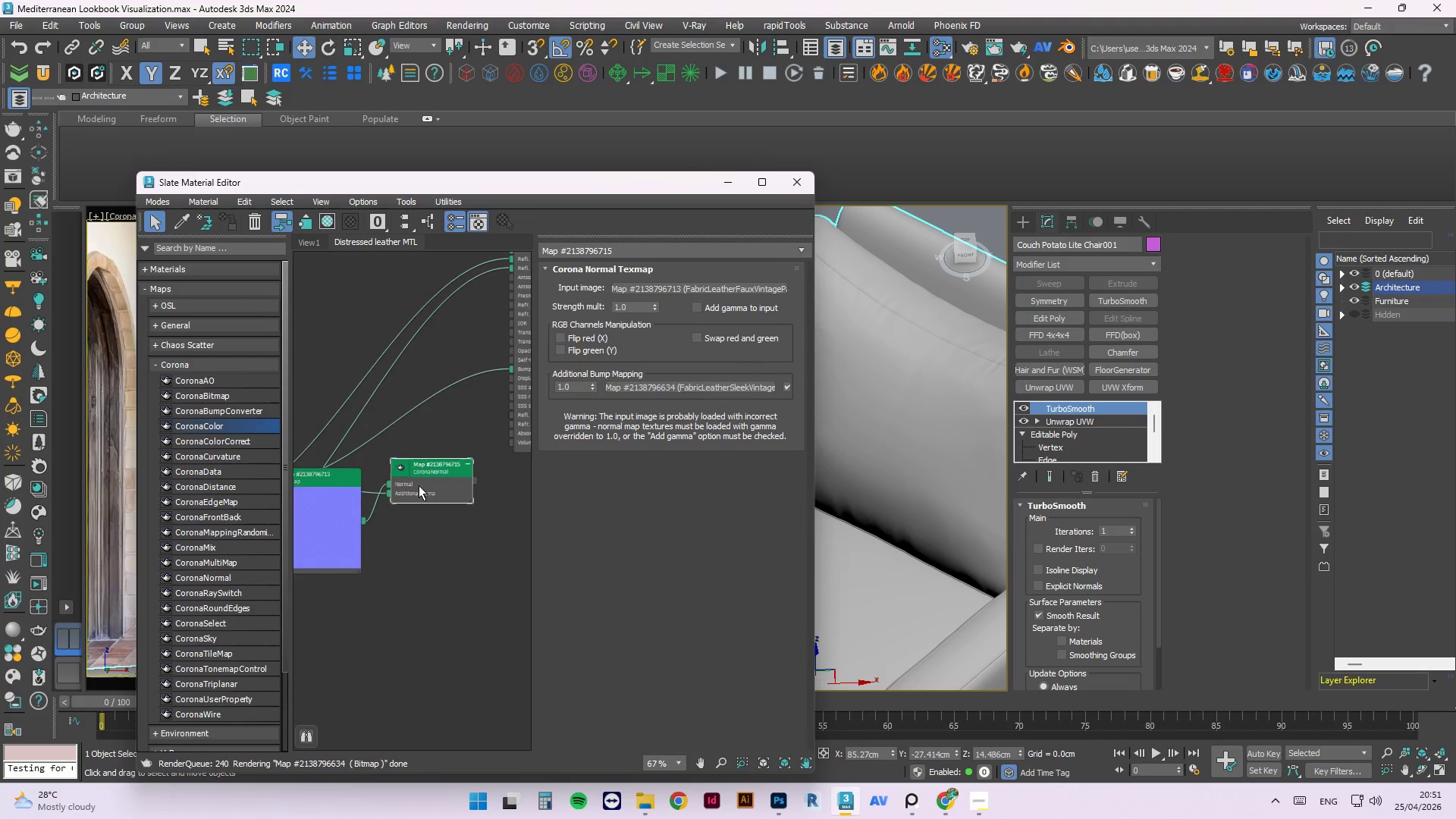 
scroll: coordinate [488, 442], scroll_direction: none, amount: 0.0
 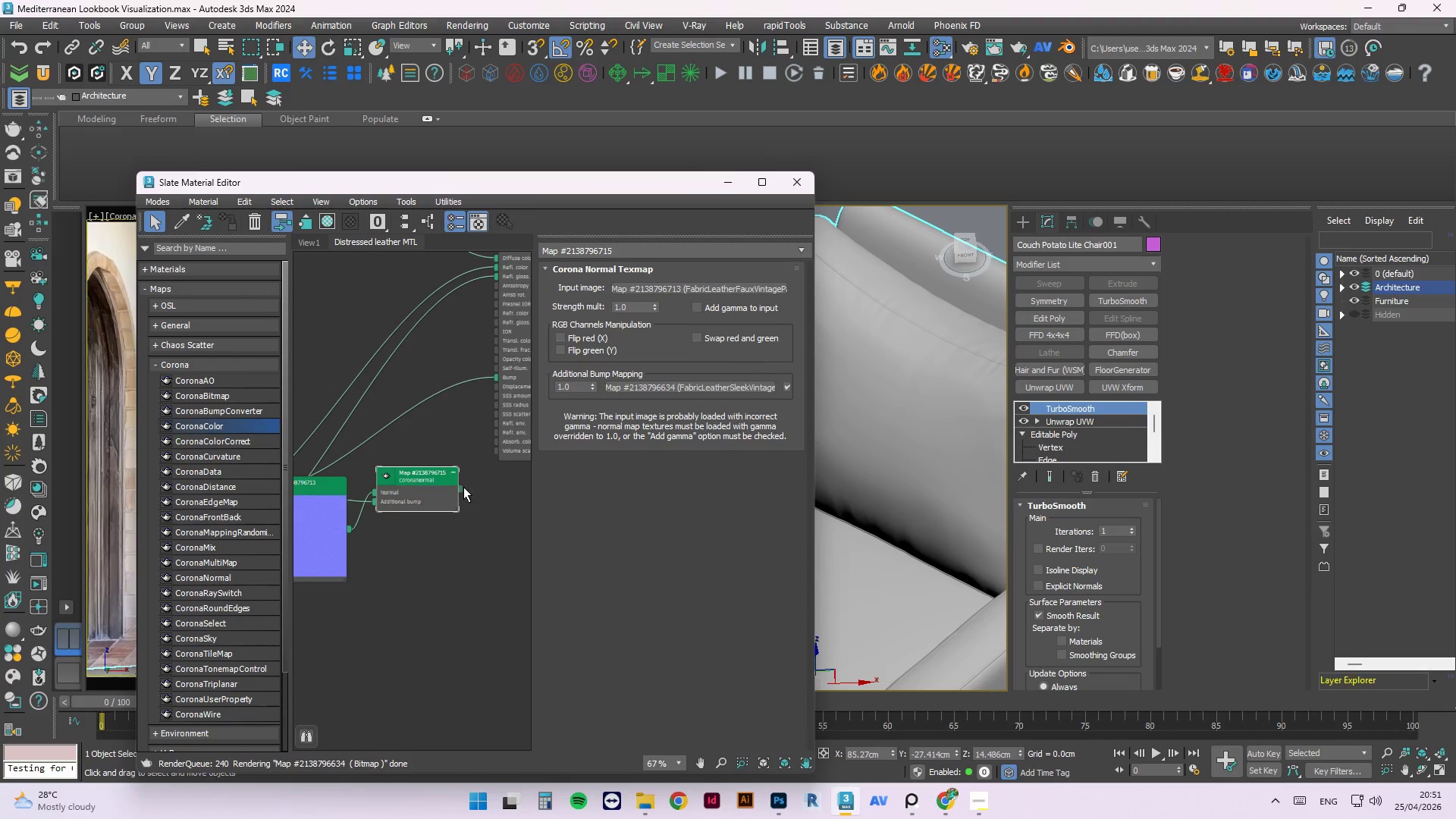 
left_click_drag(start_coordinate=[461, 488], to_coordinate=[498, 377])
 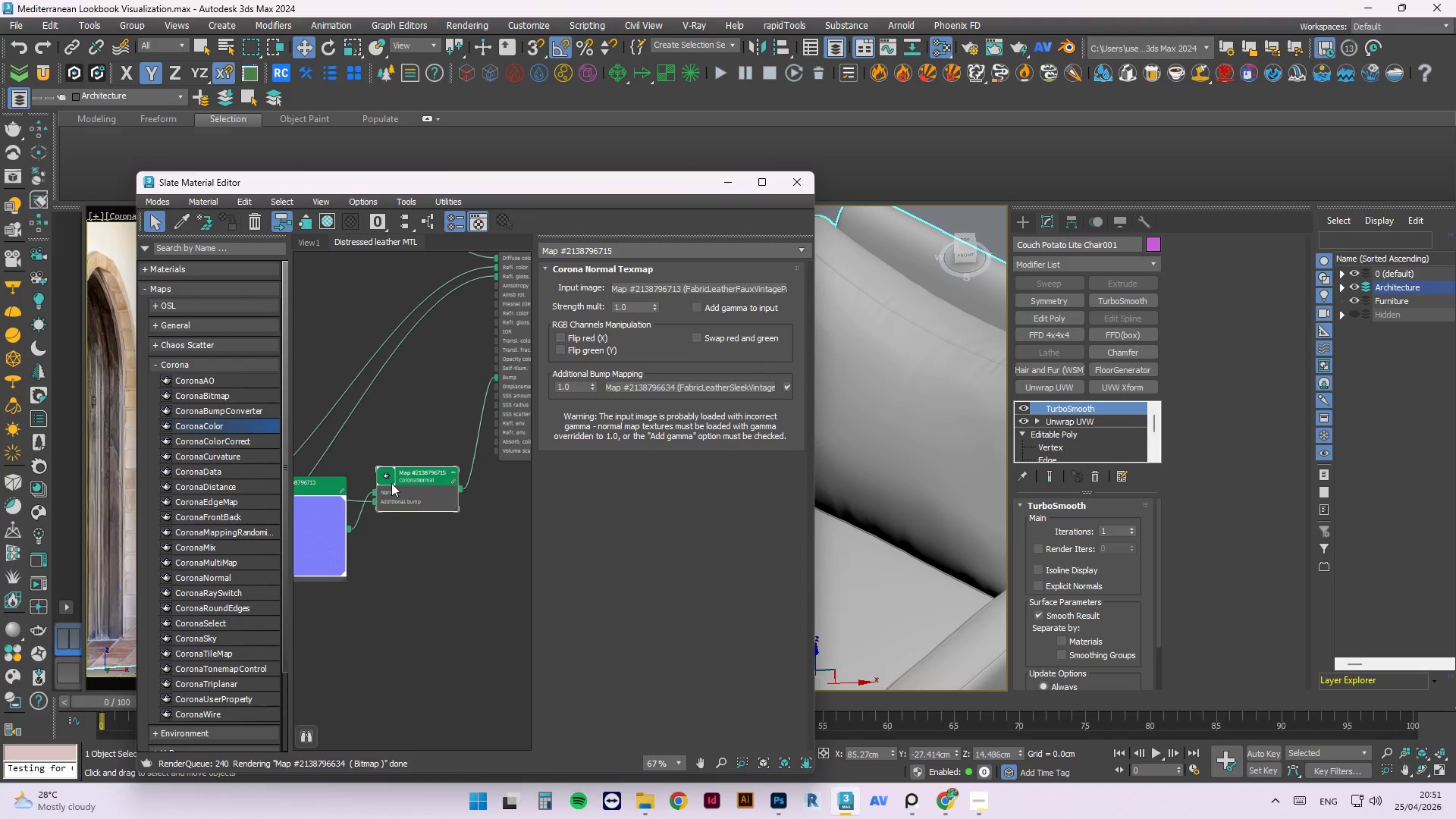 
double_click([391, 483])
 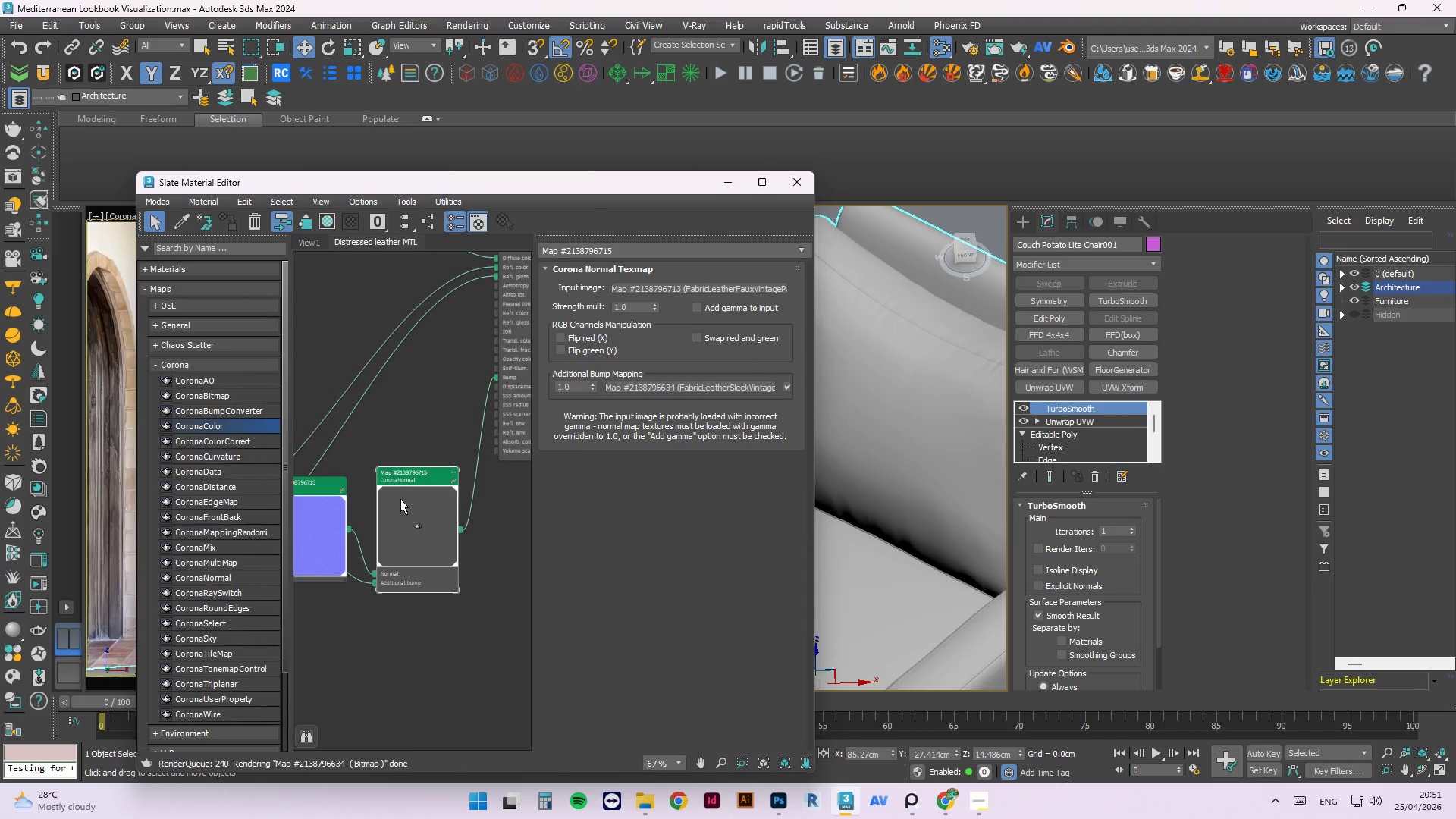 
right_click([400, 499])
 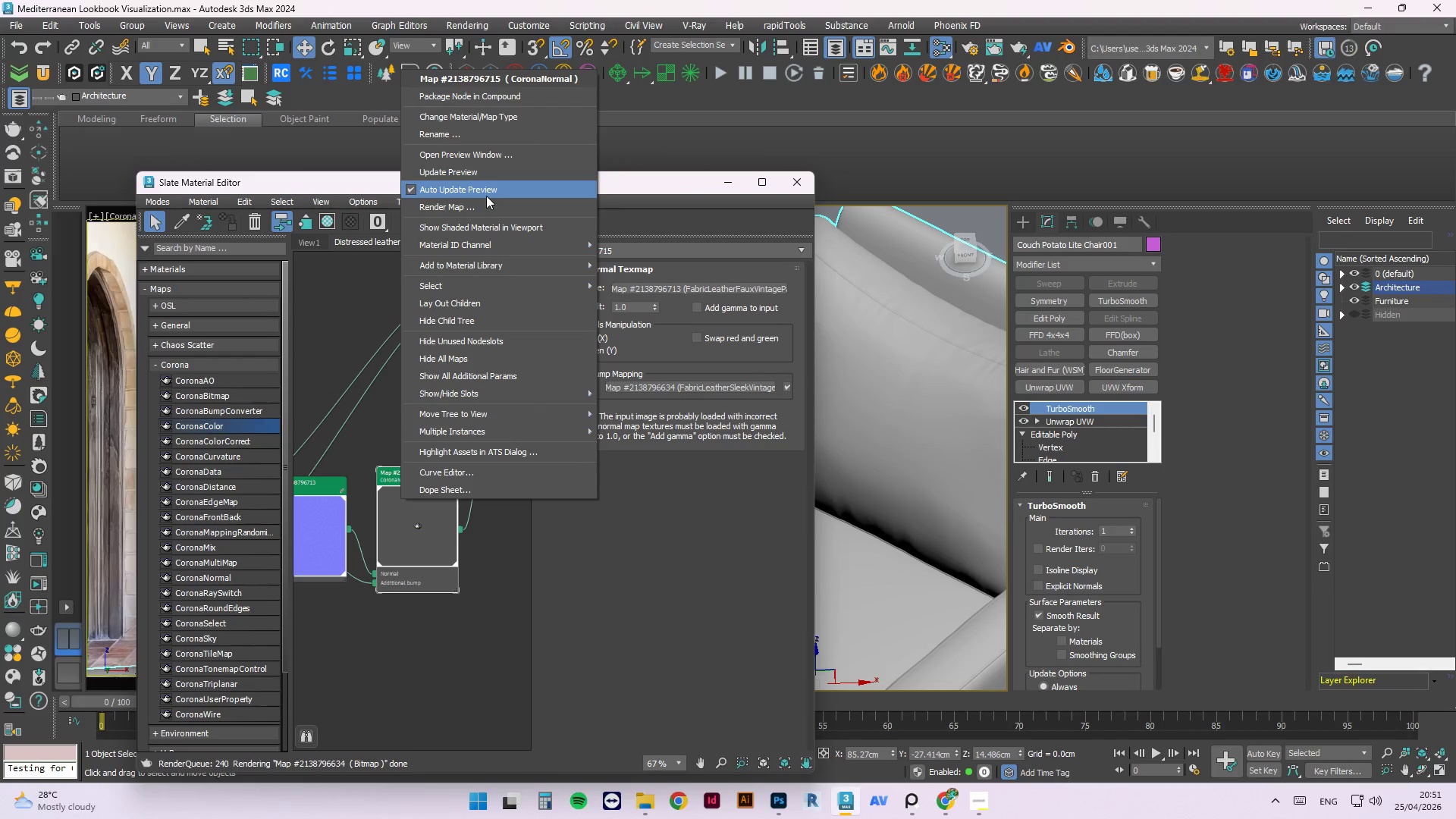 
left_click([474, 174])
 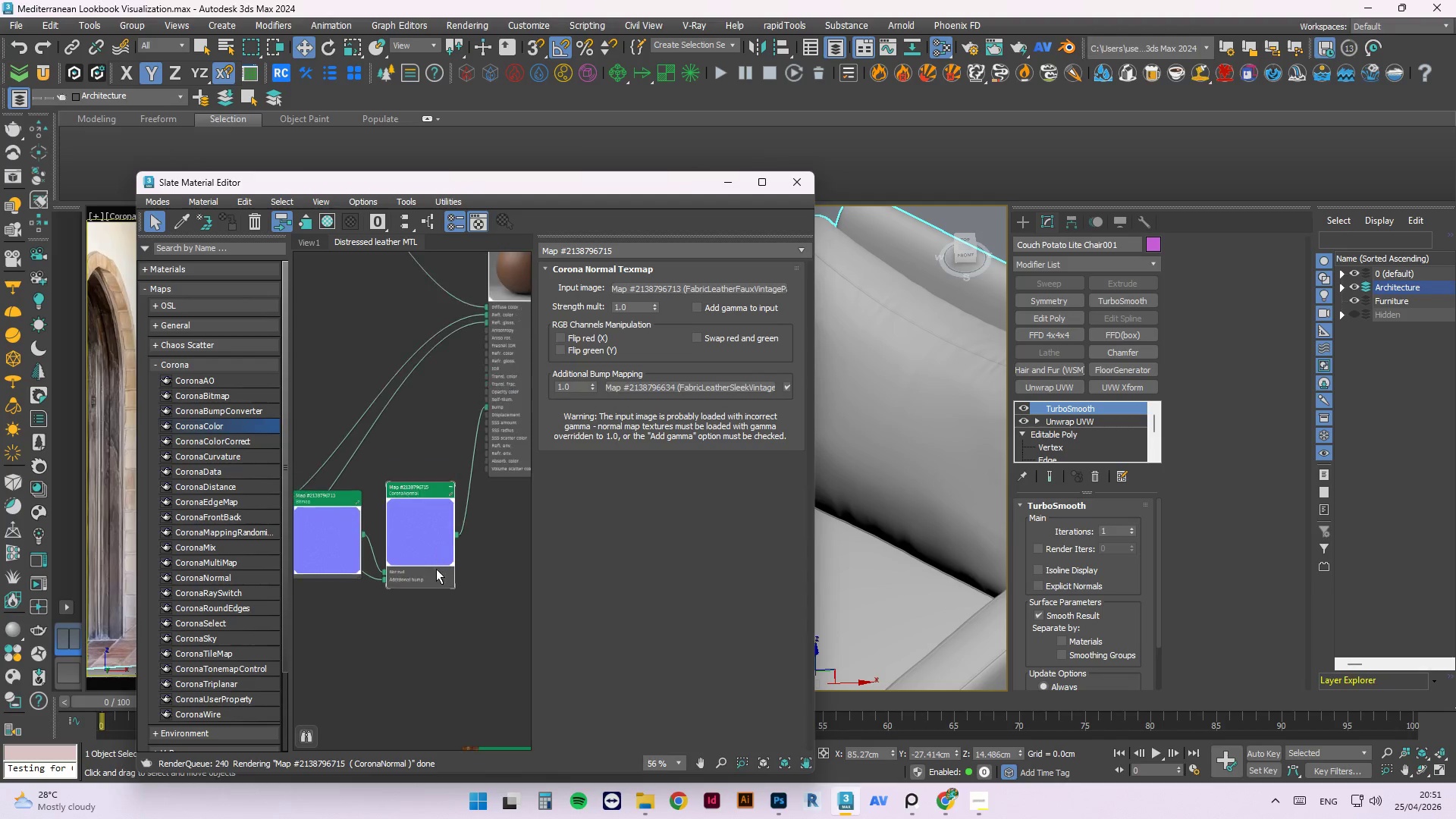 
right_click([492, 439])
 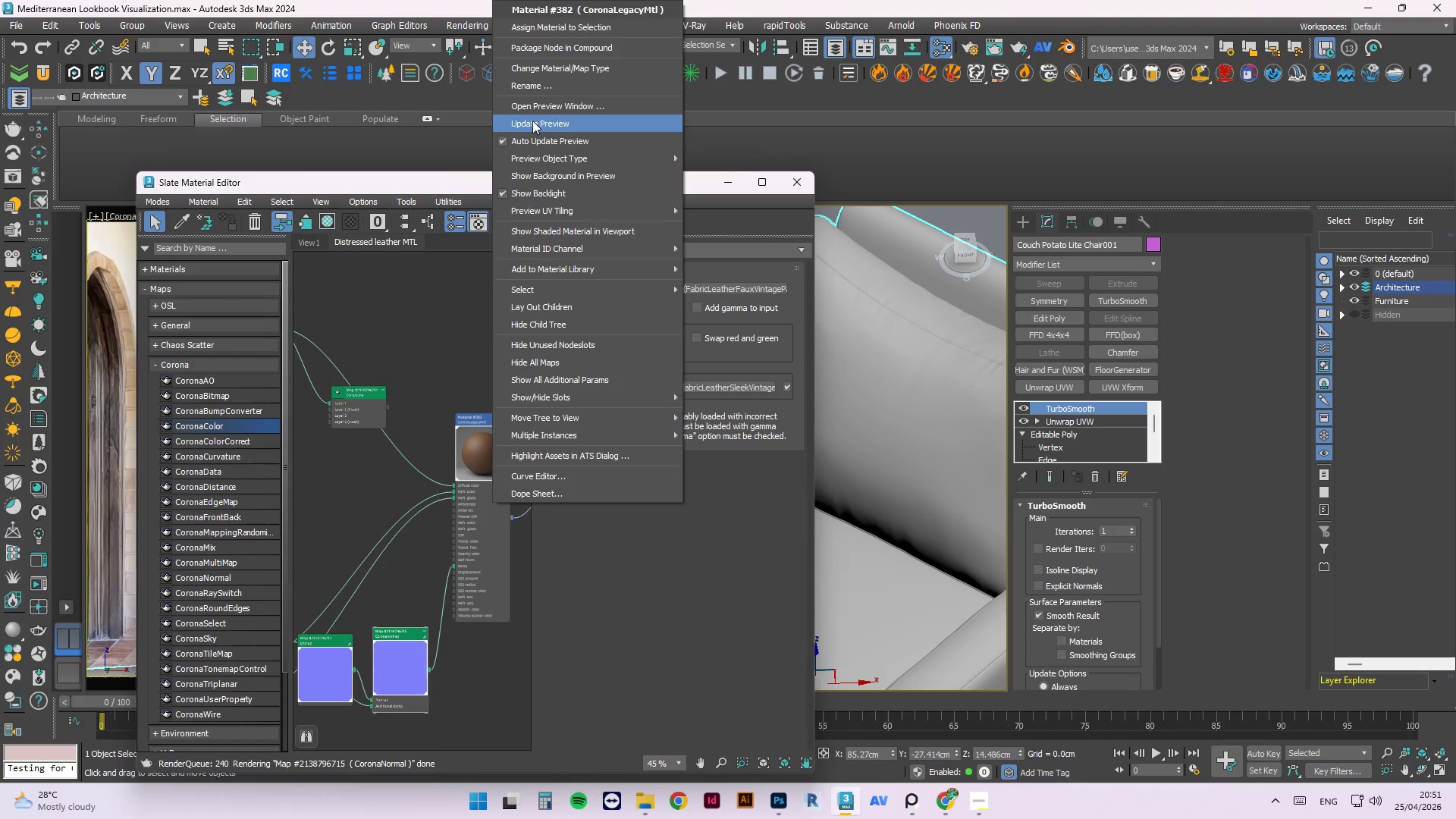 
scroll: coordinate [473, 484], scroll_direction: down, amount: 2.0
 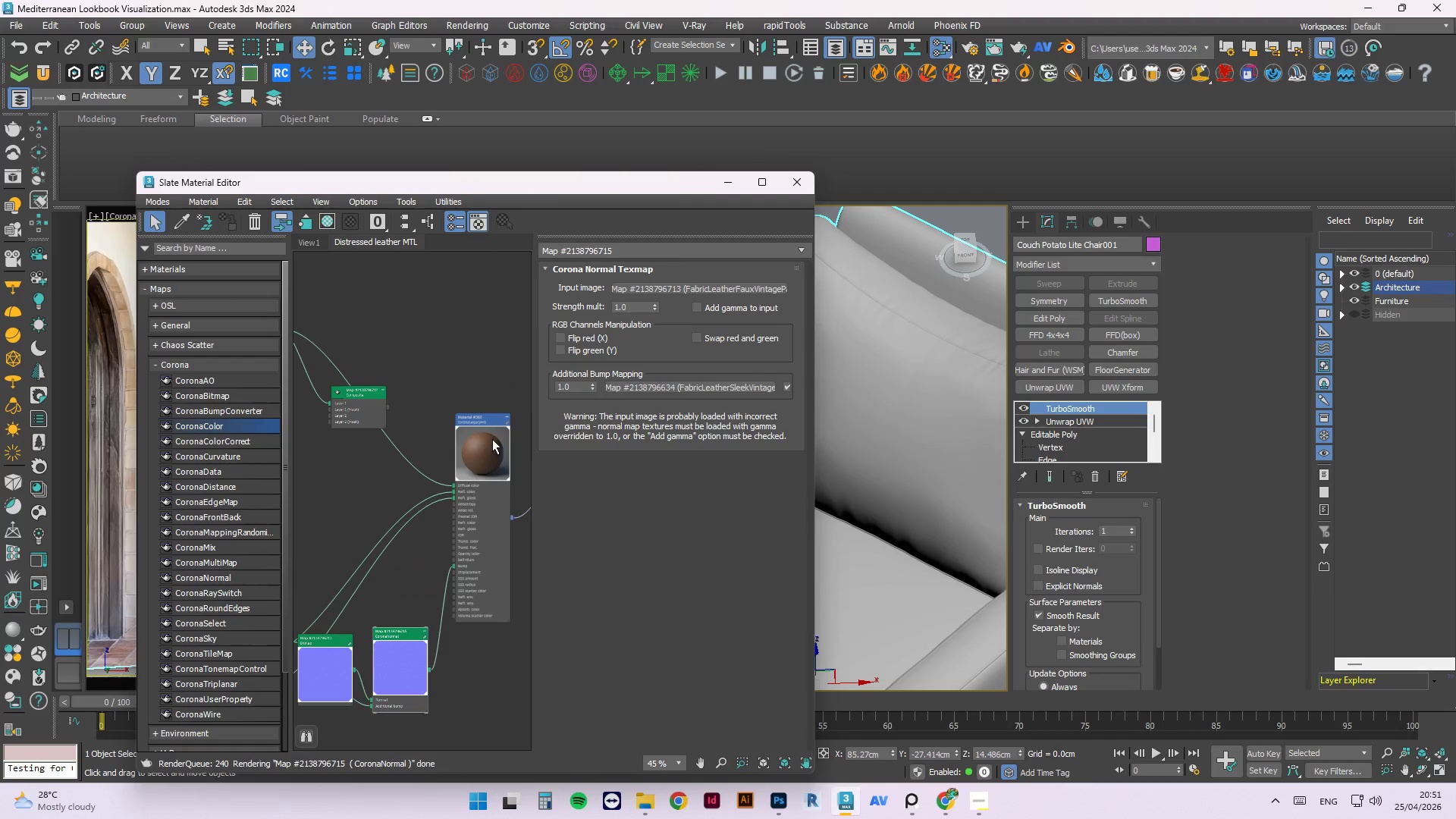 
left_click([535, 124])
 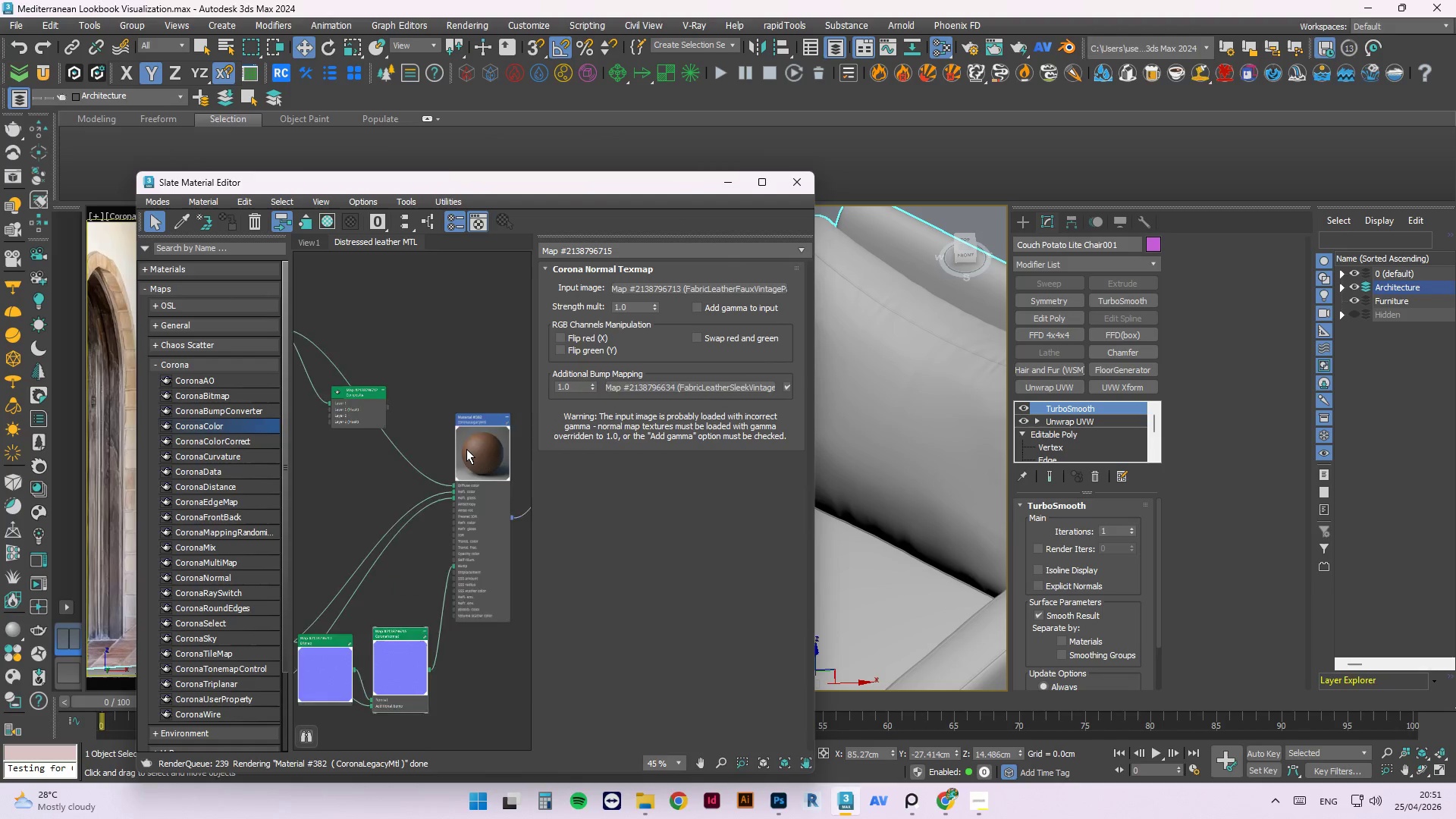 
scroll: coordinate [468, 460], scroll_direction: up, amount: 3.0
 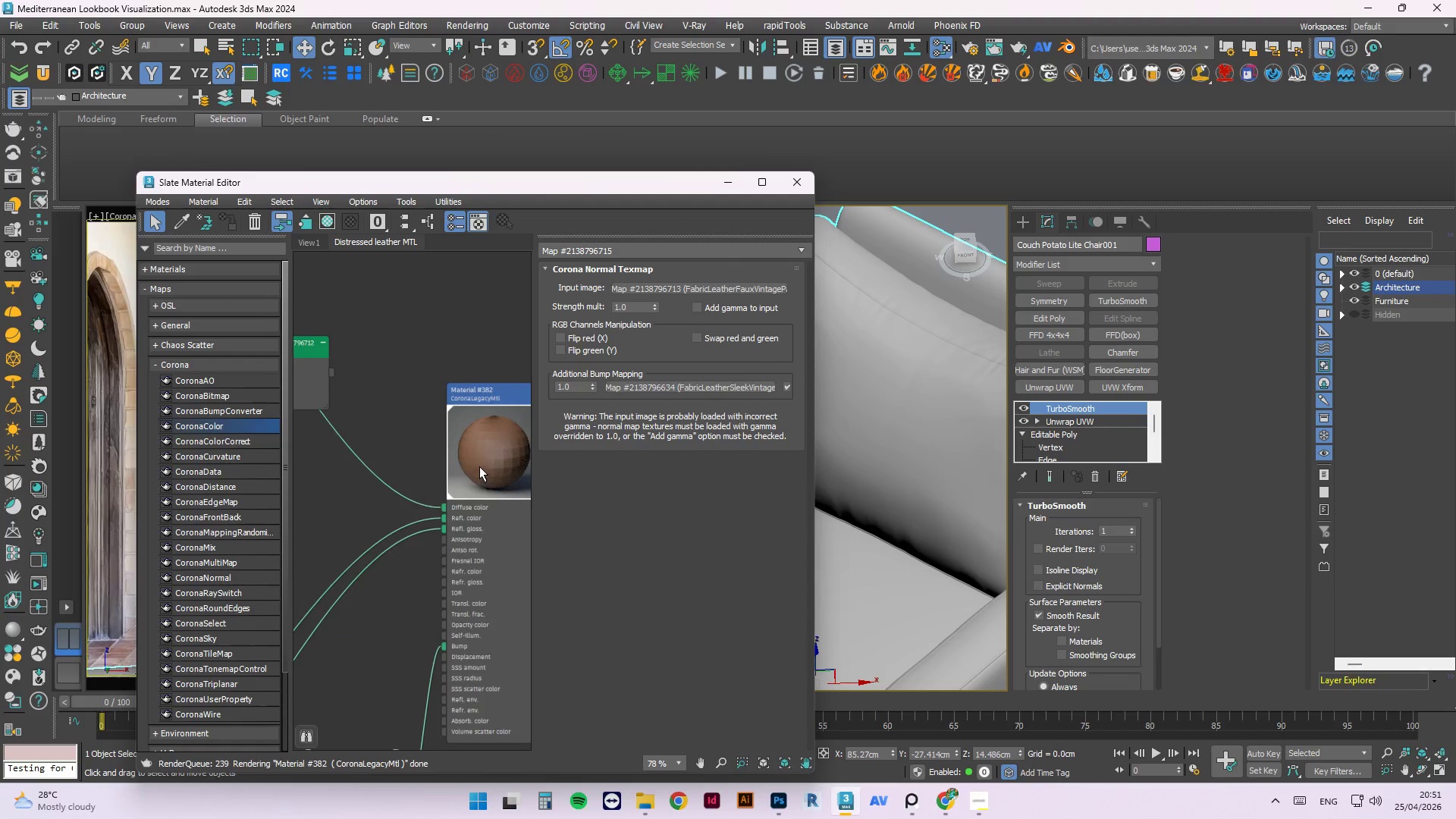 
scroll: coordinate [479, 453], scroll_direction: down, amount: 2.0
 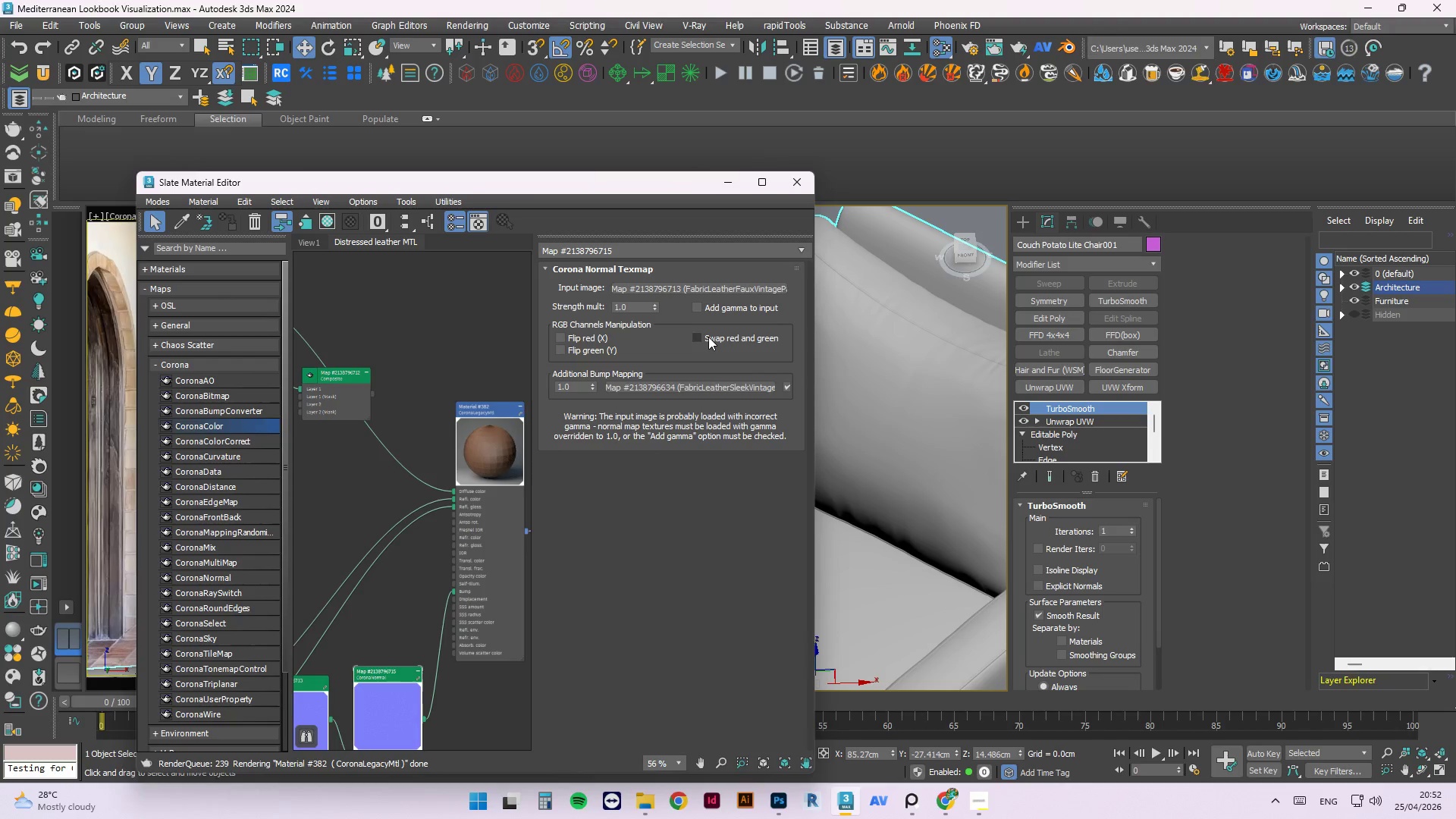 
left_click([385, 699])
 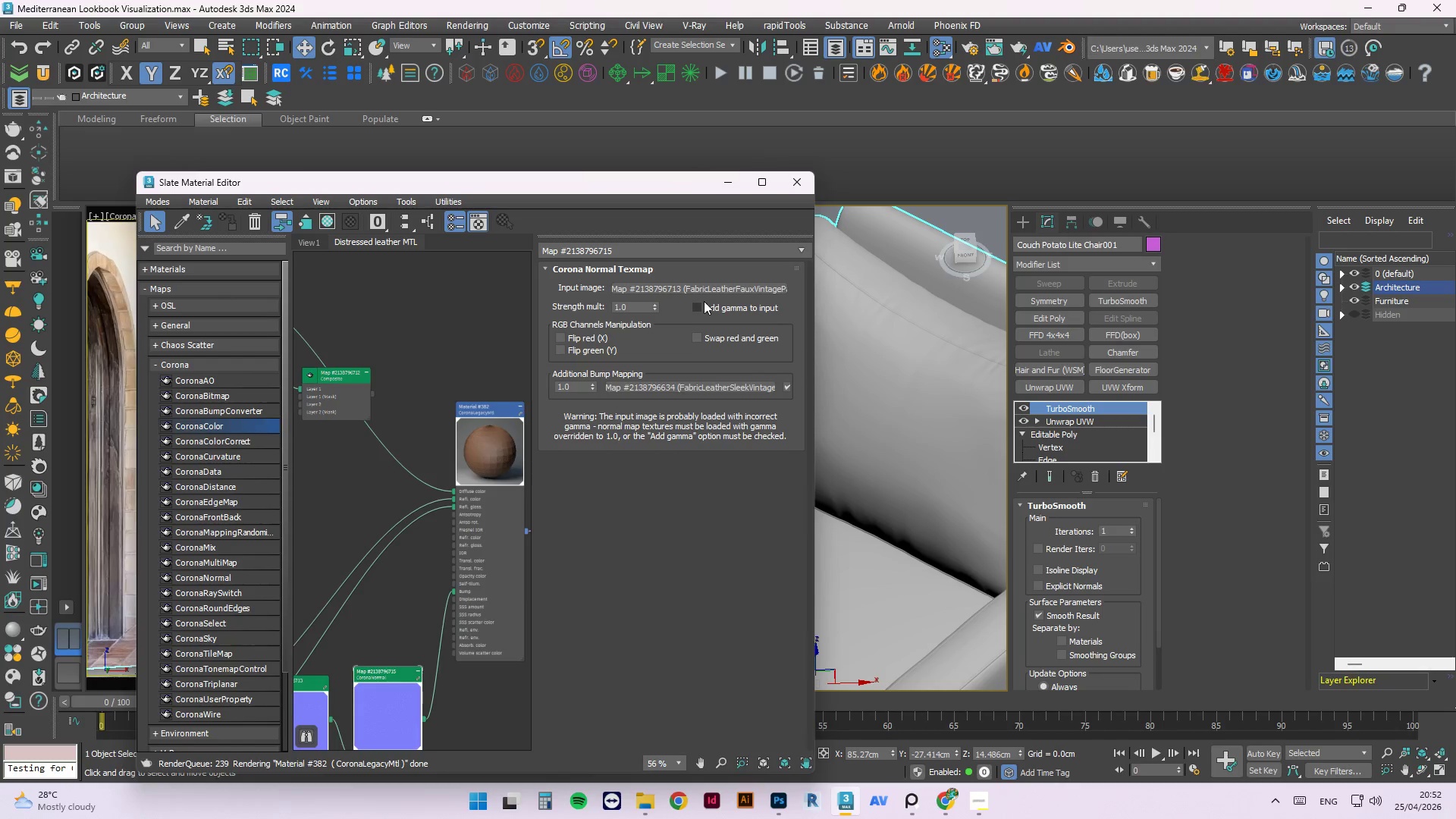 
left_click([704, 301])
 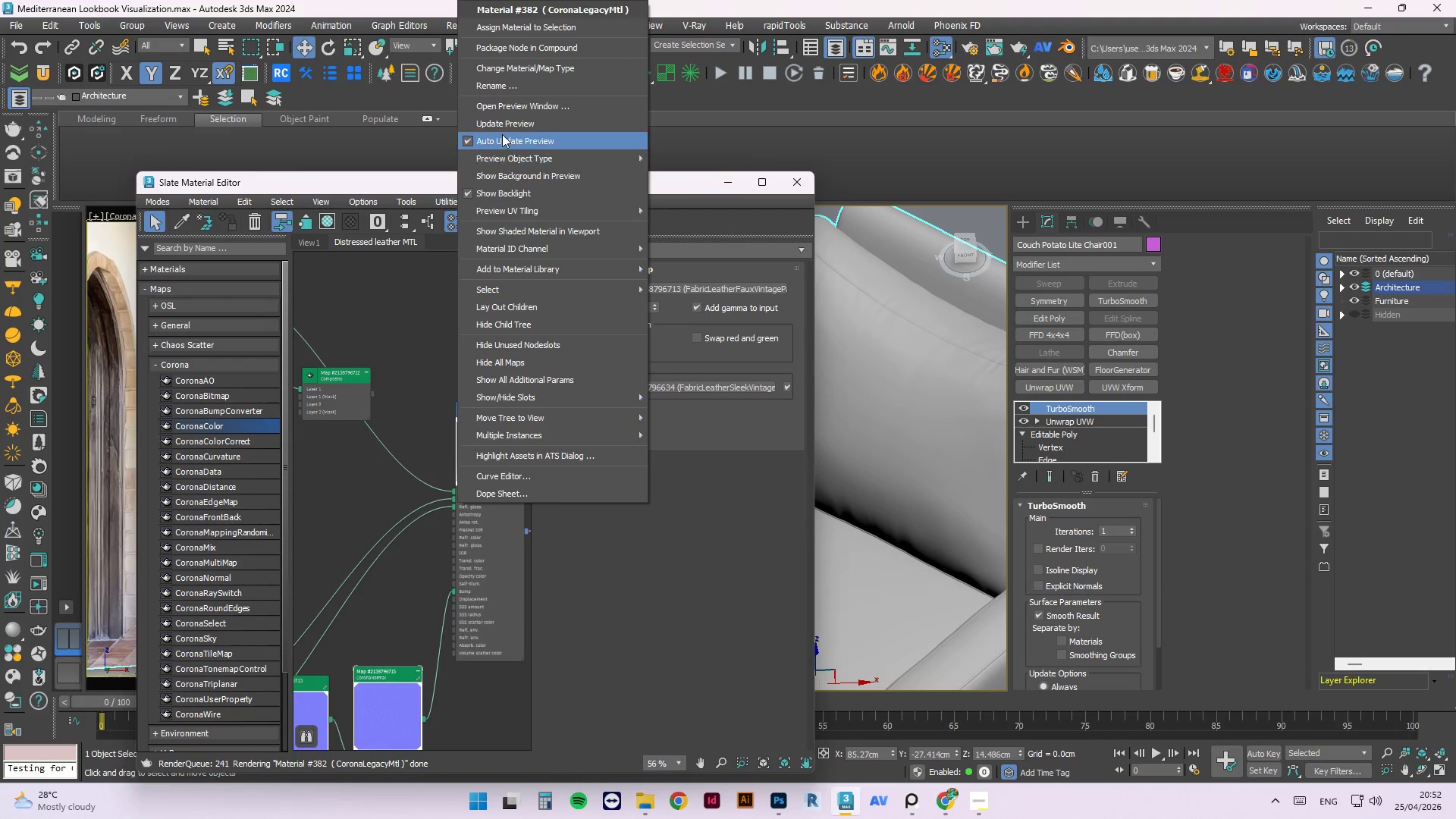 
left_click([510, 118])
 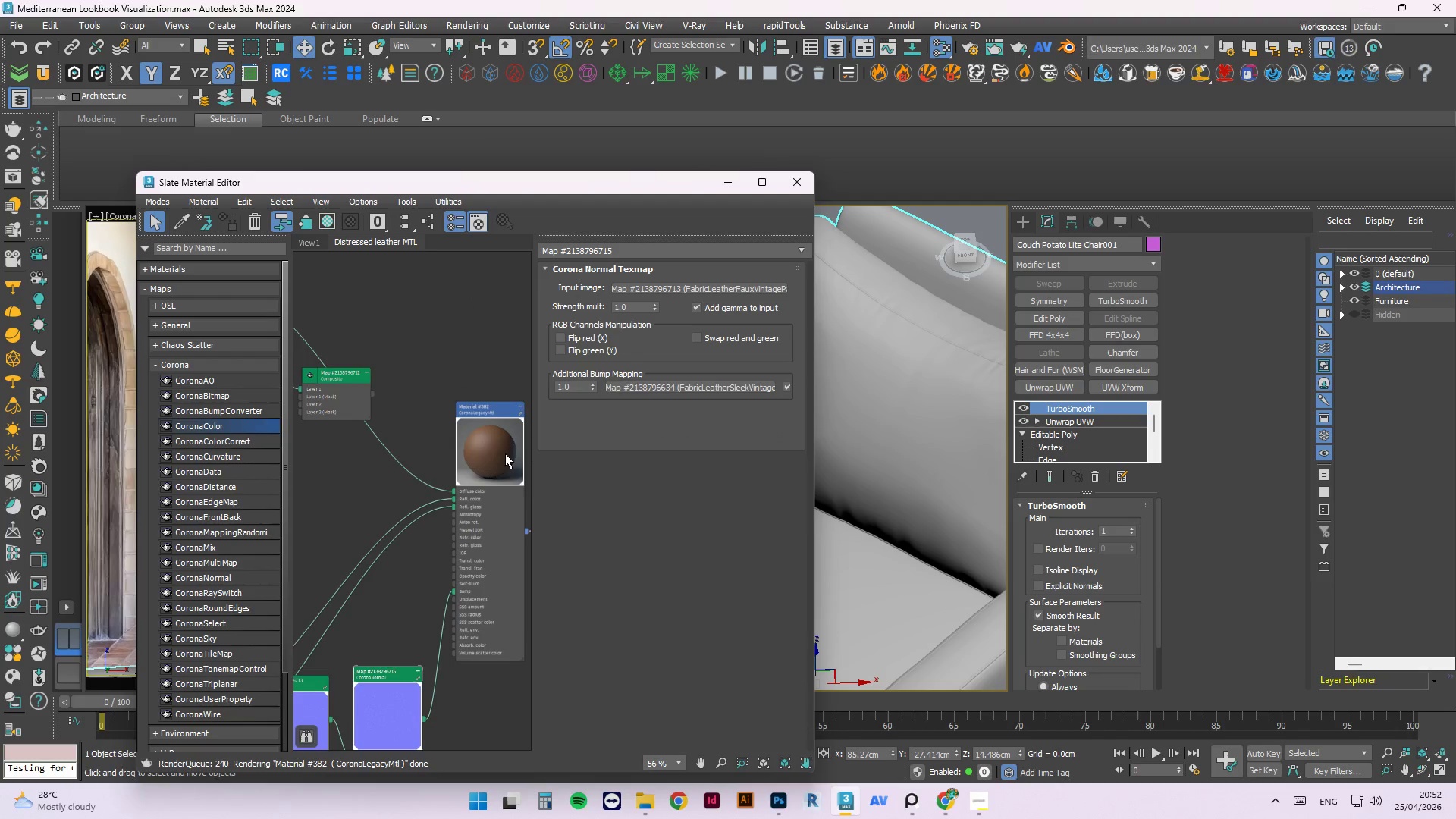 
scroll: coordinate [504, 503], scroll_direction: up, amount: 3.0
 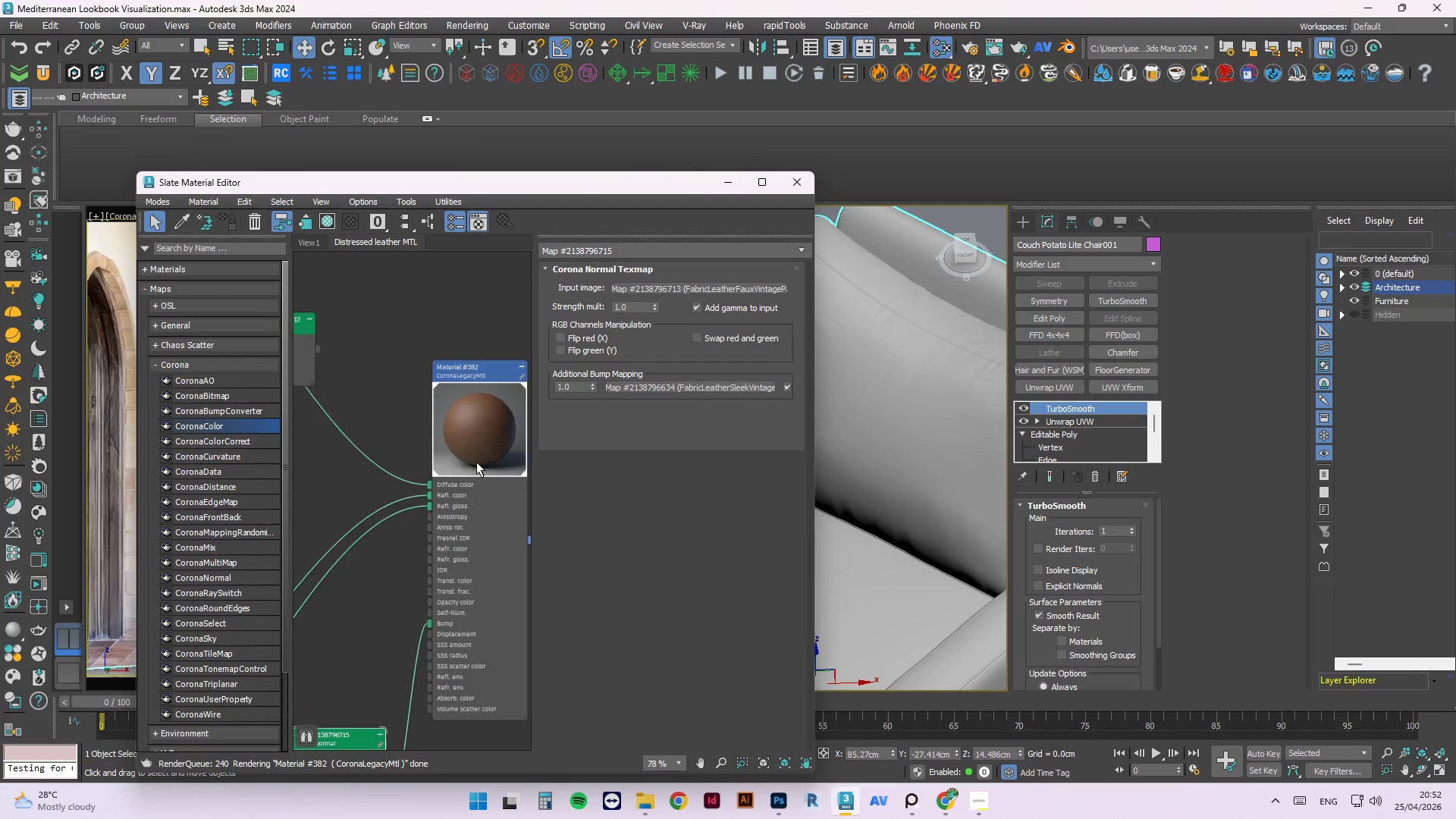 
scroll: coordinate [452, 511], scroll_direction: down, amount: 4.0
 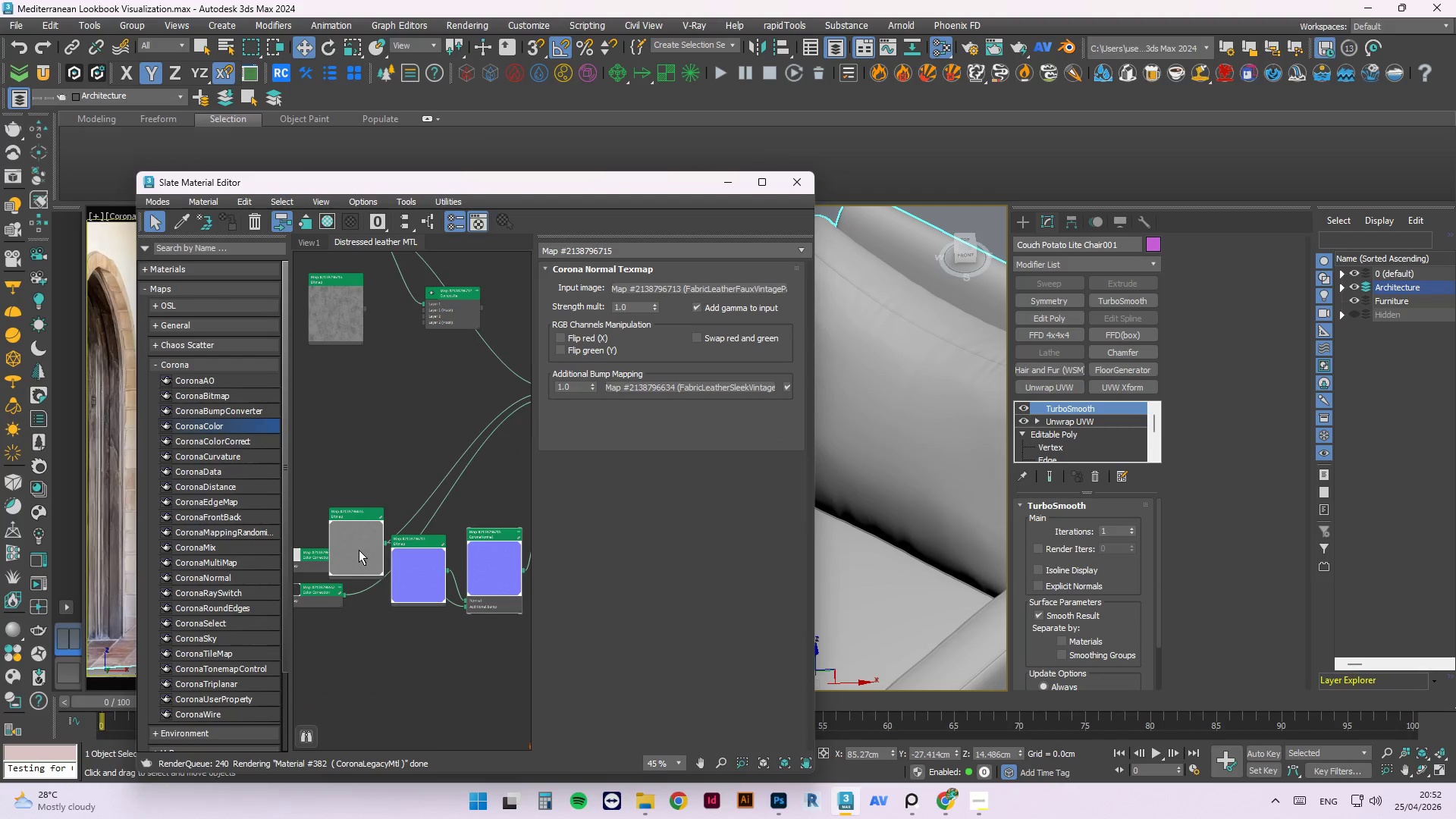 
left_click_drag(start_coordinate=[359, 550], to_coordinate=[381, 676])
 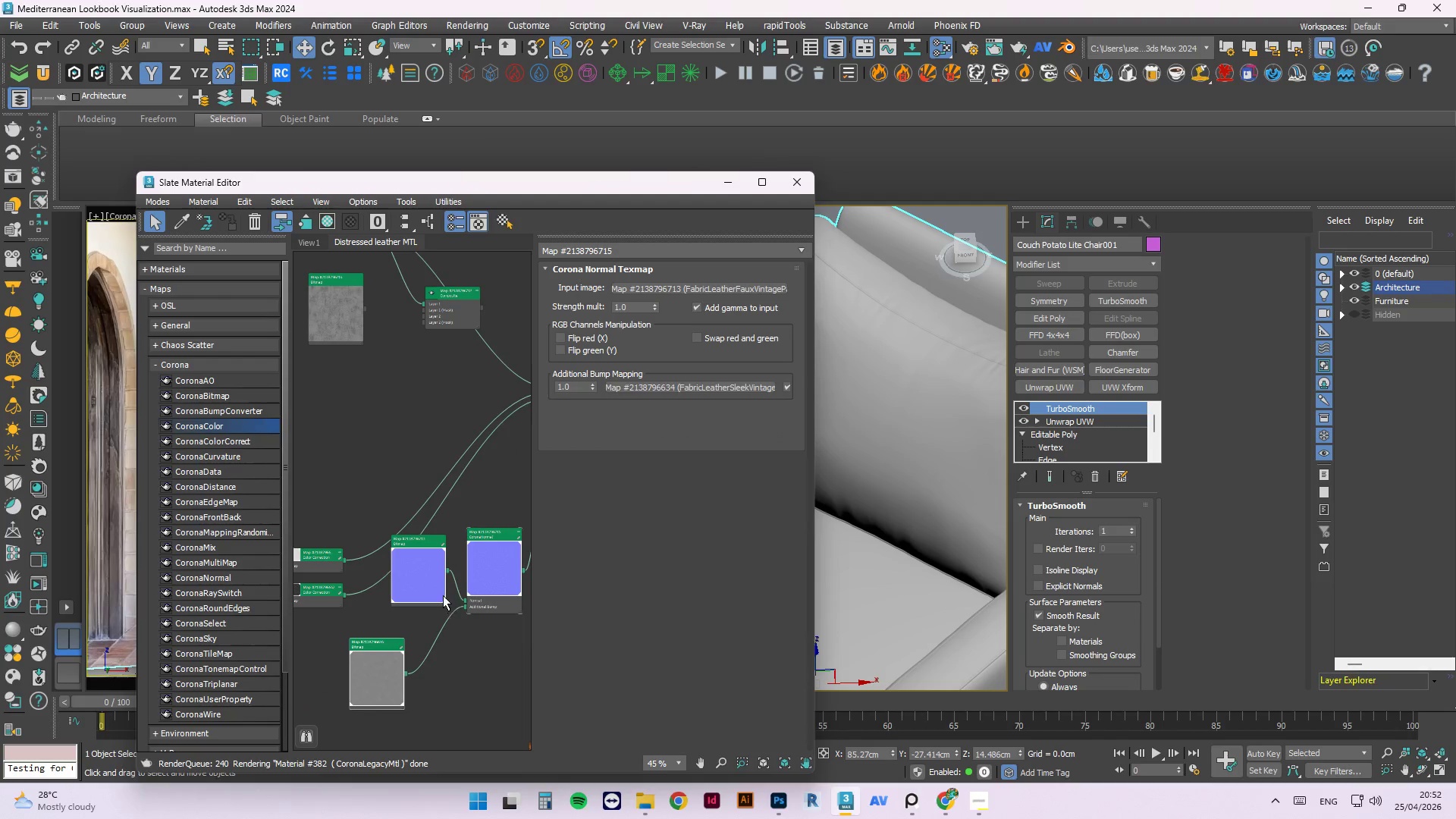 
left_click_drag(start_coordinate=[435, 592], to_coordinate=[385, 662])
 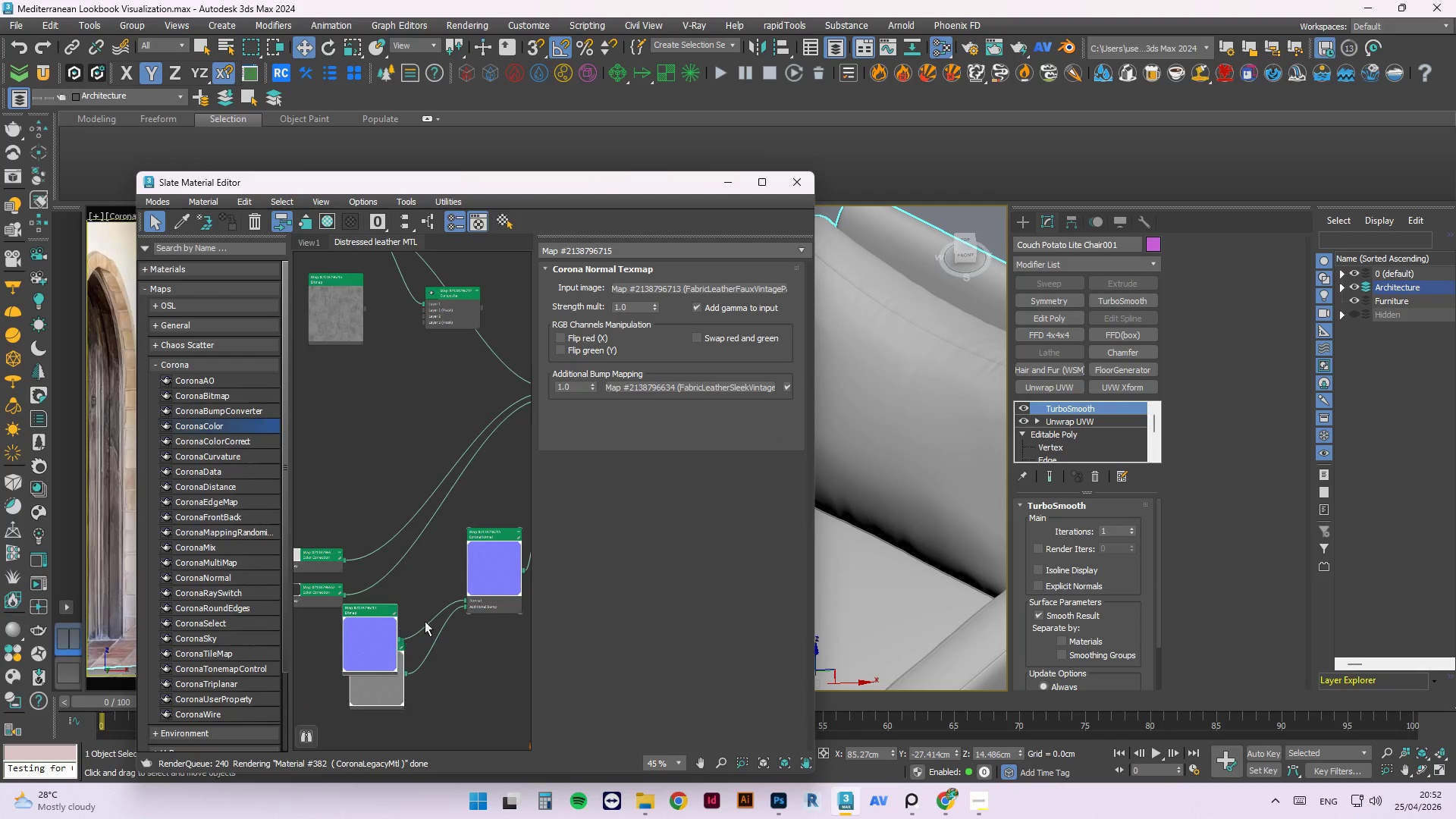 
left_click_drag(start_coordinate=[344, 576], to_coordinate=[381, 494])
 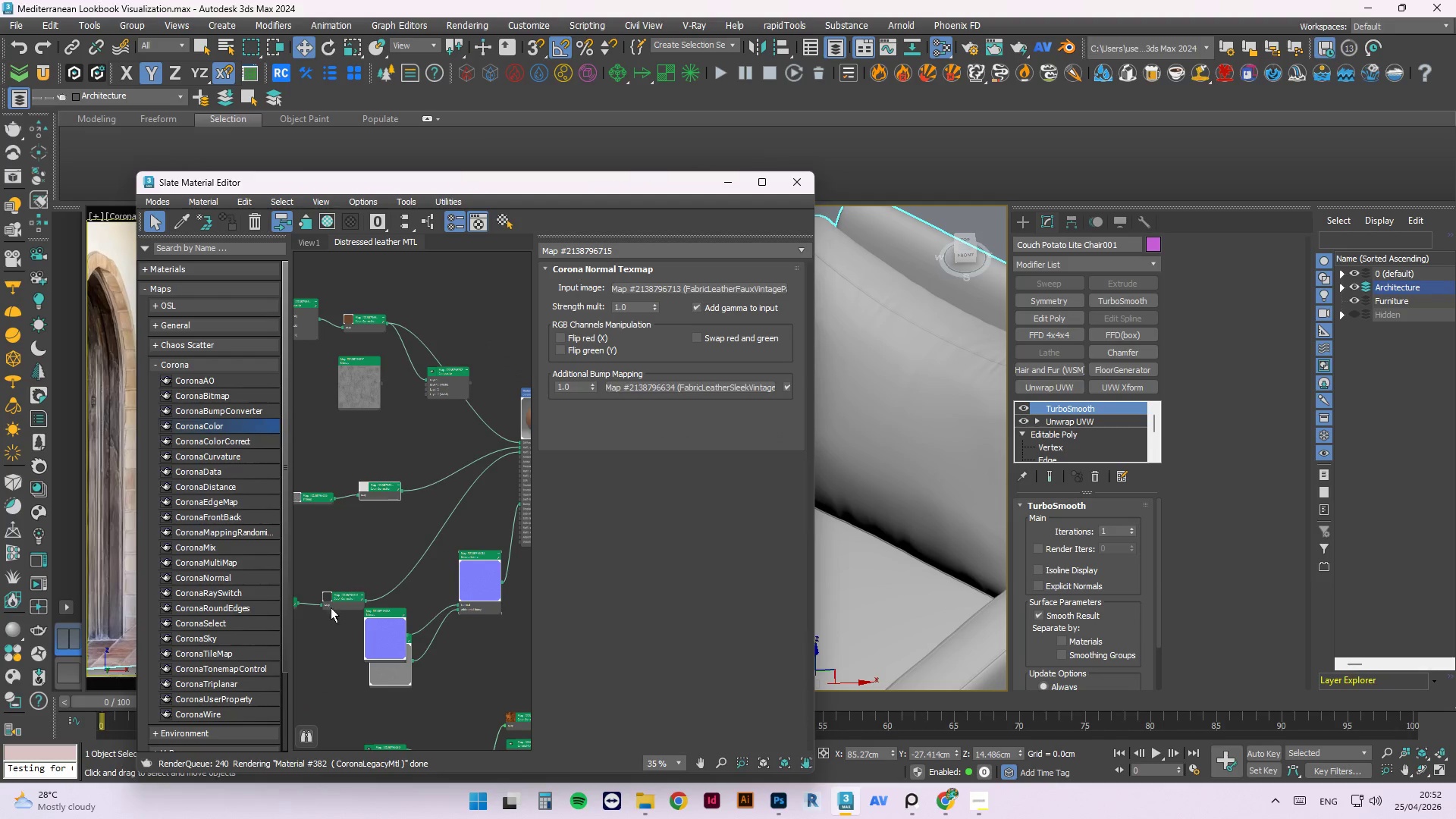 
scroll: coordinate [432, 620], scroll_direction: down, amount: 1.0
 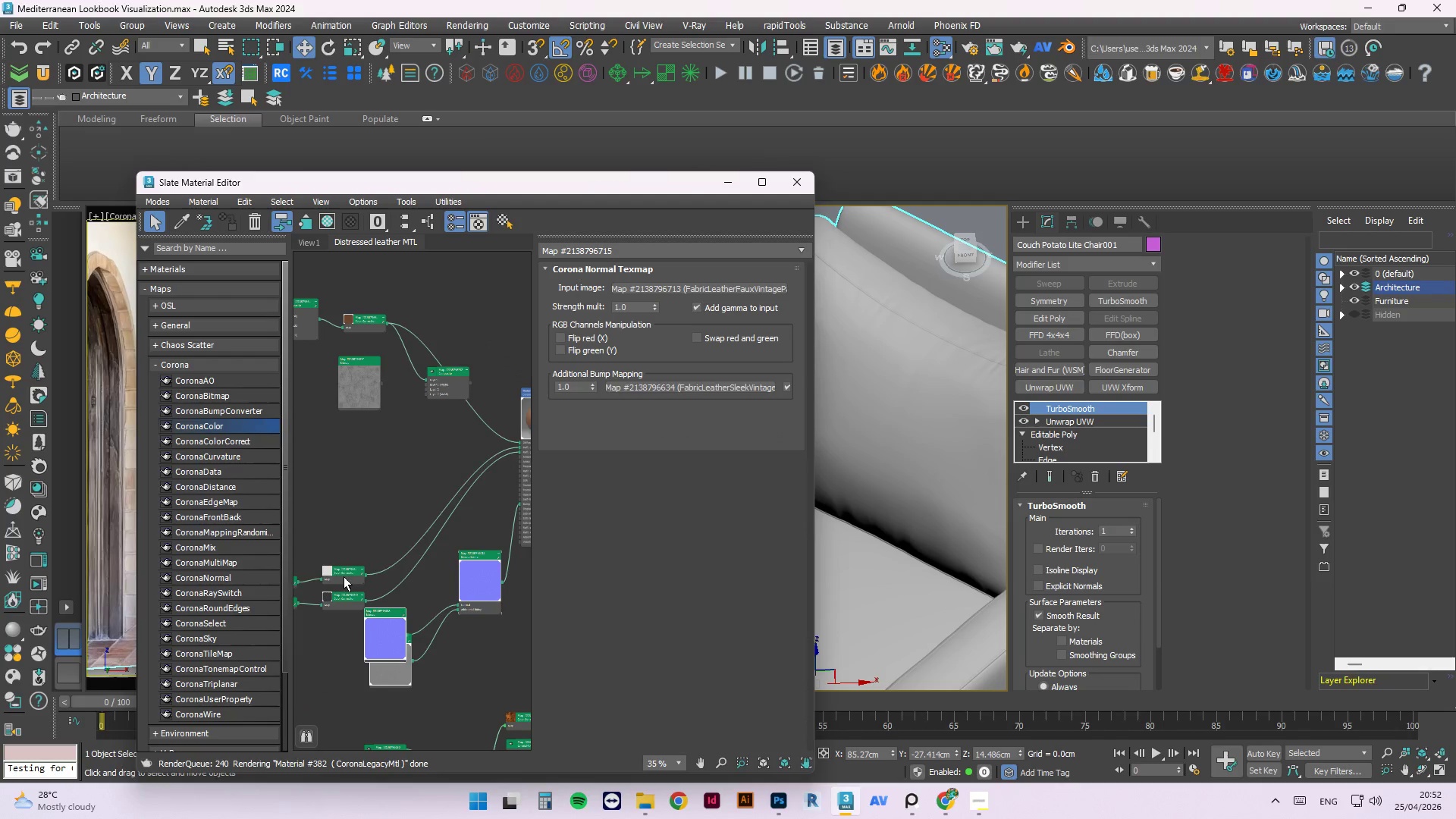 
left_click_drag(start_coordinate=[331, 607], to_coordinate=[375, 529])
 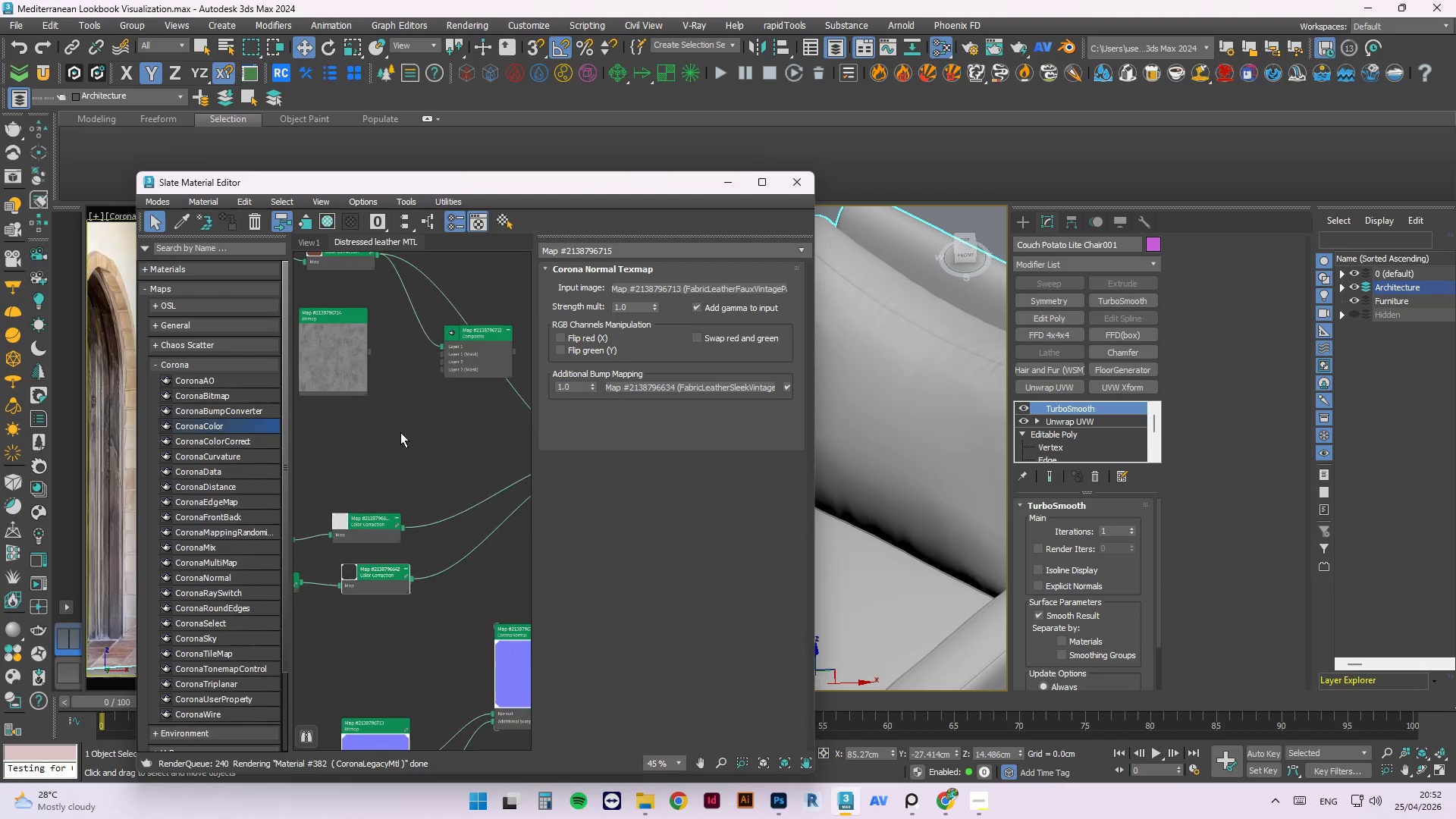 
scroll: coordinate [397, 387], scroll_direction: up, amount: 2.0
 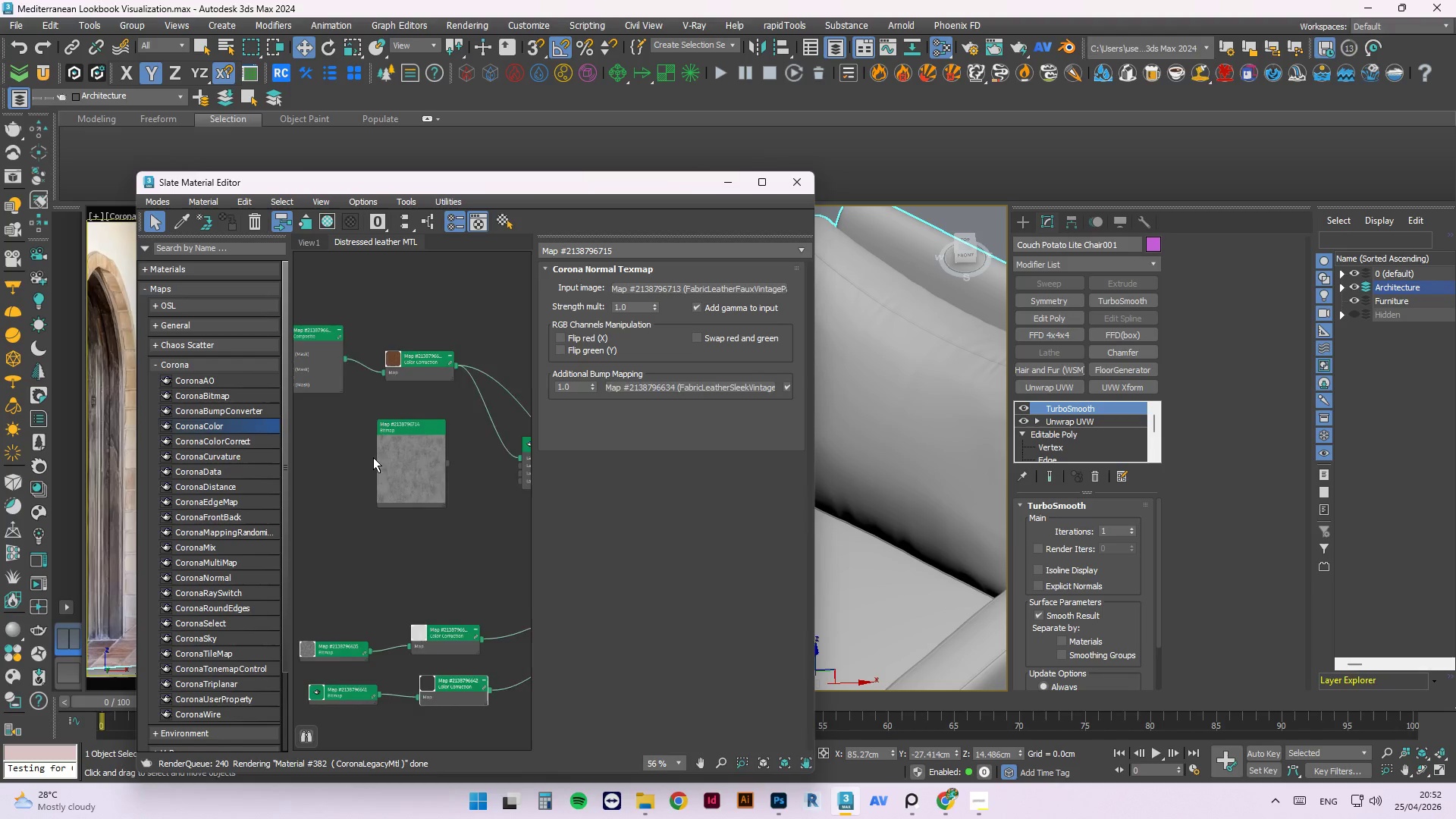 
scroll: coordinate [324, 458], scroll_direction: down, amount: 1.0
 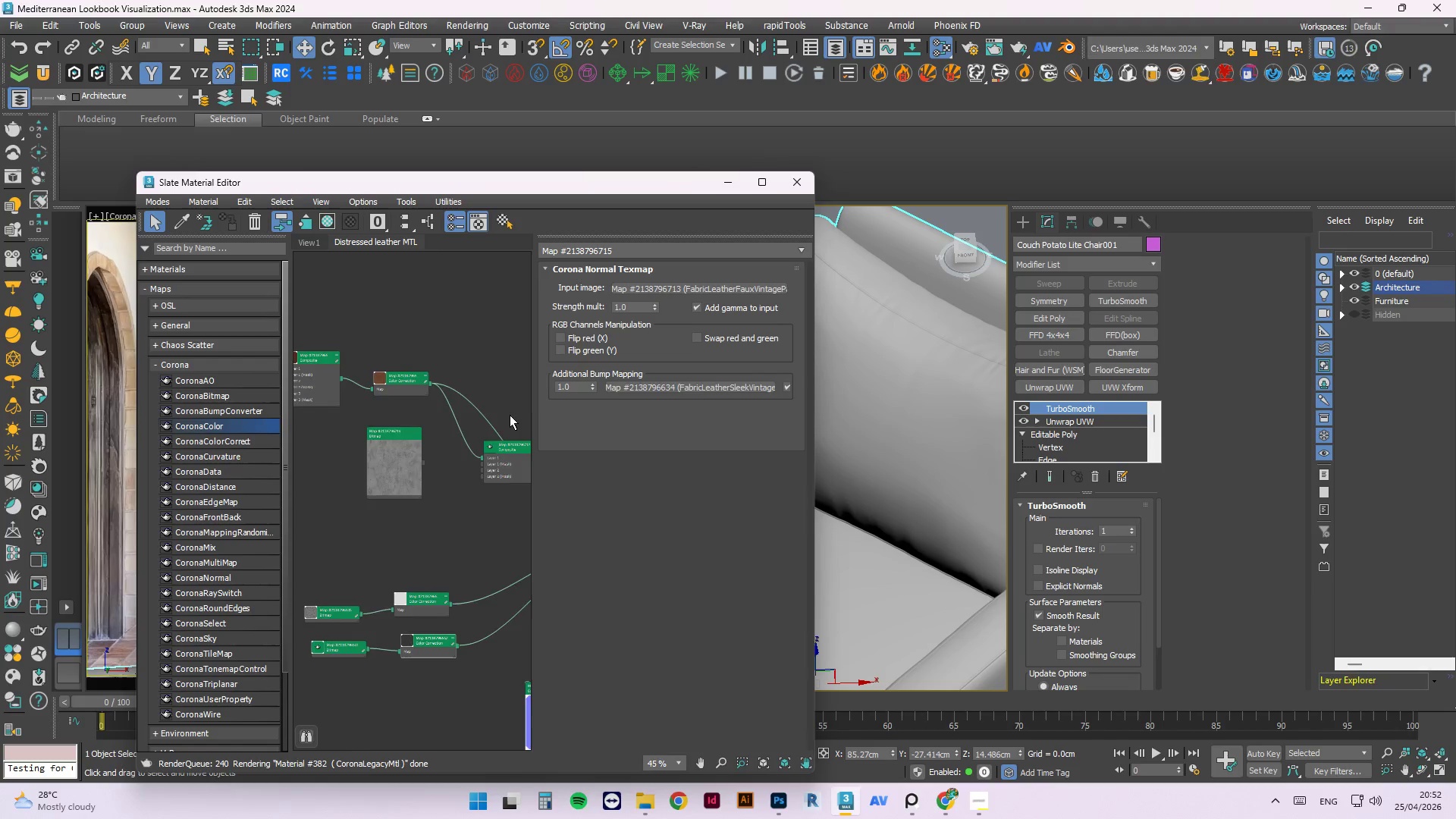 
left_click_drag(start_coordinate=[334, 479], to_coordinate=[389, 492])
 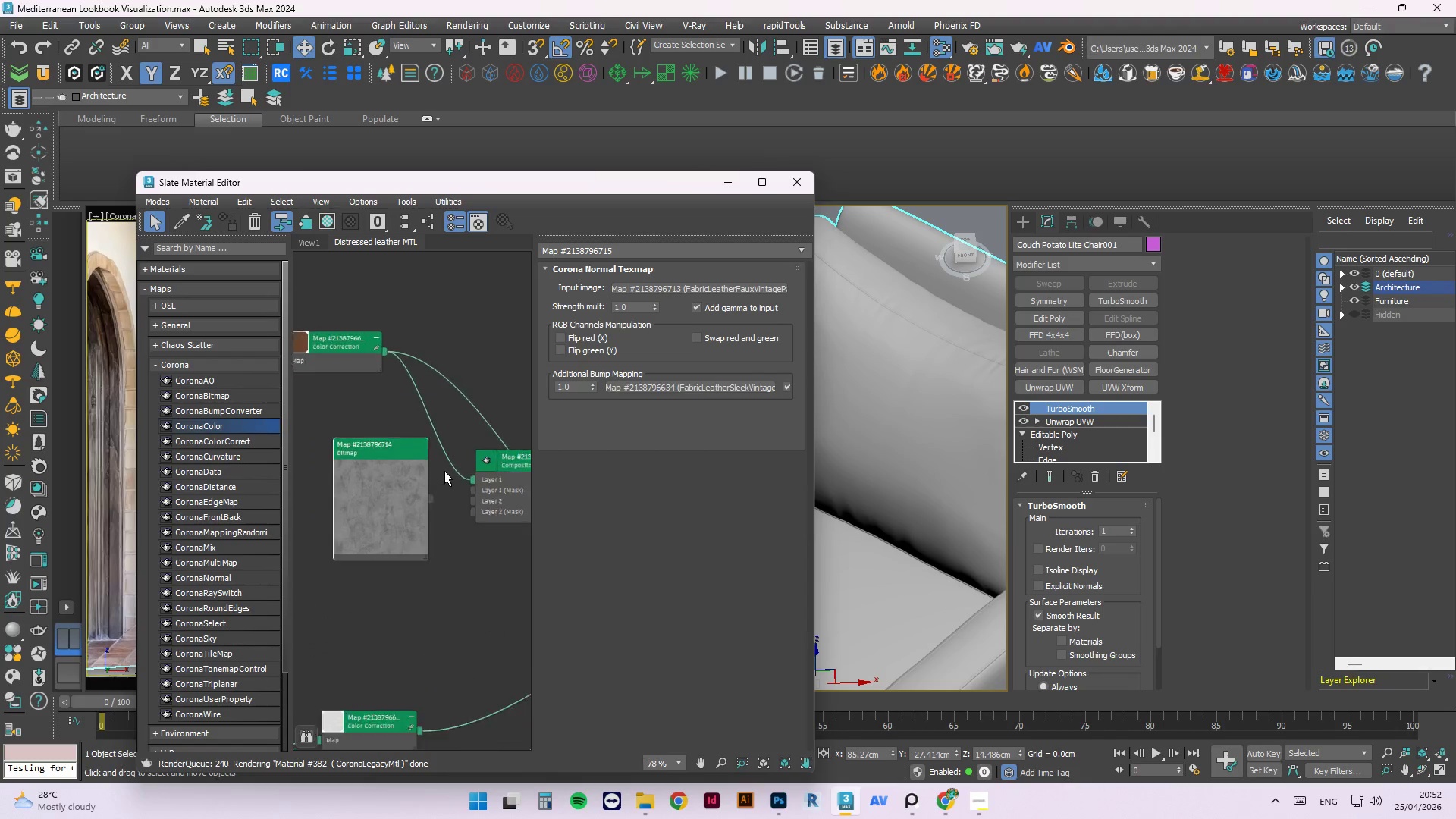 
scroll: coordinate [444, 472], scroll_direction: up, amount: 5.0
 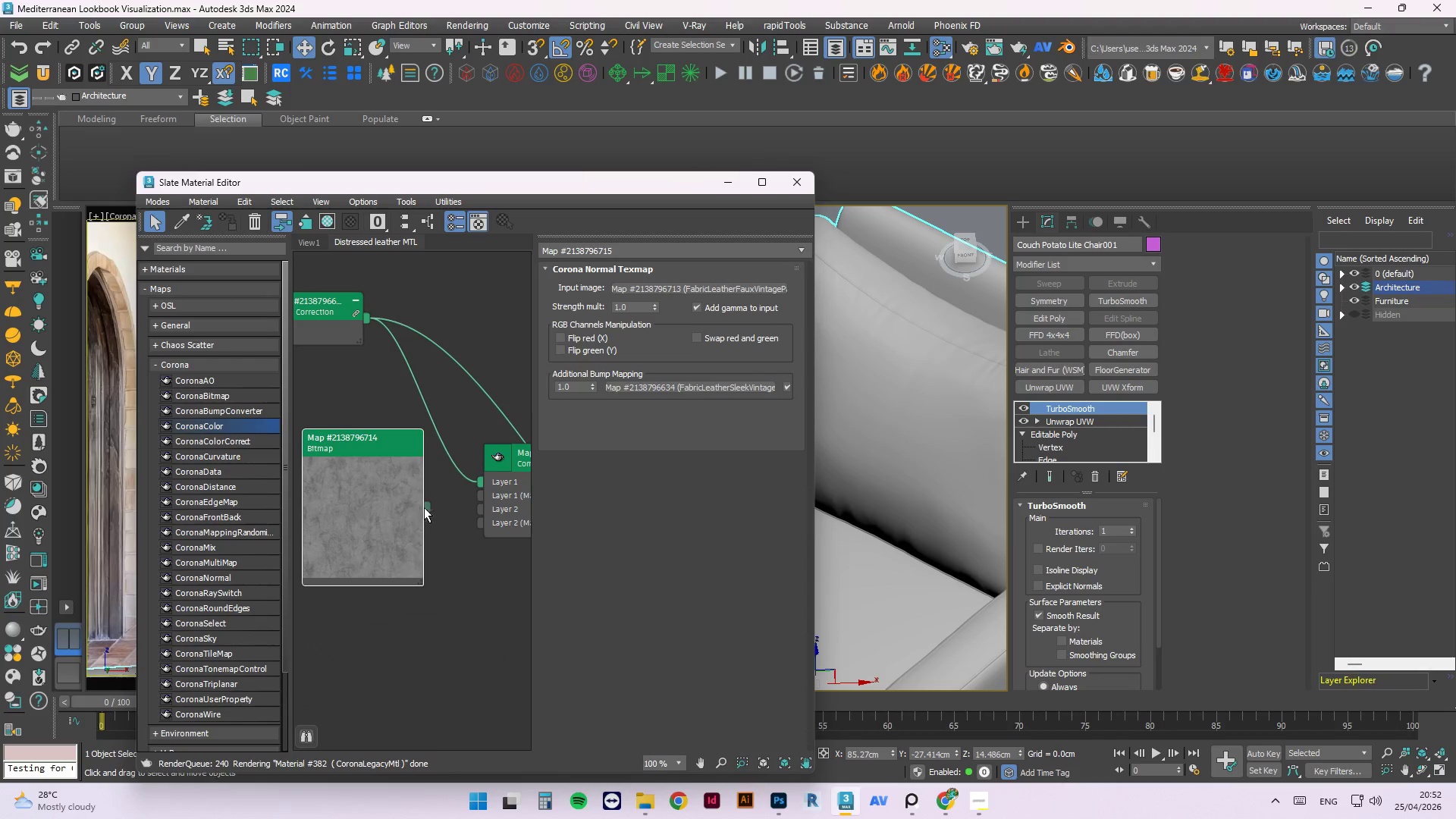 
left_click_drag(start_coordinate=[425, 507], to_coordinate=[498, 510])
 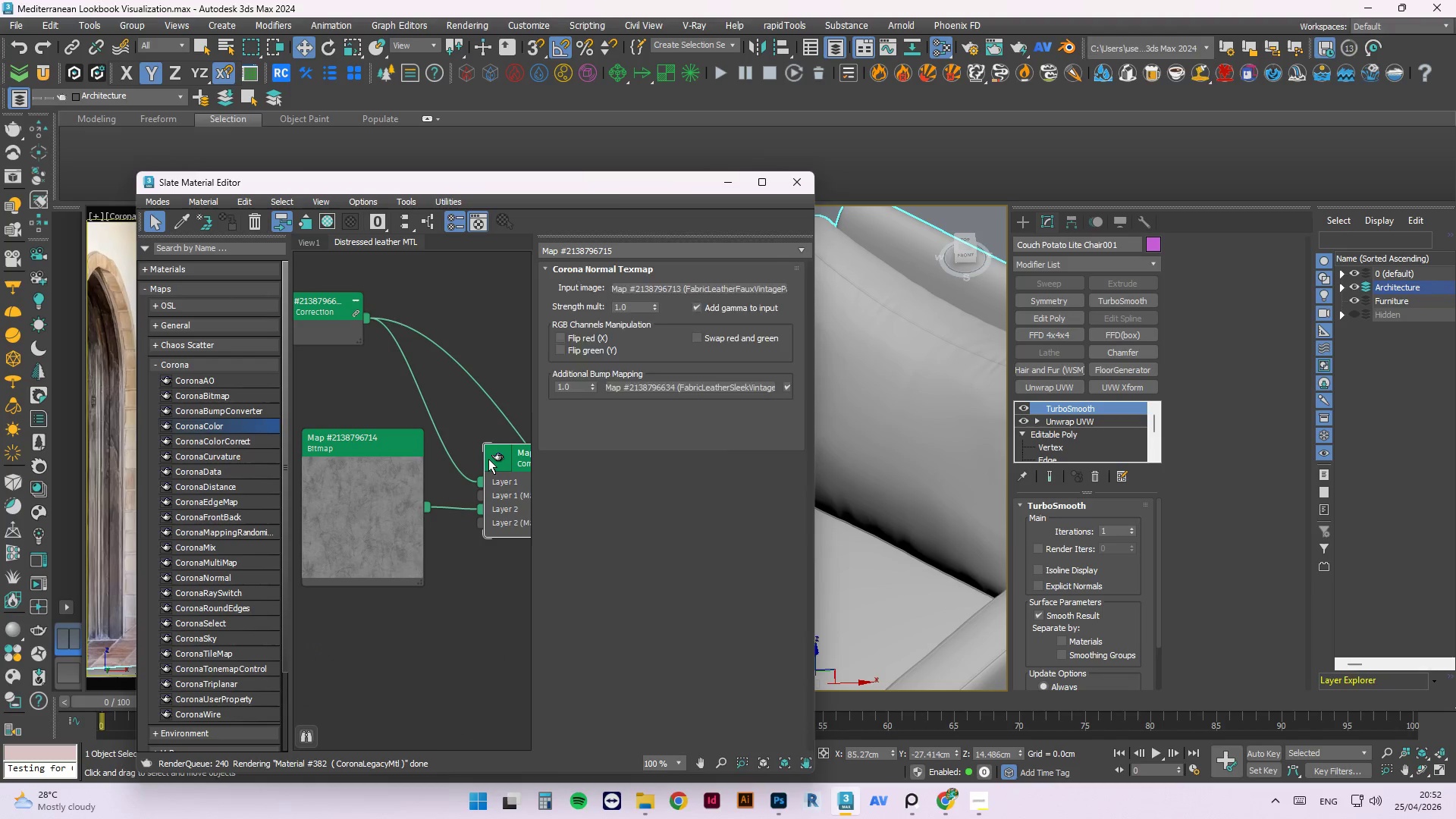 
double_click([488, 459])
 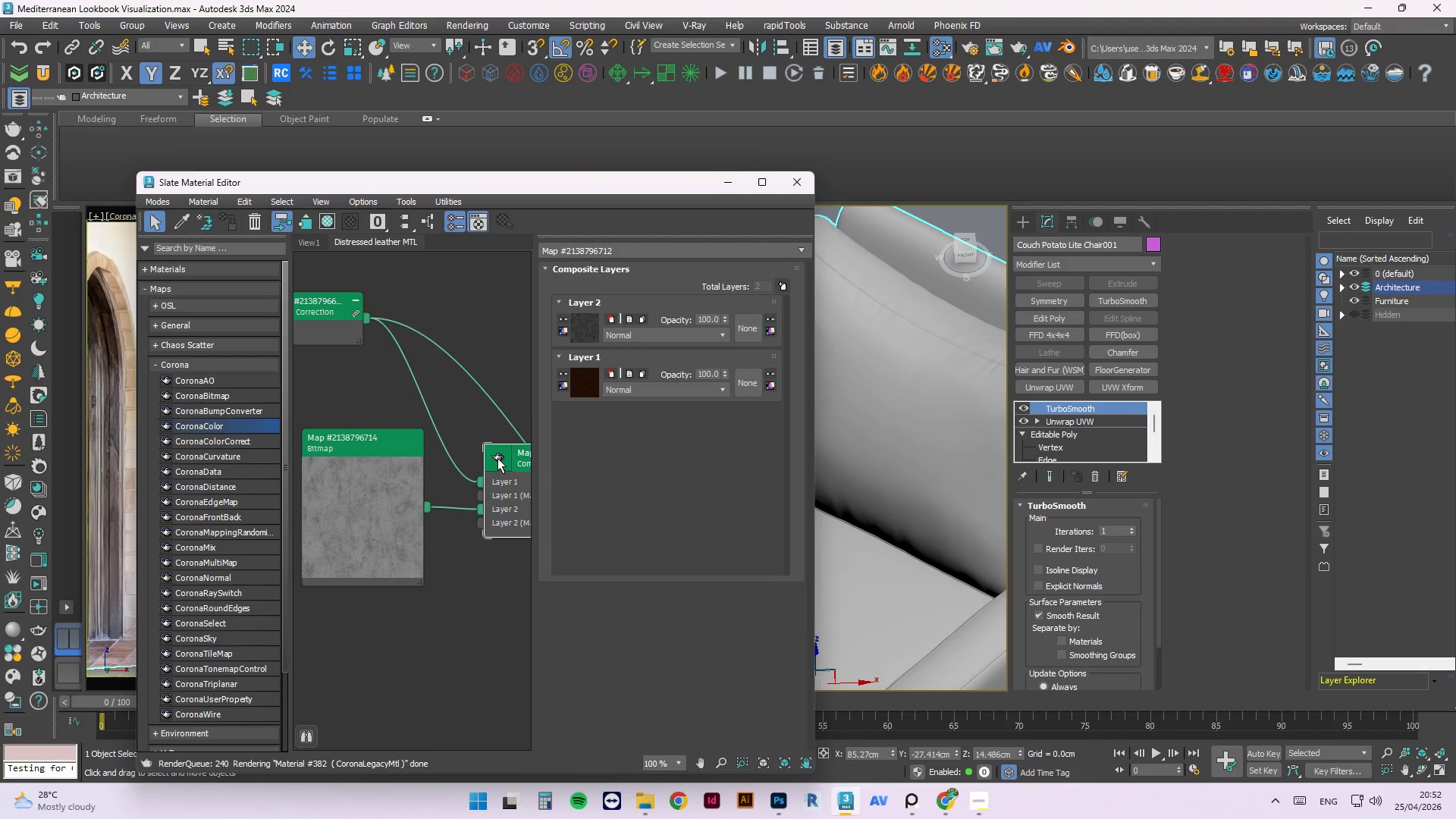 
triple_click([497, 458])
 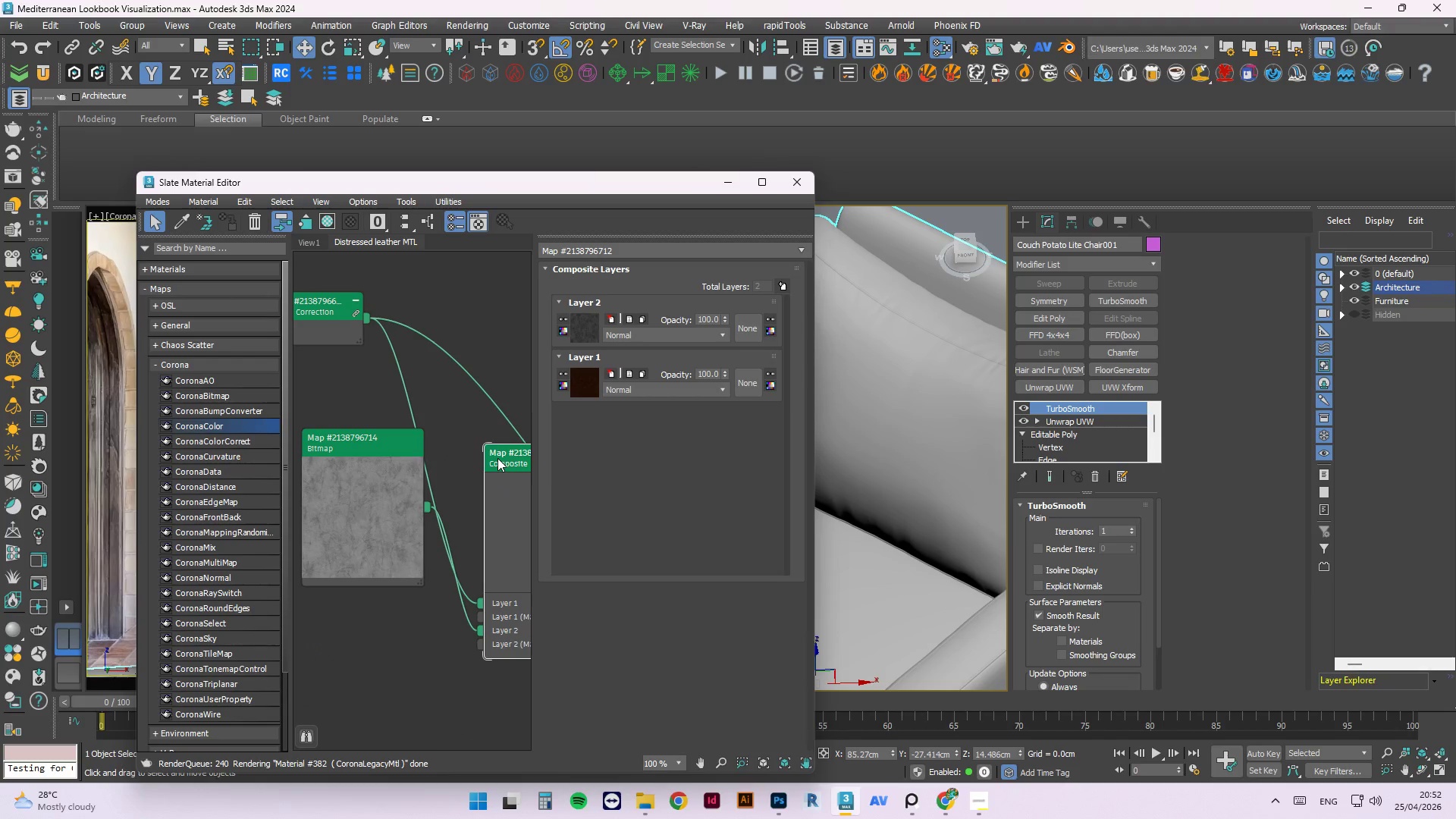 
triple_click([497, 458])
 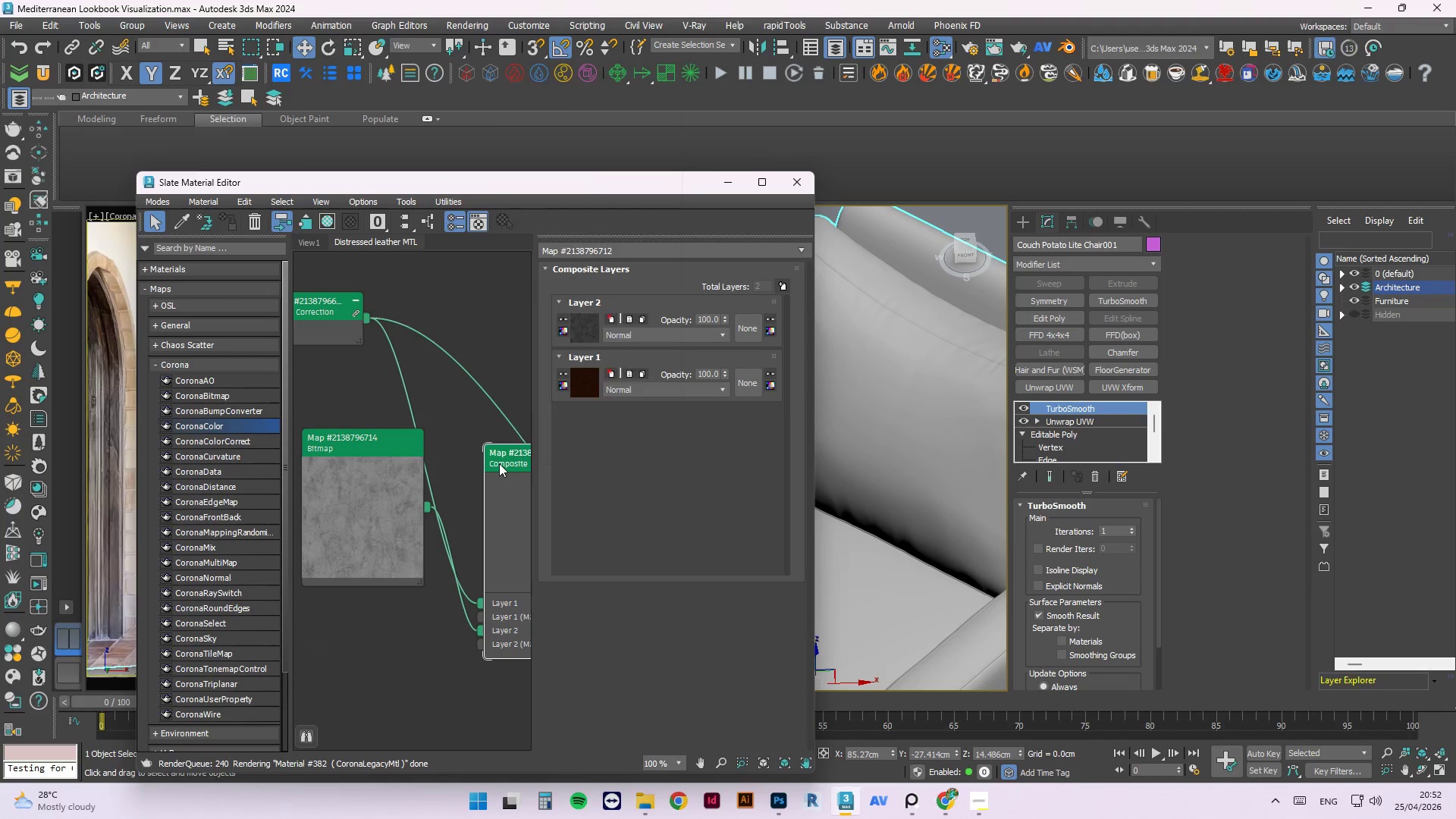 
right_click([499, 463])
 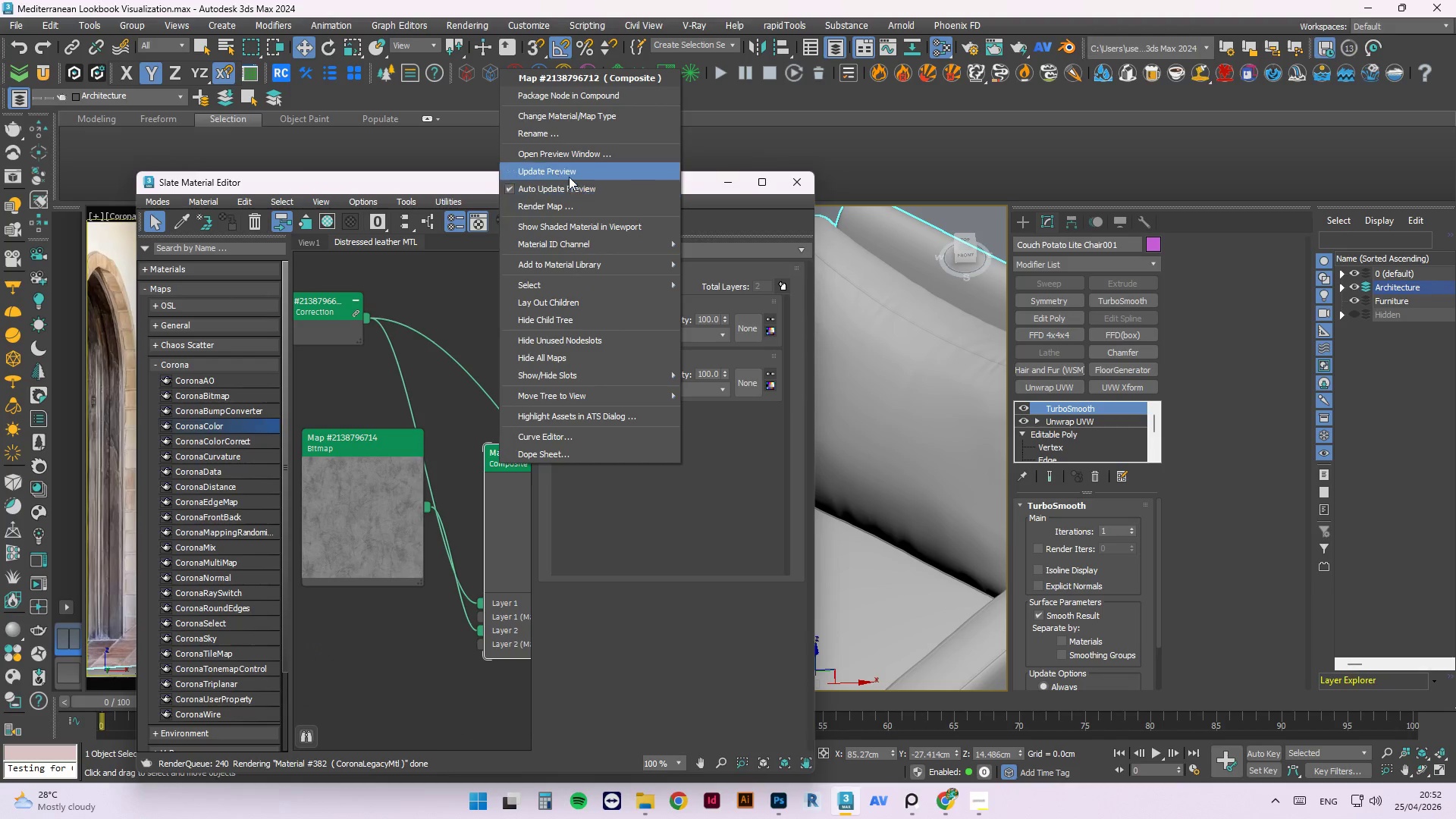 
left_click([568, 176])
 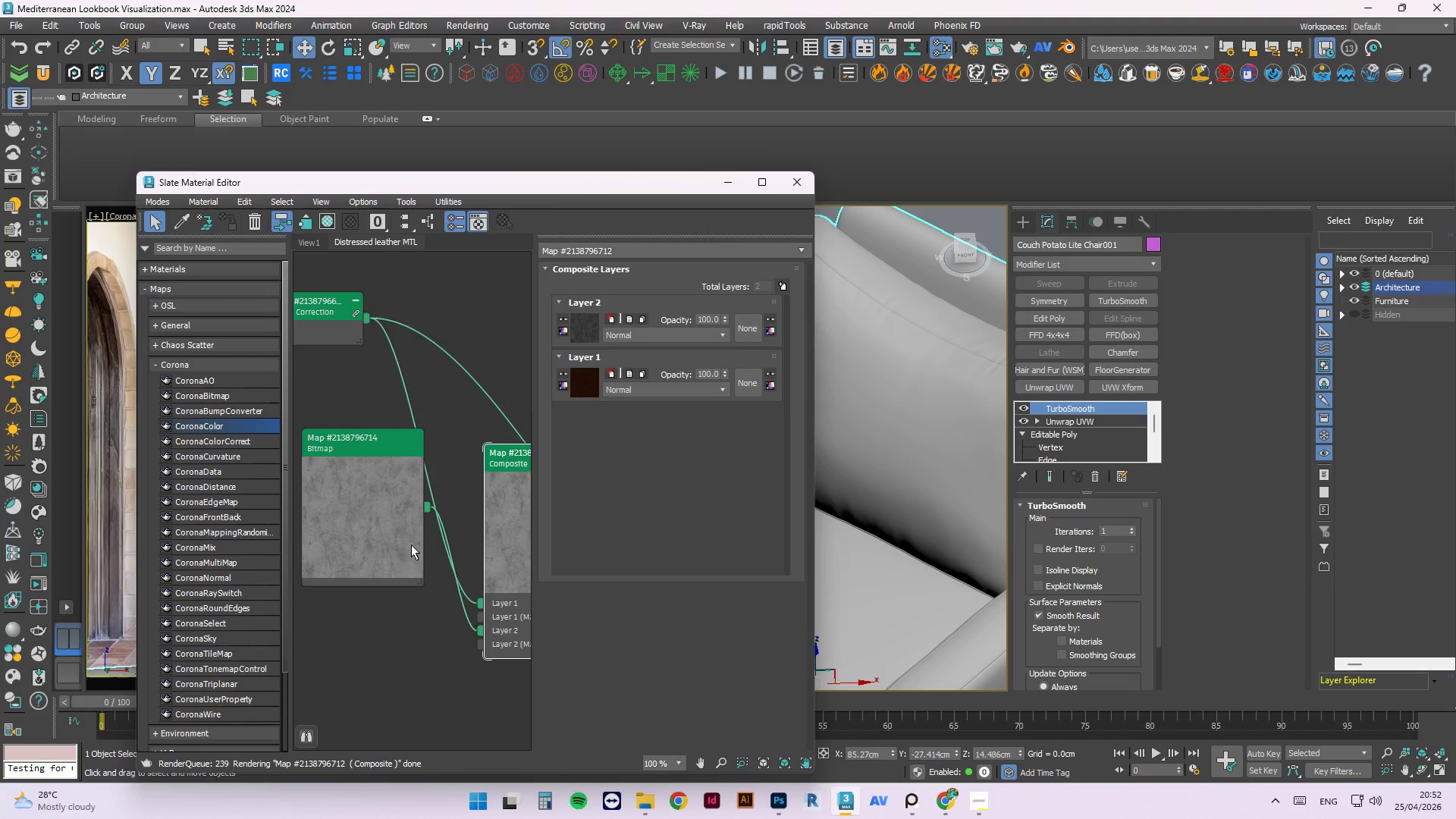 
left_click_drag(start_coordinate=[377, 570], to_coordinate=[353, 666])
 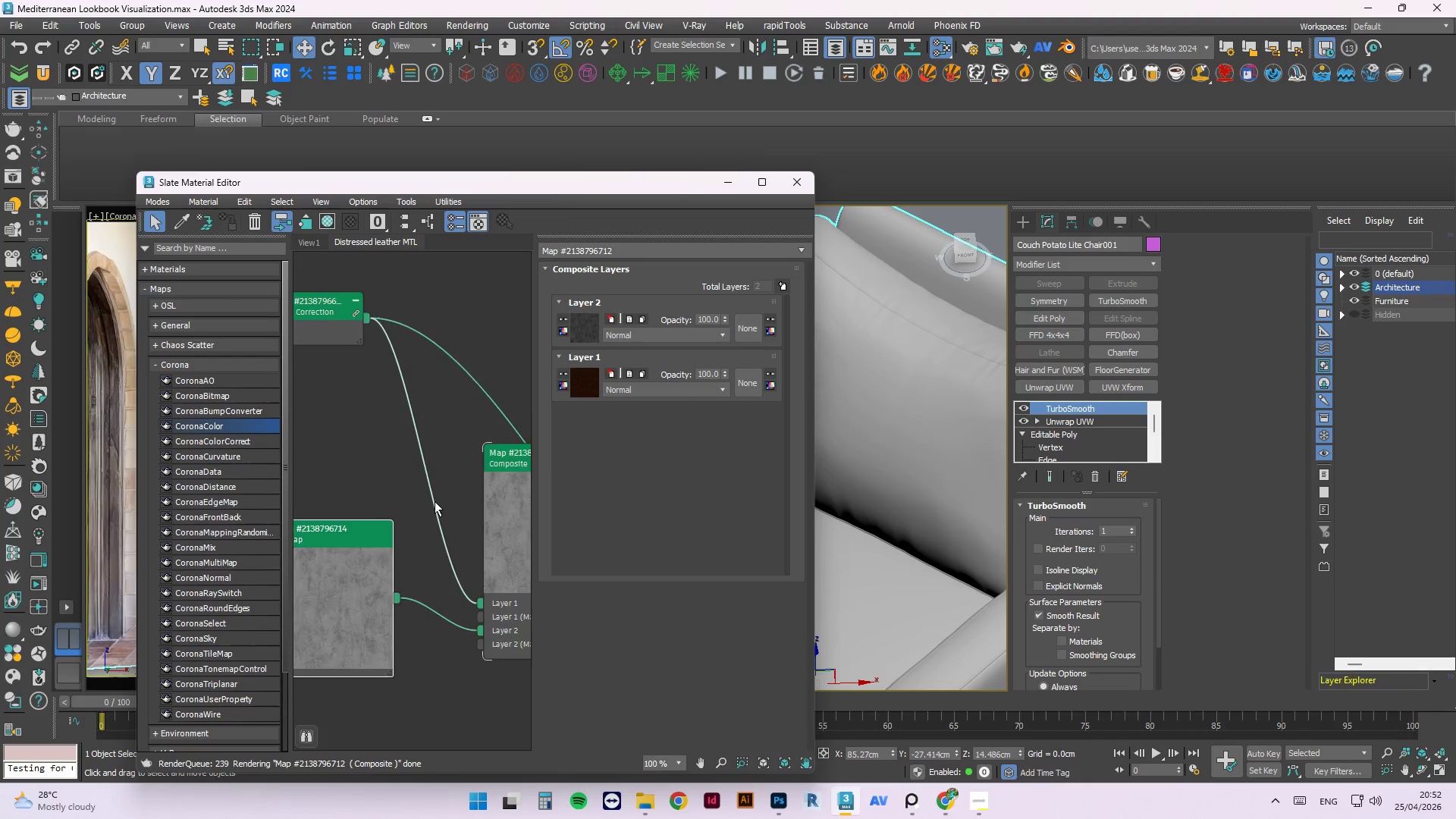 
scroll: coordinate [401, 451], scroll_direction: down, amount: 5.0
 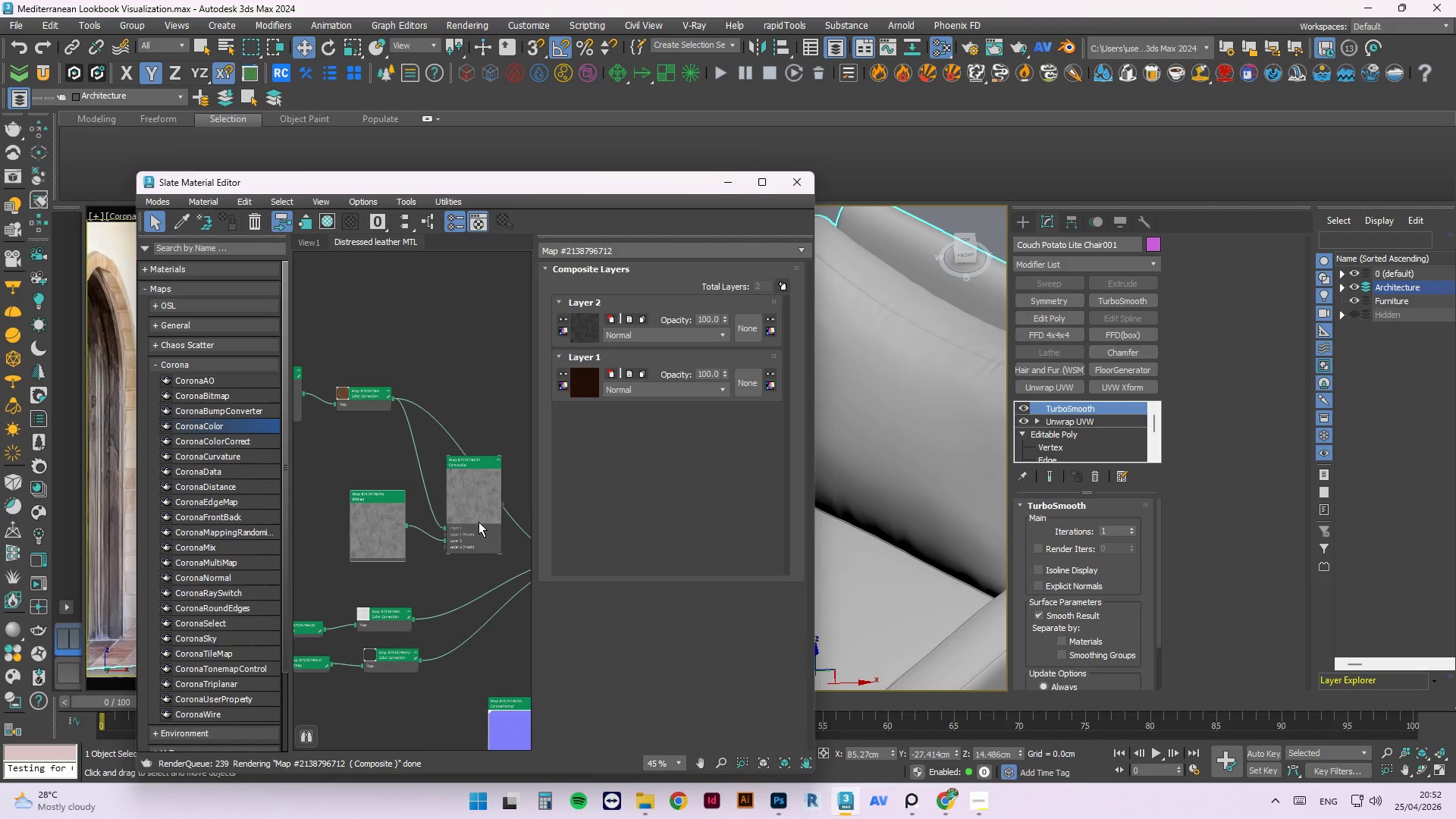 
left_click([471, 494])
 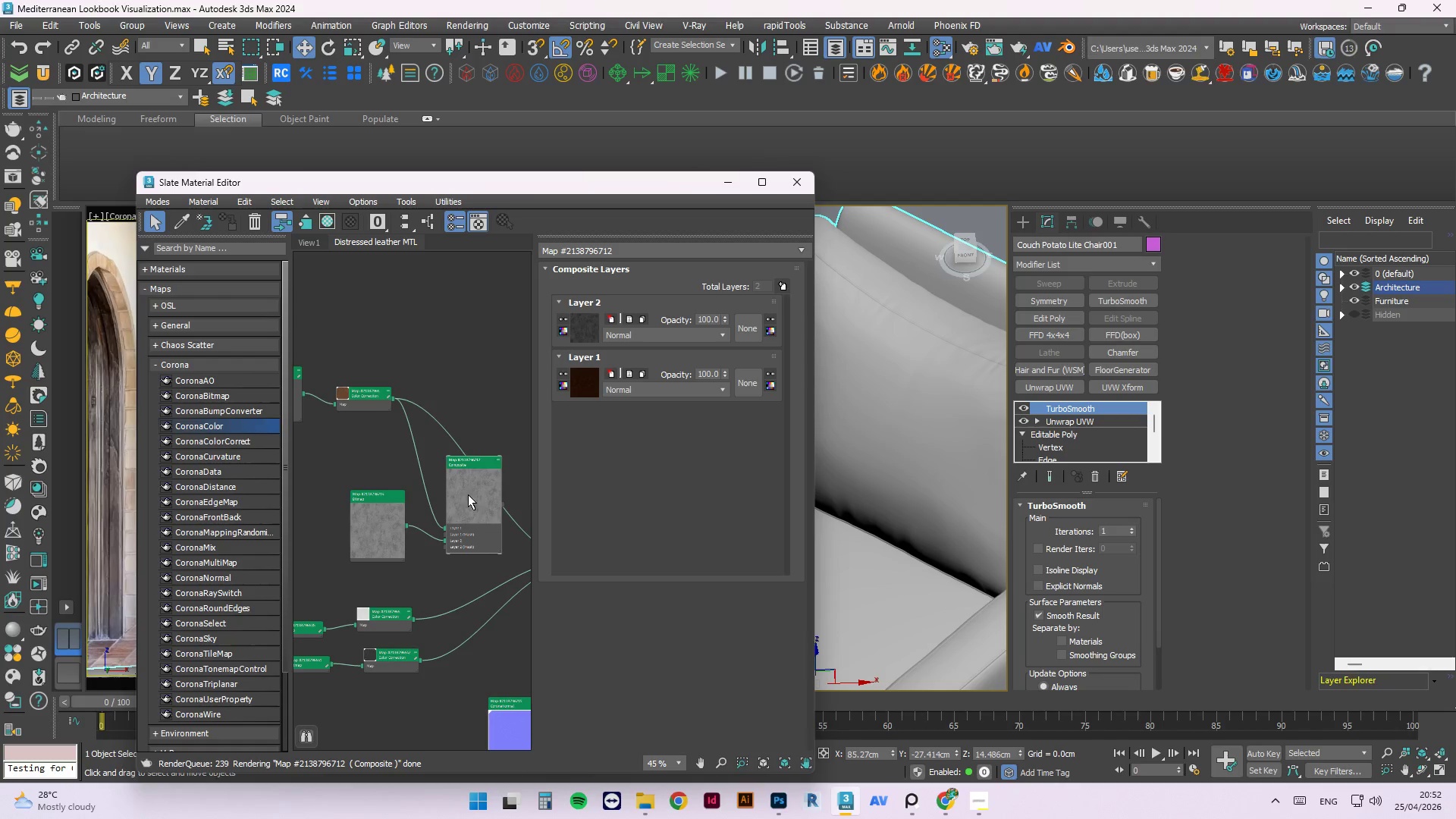 
wait(5.14)
 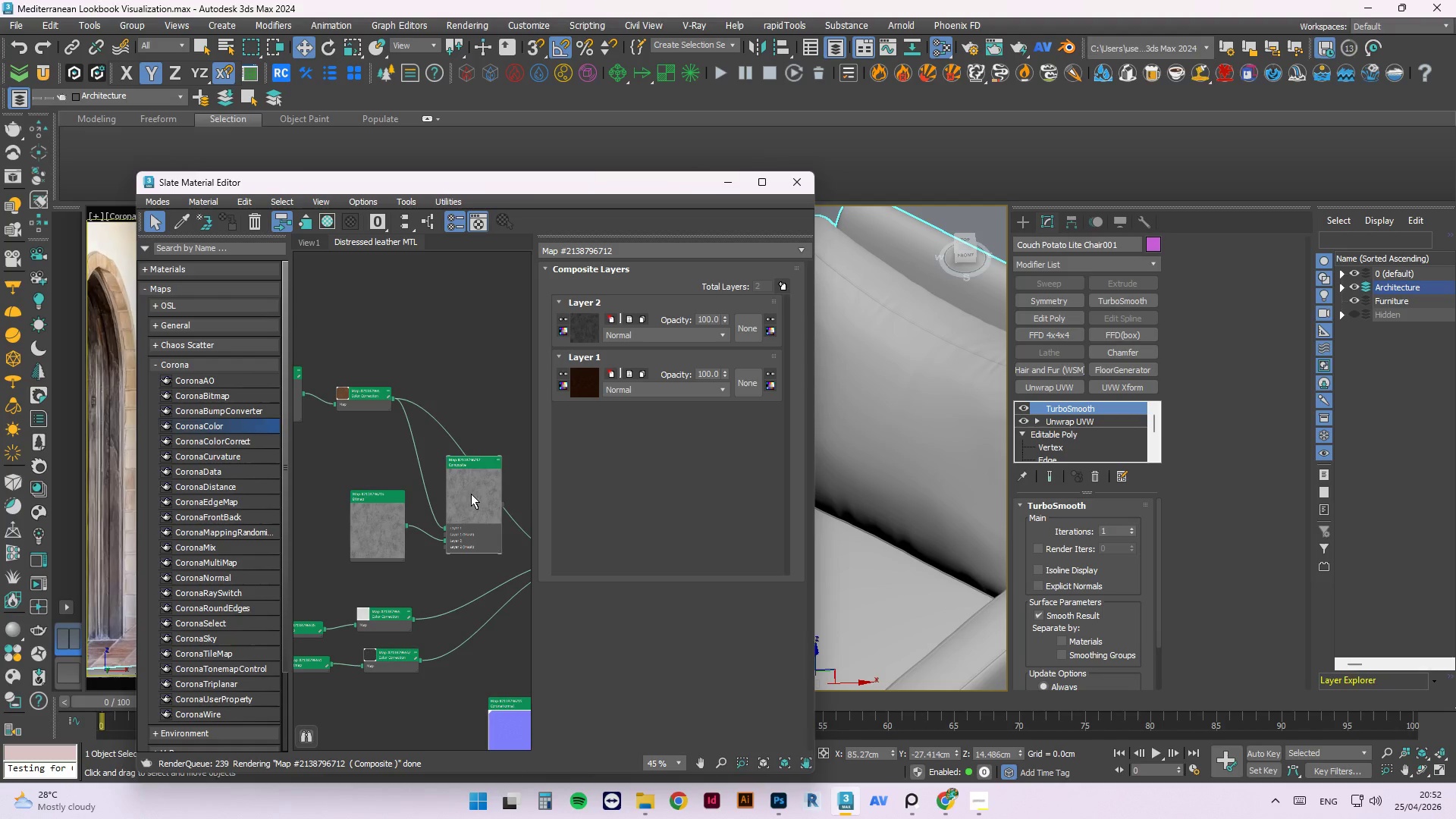 
left_click_drag(start_coordinate=[469, 513], to_coordinate=[419, 517])
 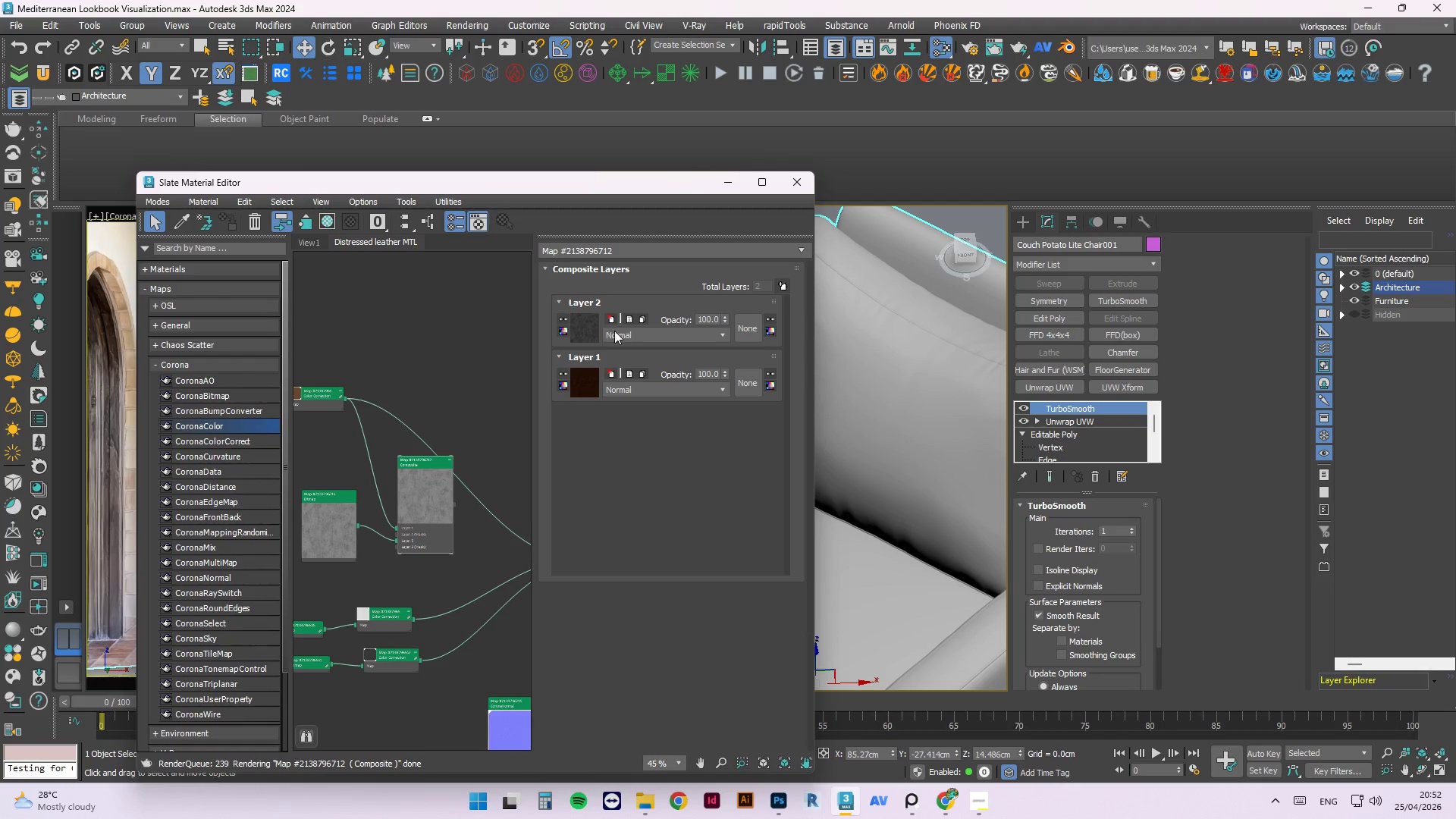 
left_click([629, 334])
 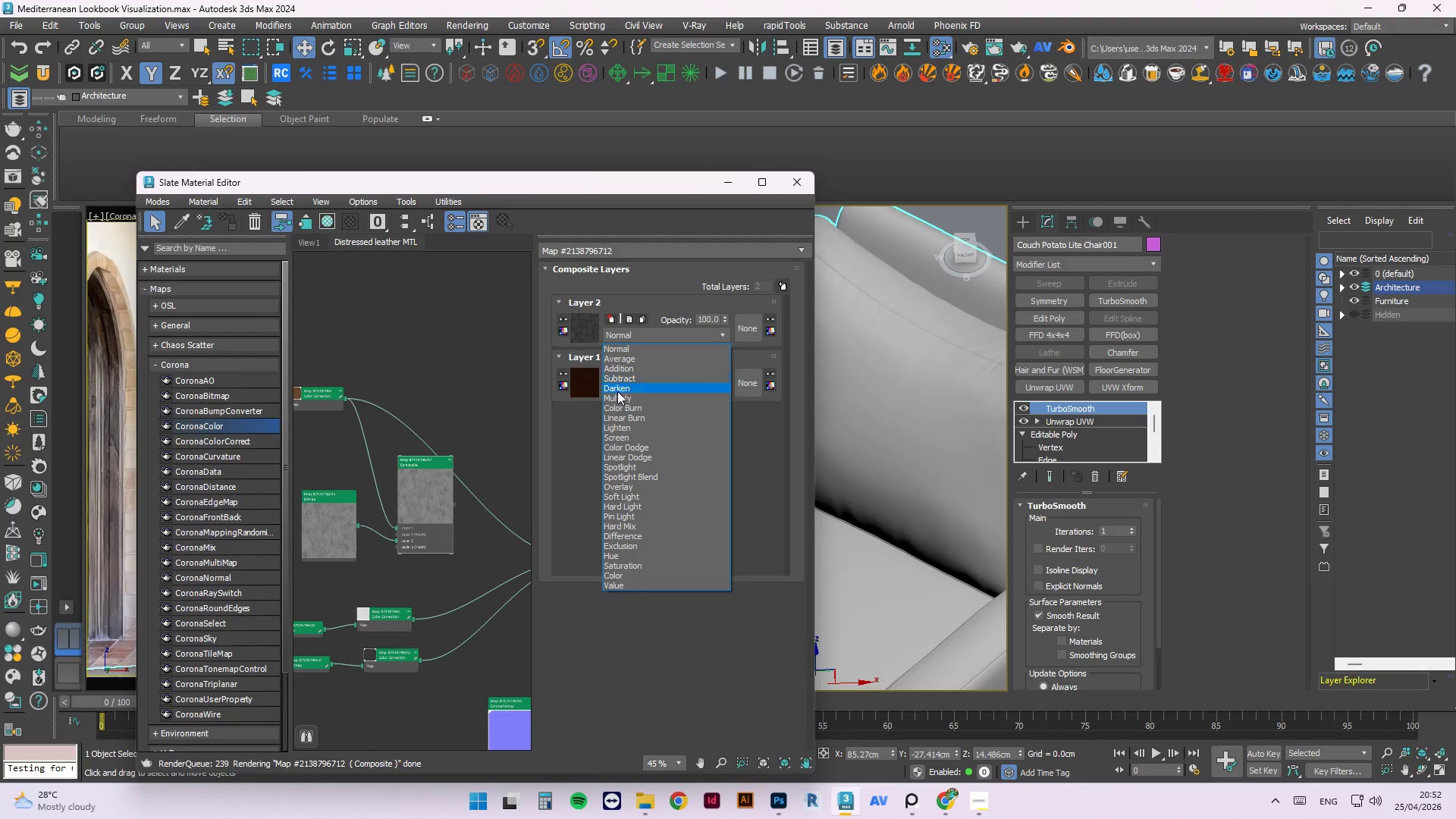 
left_click([617, 393])
 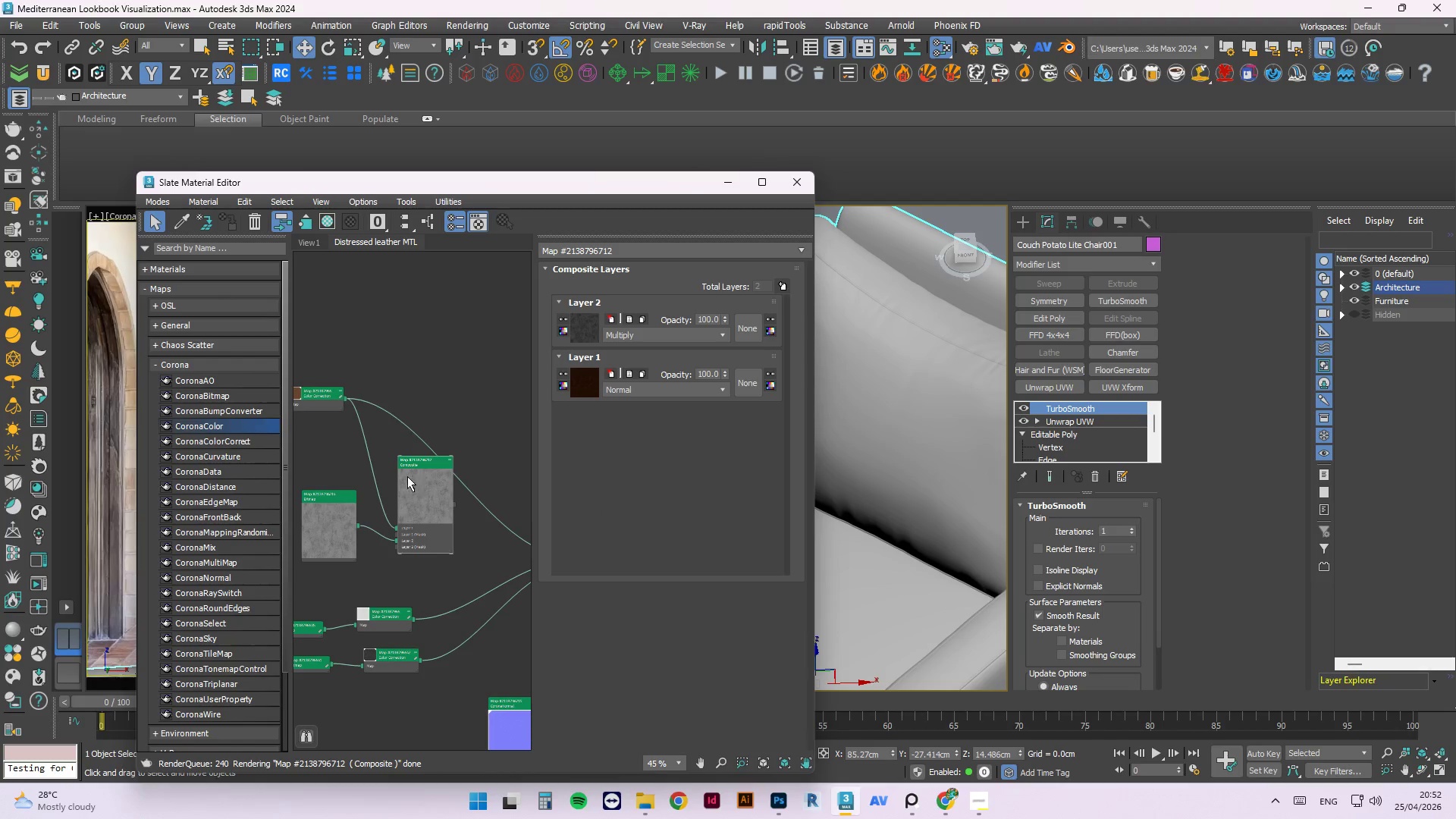 
right_click([405, 476])
 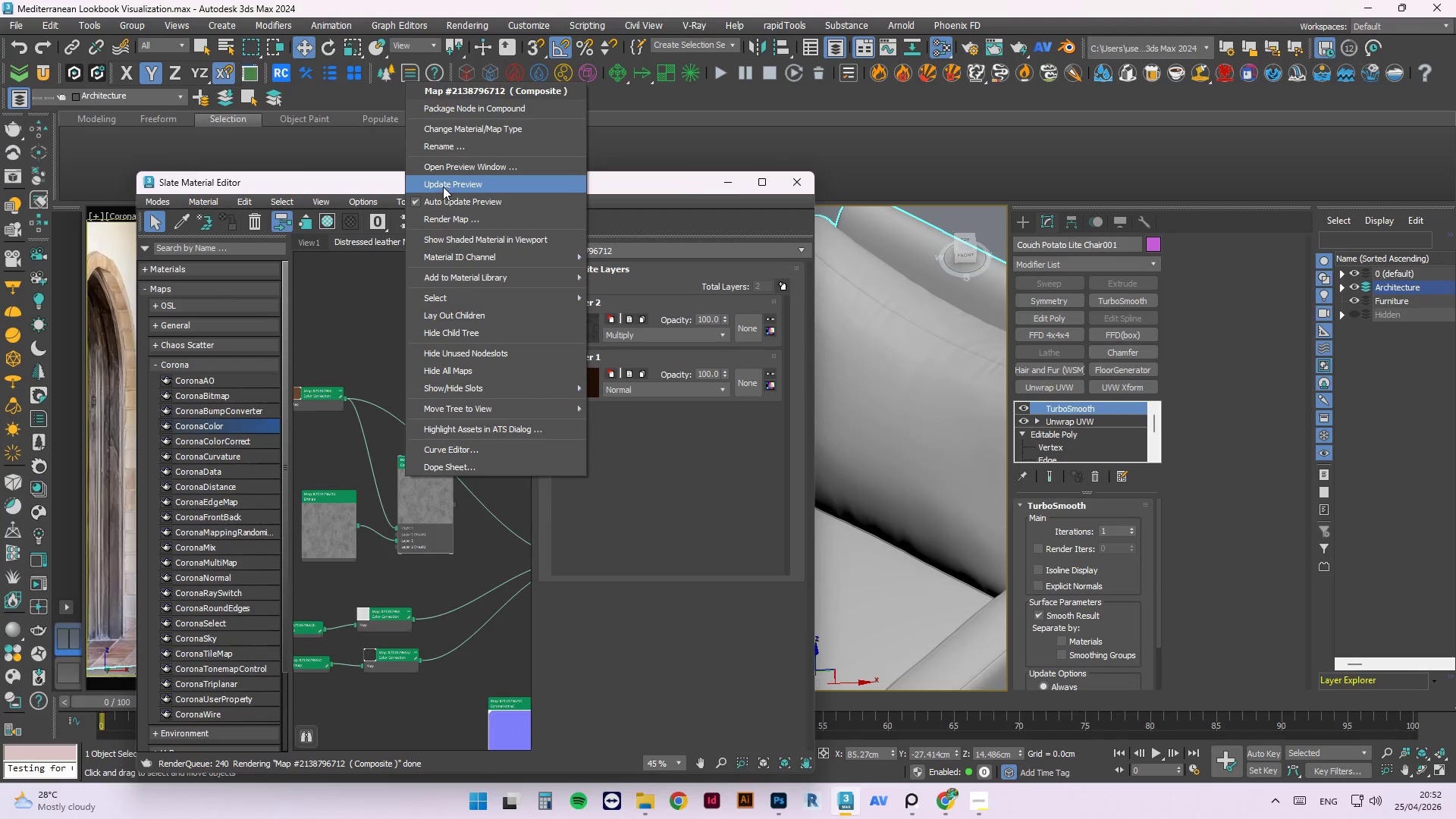 
left_click([444, 185])
 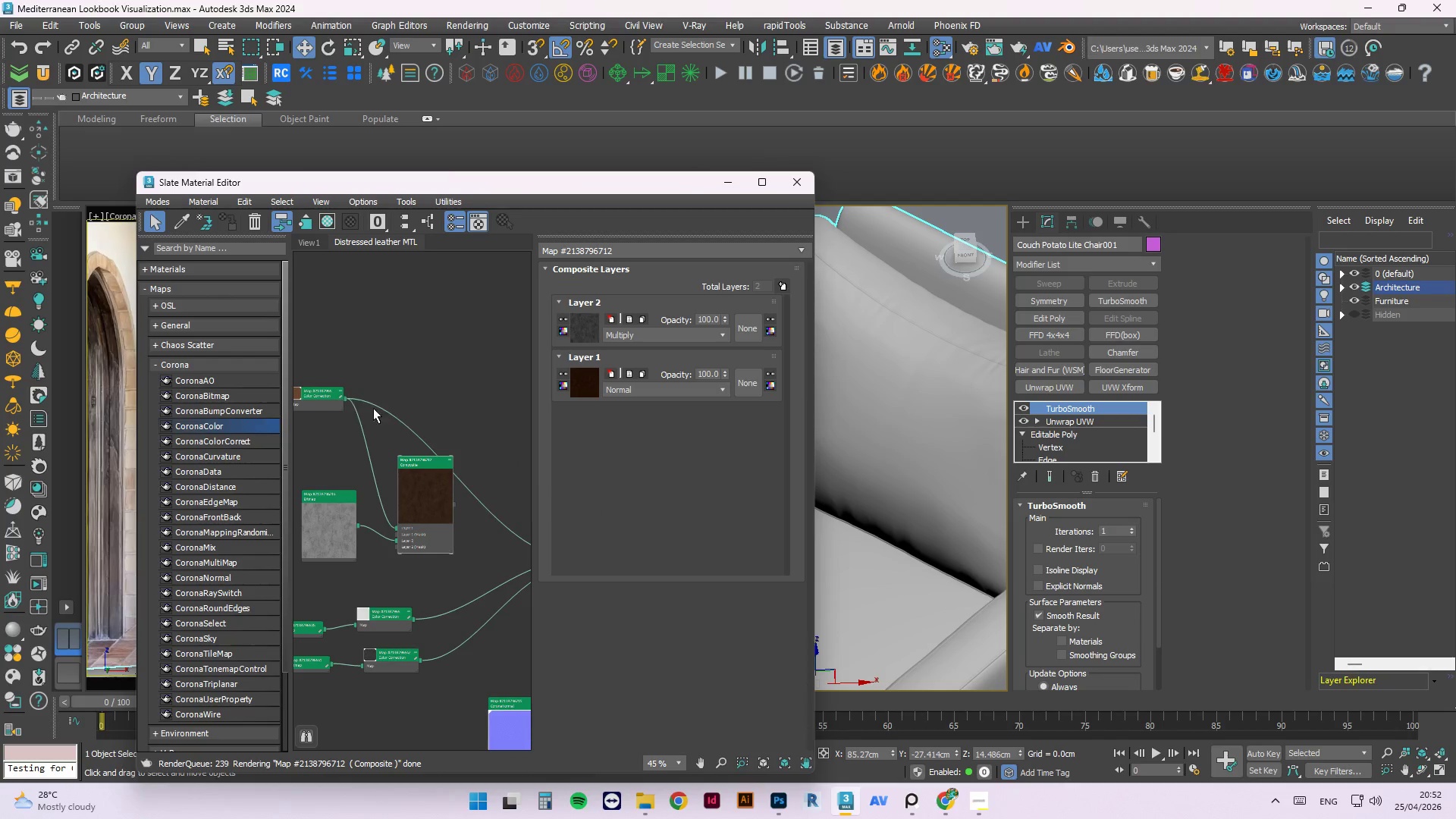 
scroll: coordinate [451, 433], scroll_direction: down, amount: 2.0
 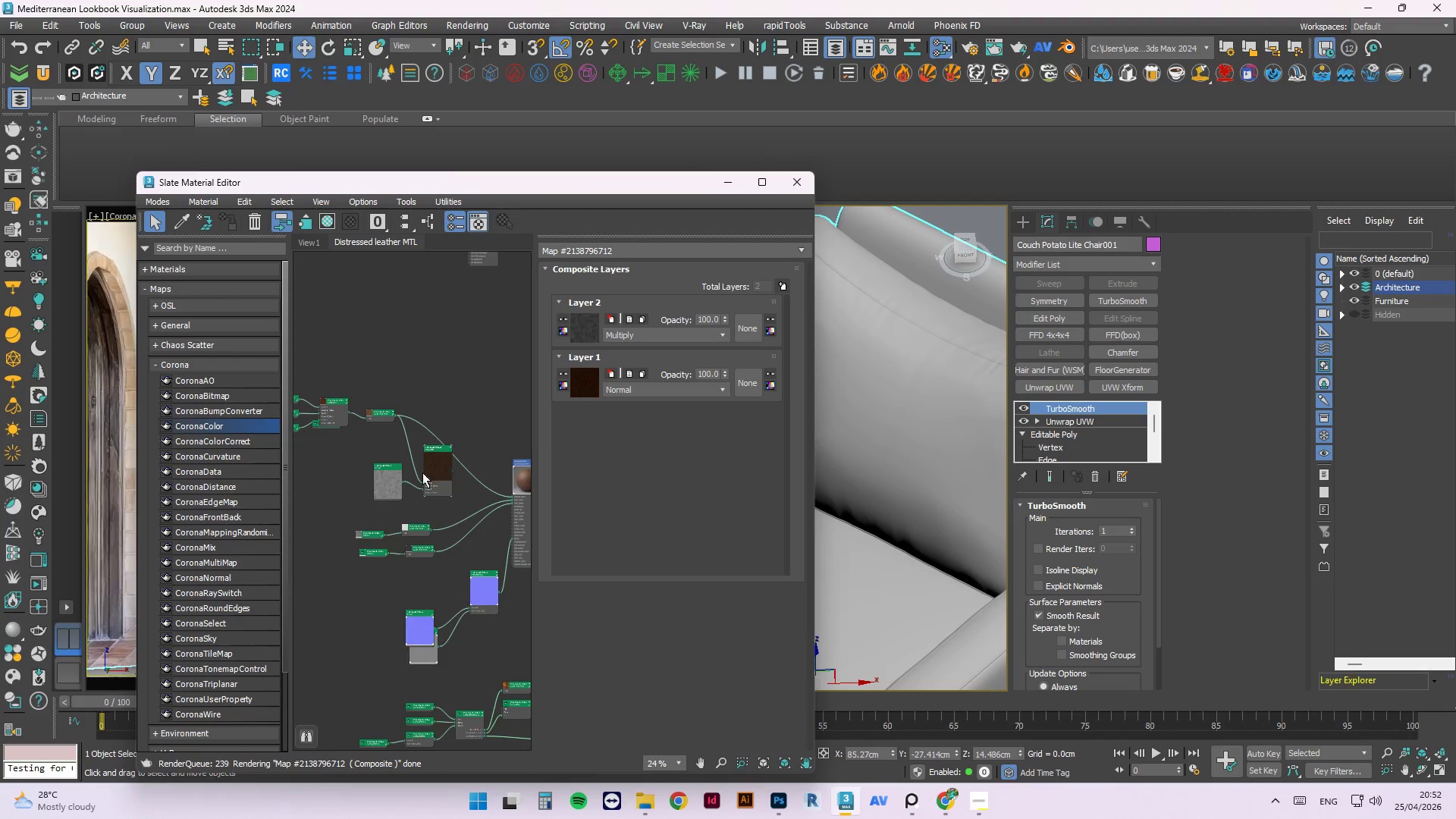 
scroll: coordinate [482, 466], scroll_direction: up, amount: 5.0
 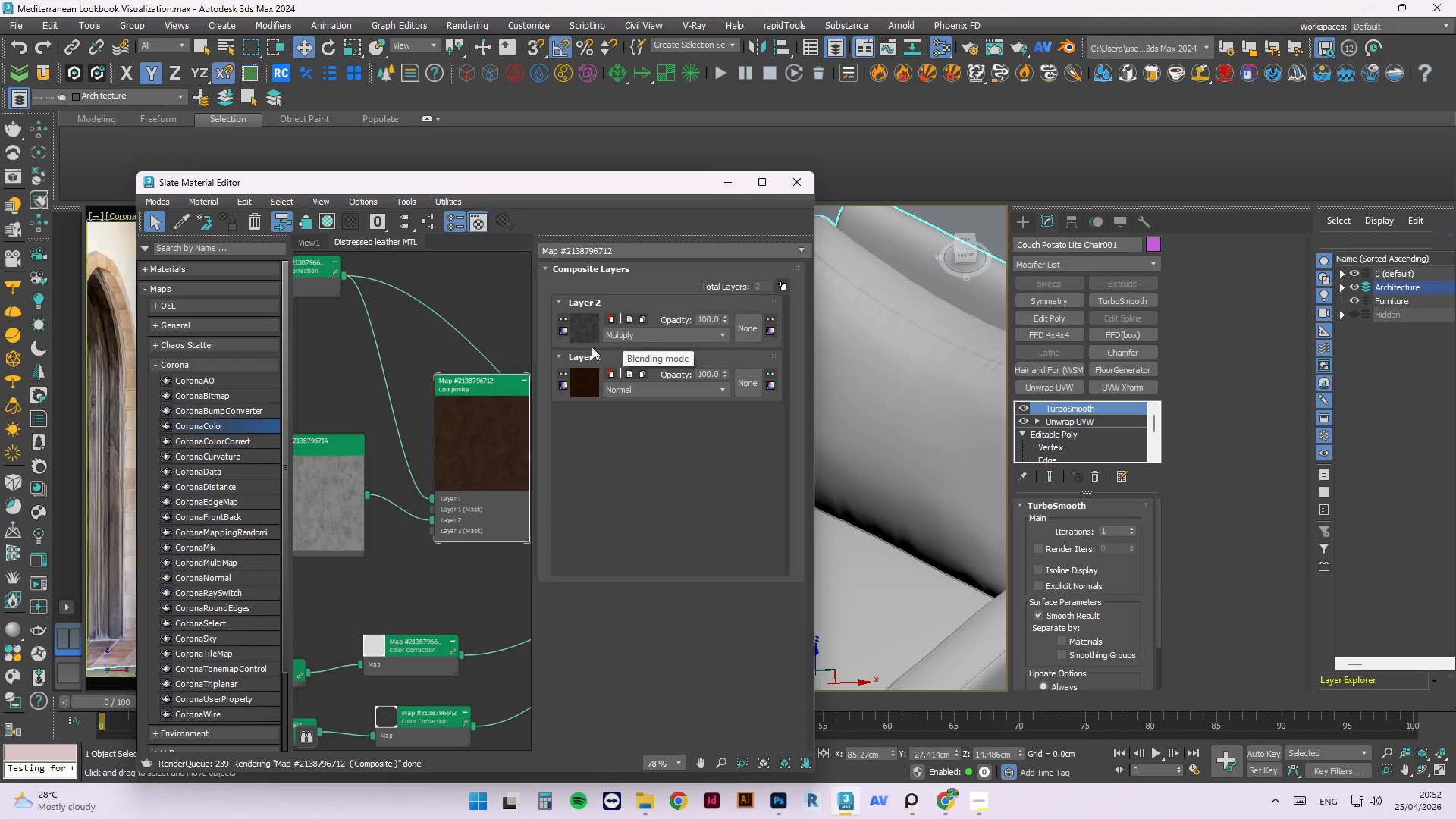 
scroll: coordinate [366, 380], scroll_direction: down, amount: 1.0
 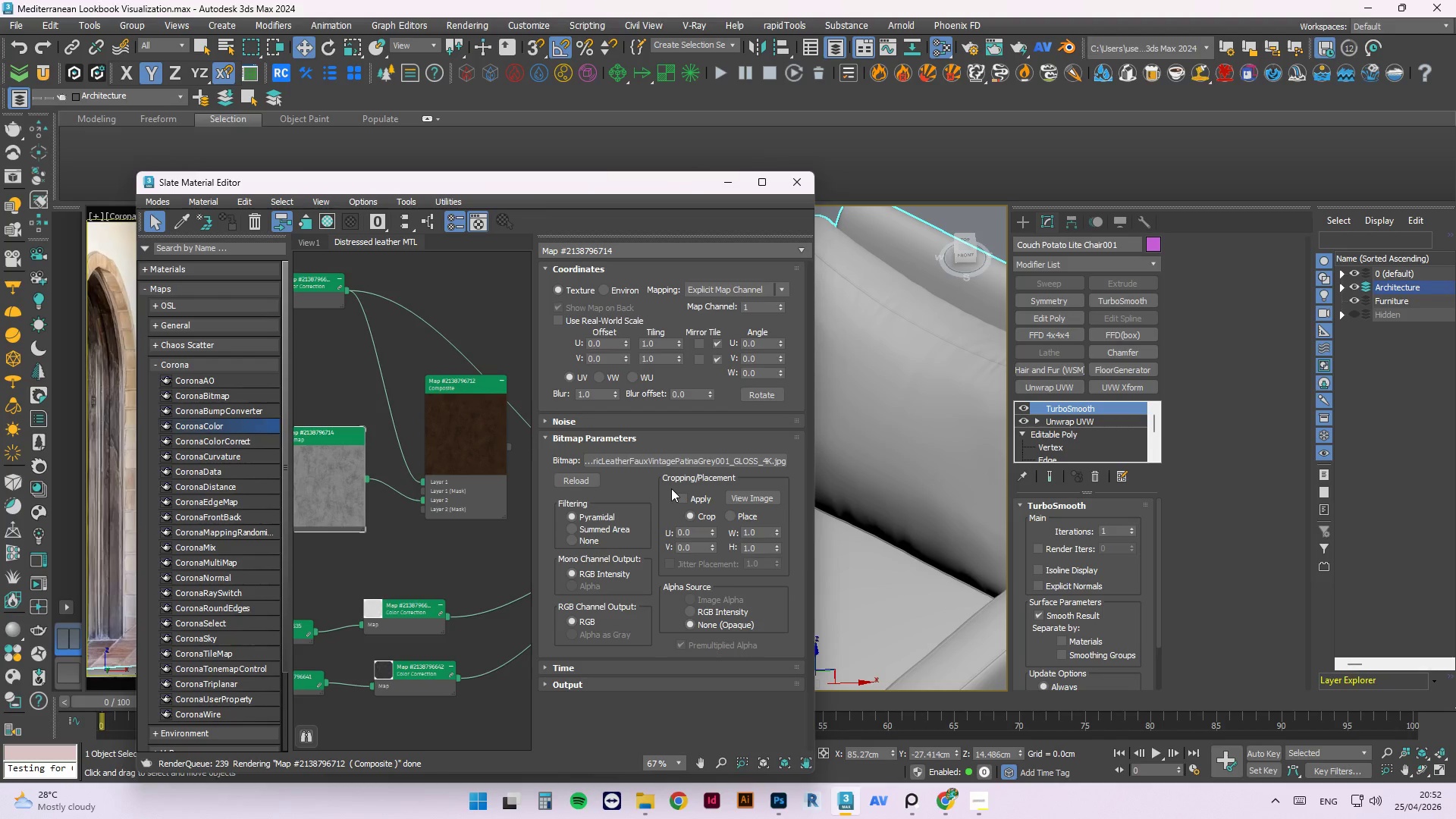 
left_click([469, 469])
 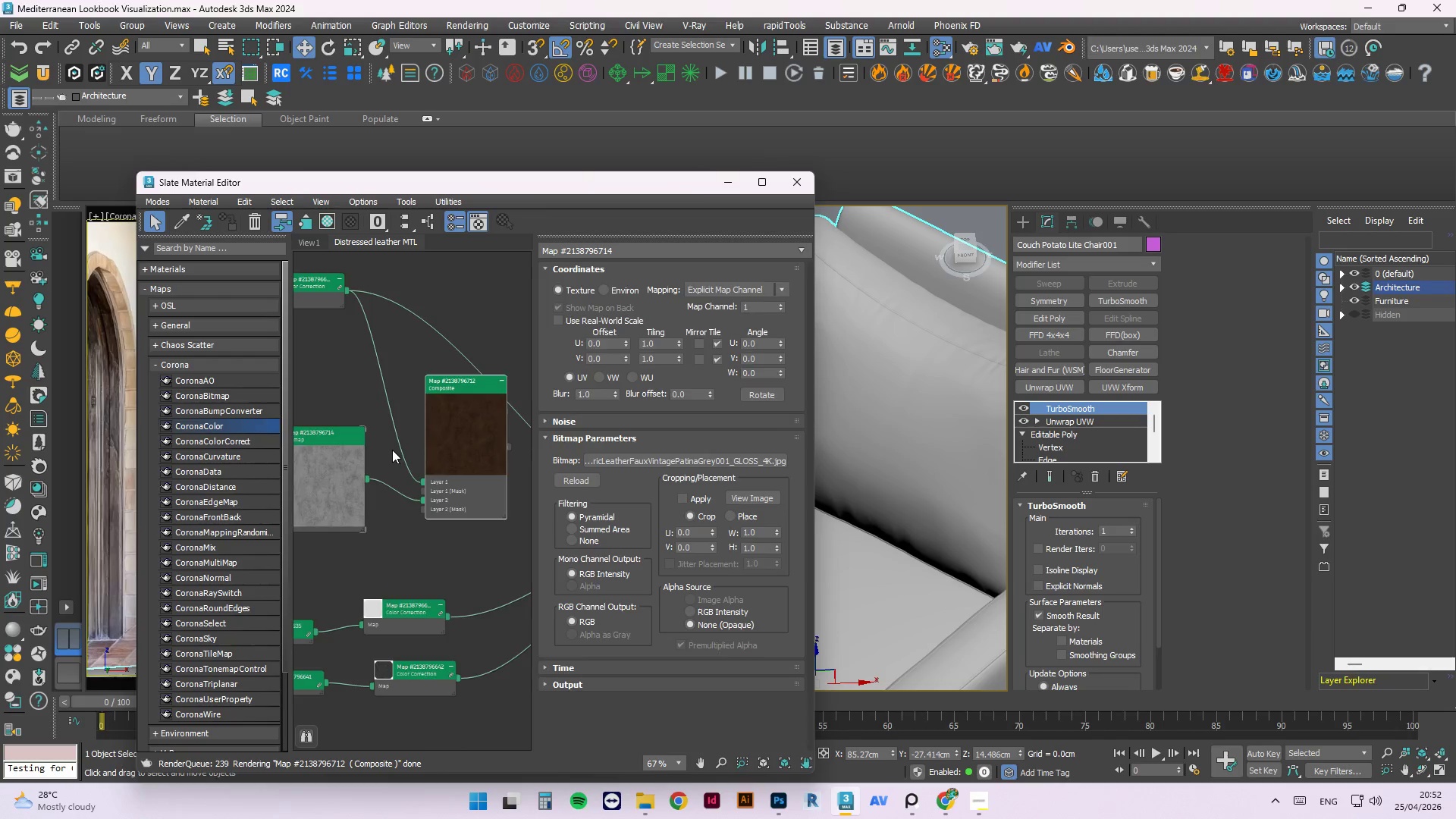 
scroll: coordinate [392, 450], scroll_direction: down, amount: 2.0
 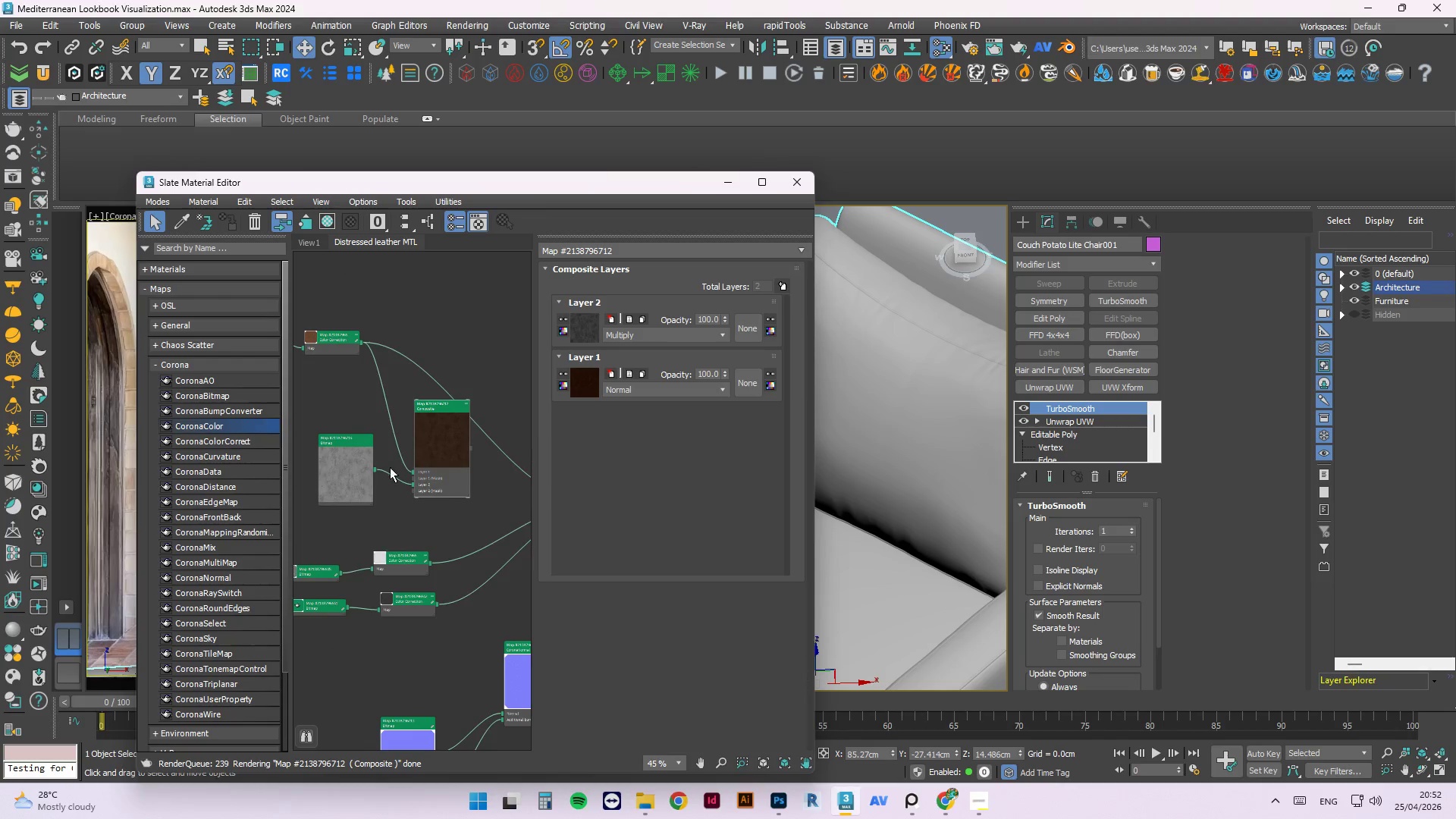 
scroll: coordinate [472, 480], scroll_direction: up, amount: 4.0
 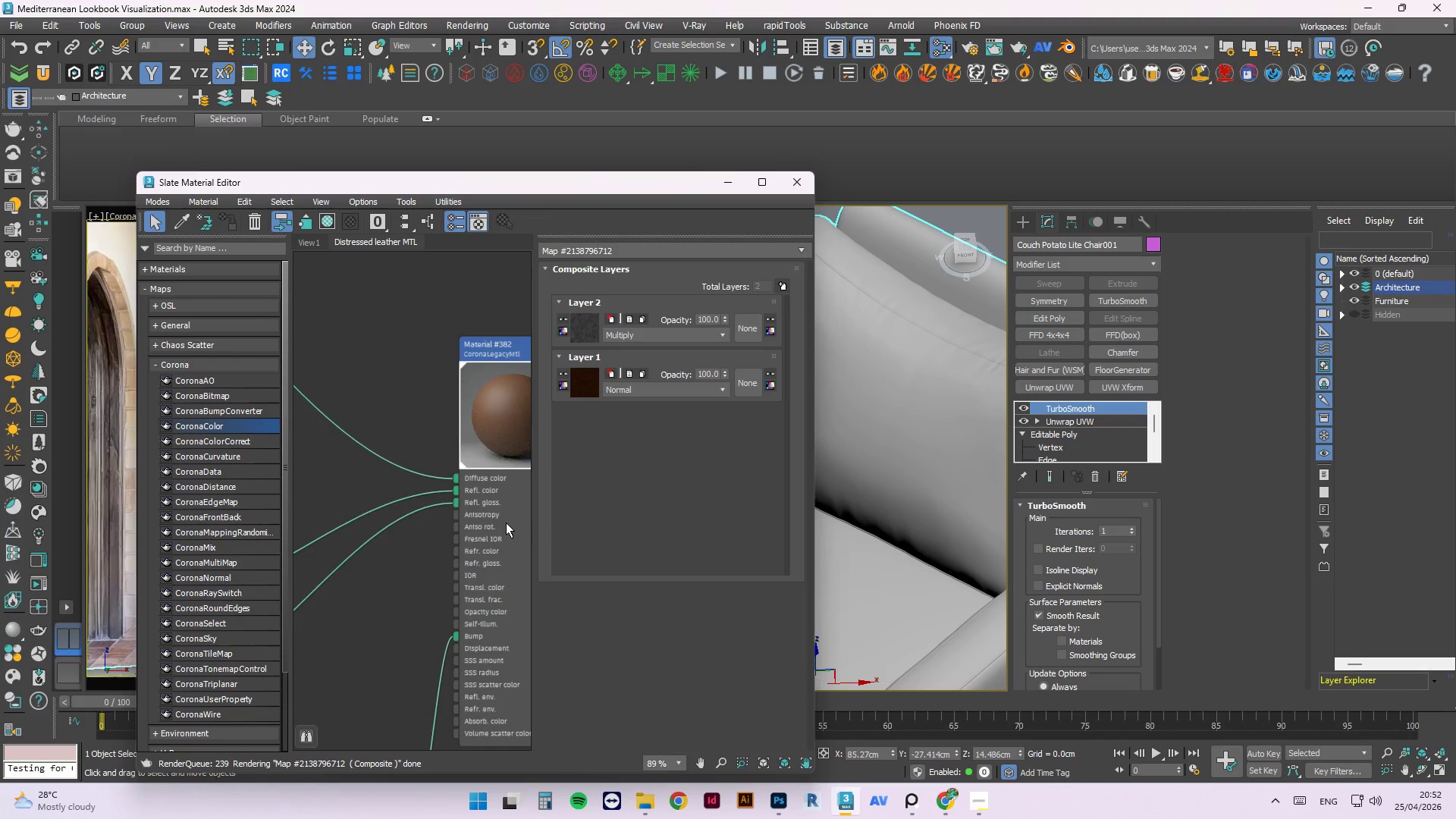 
scroll: coordinate [506, 520], scroll_direction: down, amount: 5.0
 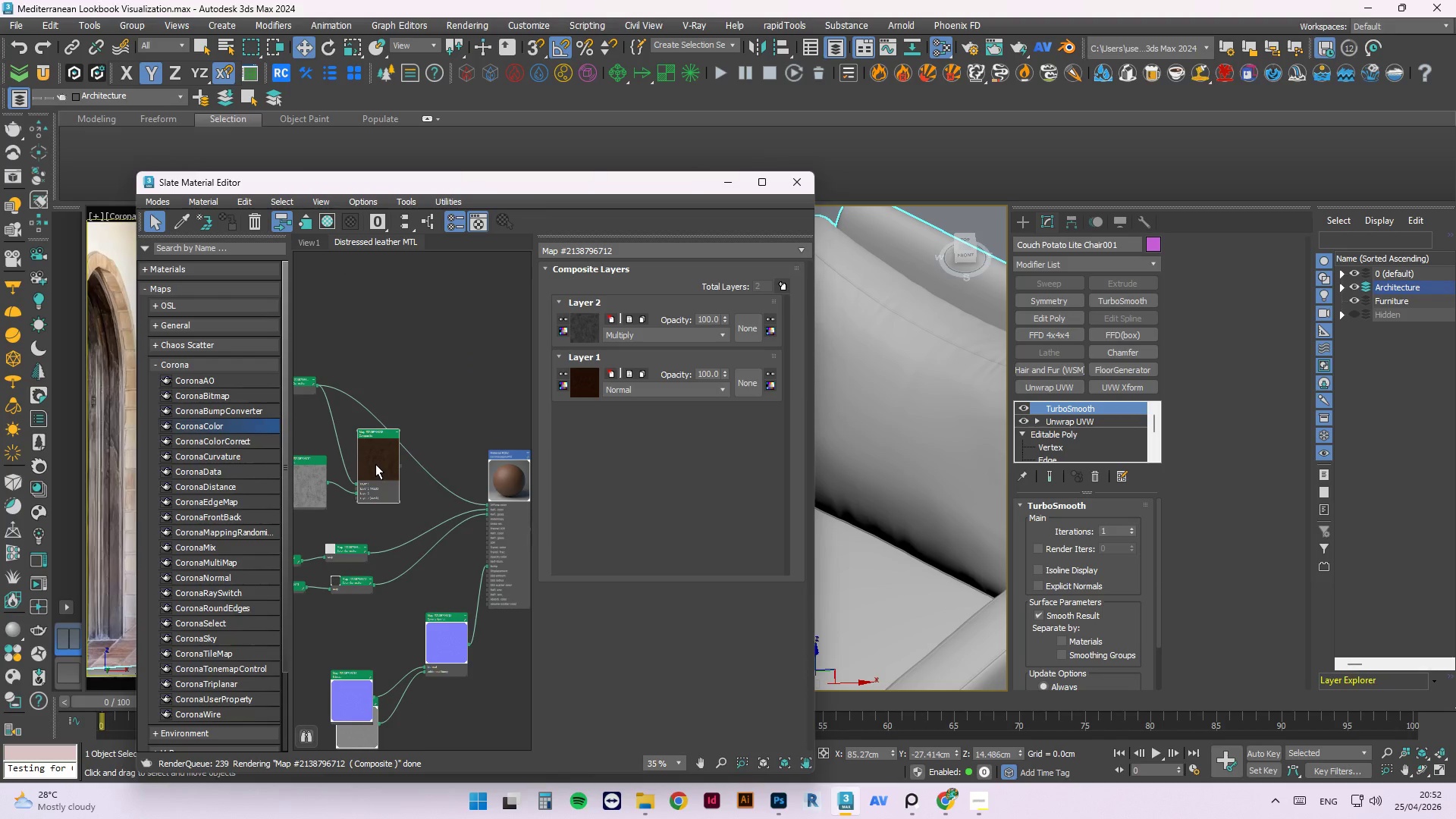 
scroll: coordinate [384, 460], scroll_direction: up, amount: 1.0
 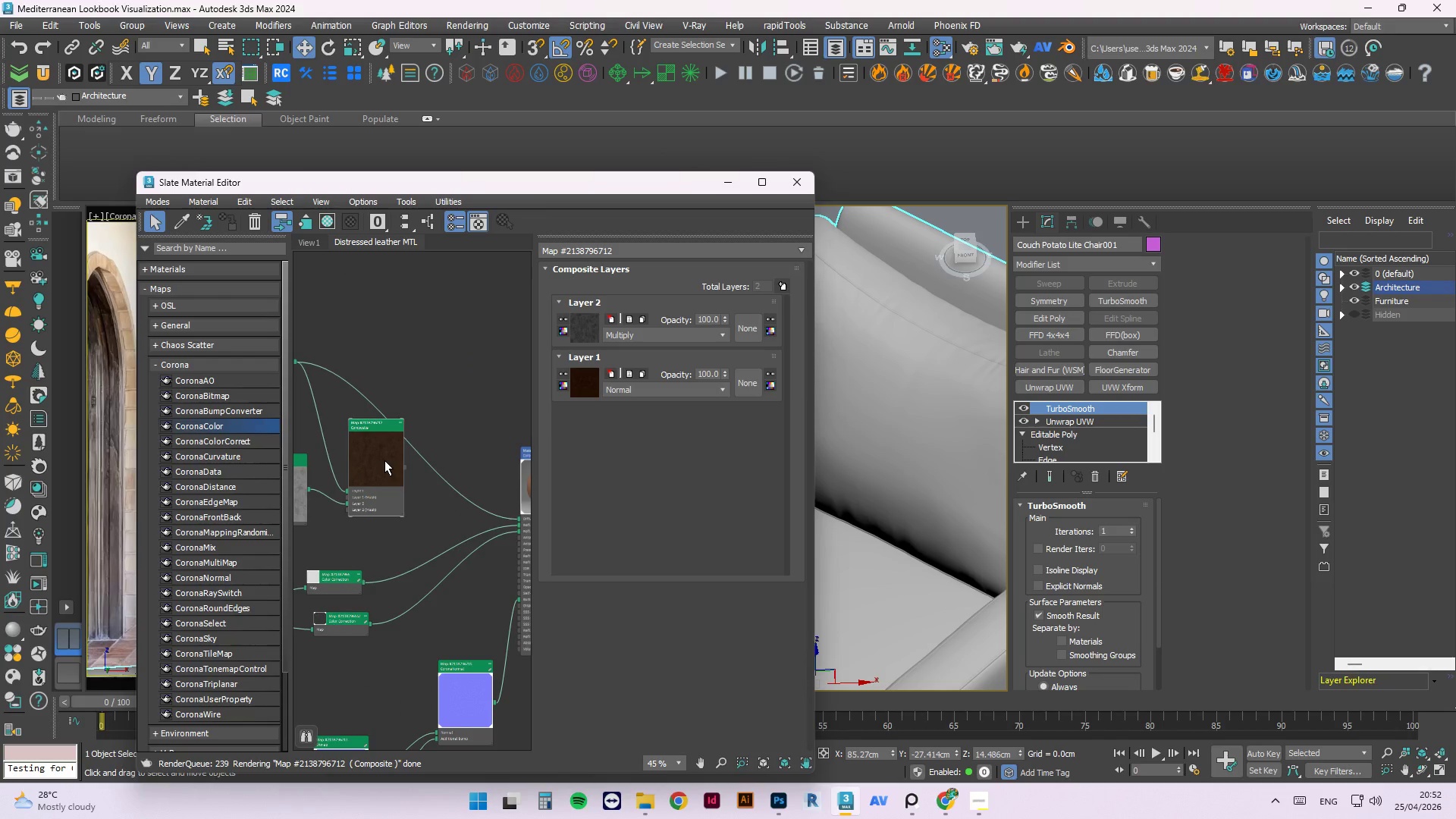 
scroll: coordinate [384, 460], scroll_direction: down, amount: 2.0
 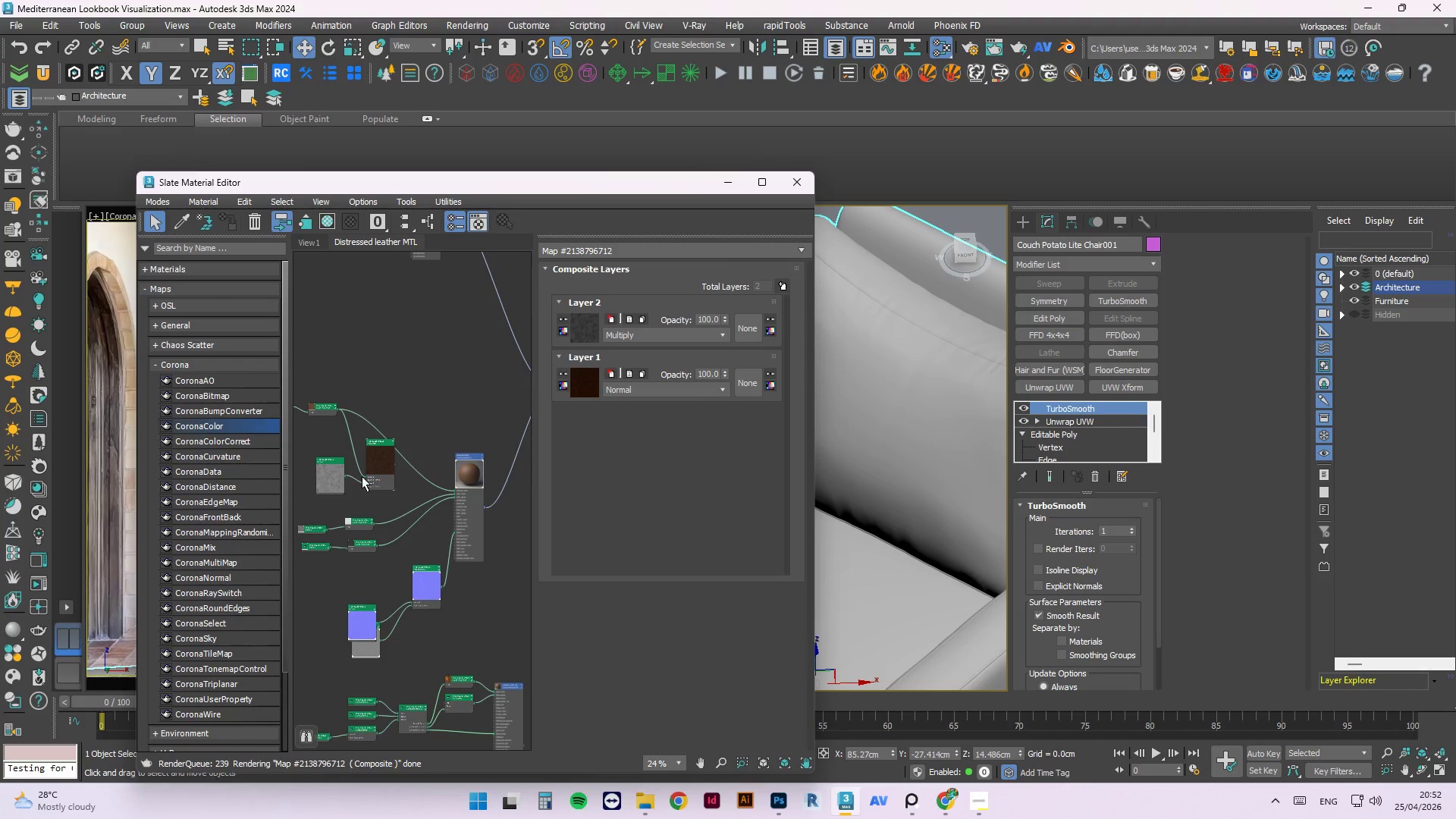 
scroll: coordinate [388, 466], scroll_direction: up, amount: 5.0
 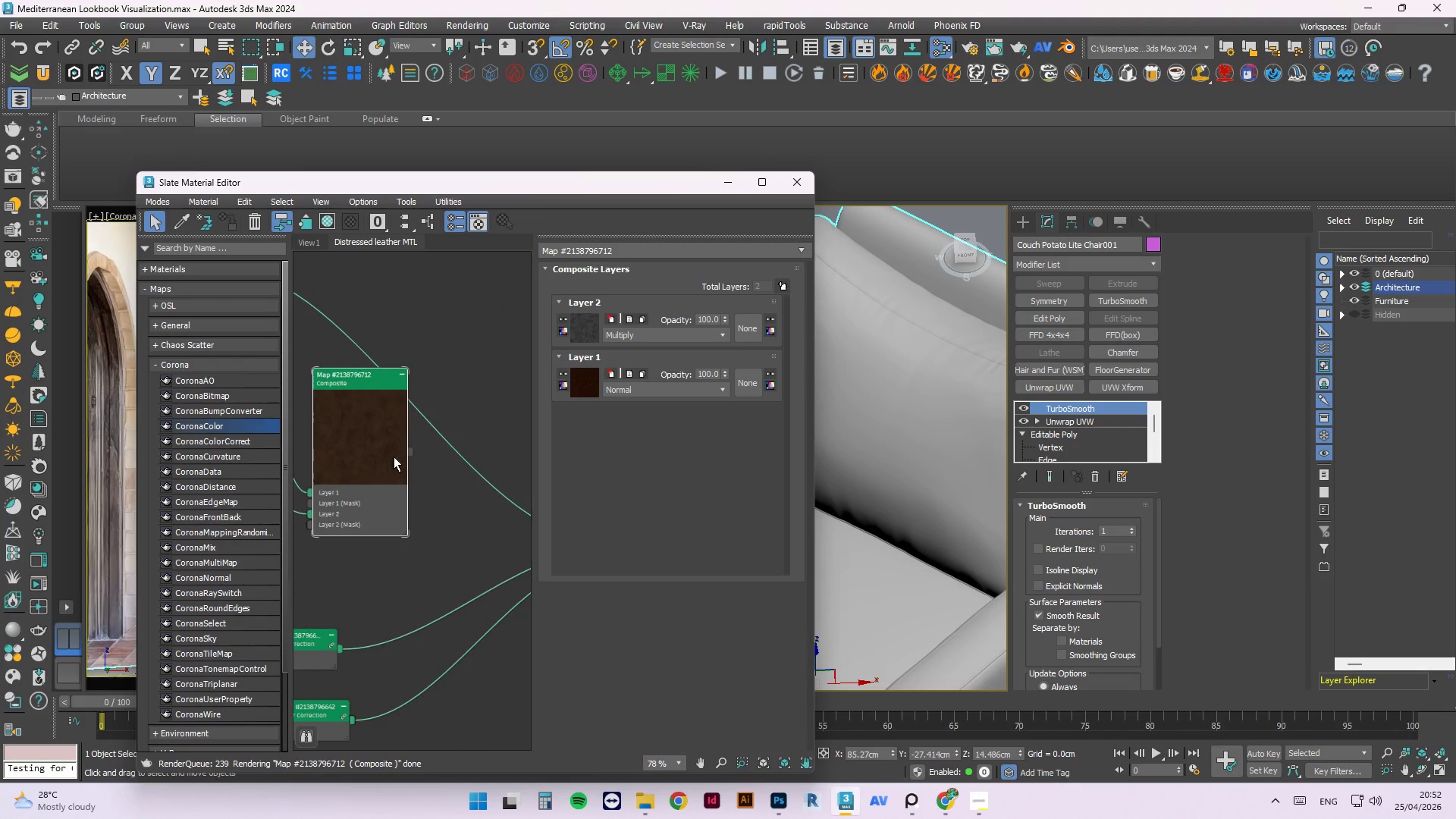 
scroll: coordinate [406, 447], scroll_direction: down, amount: 5.0
 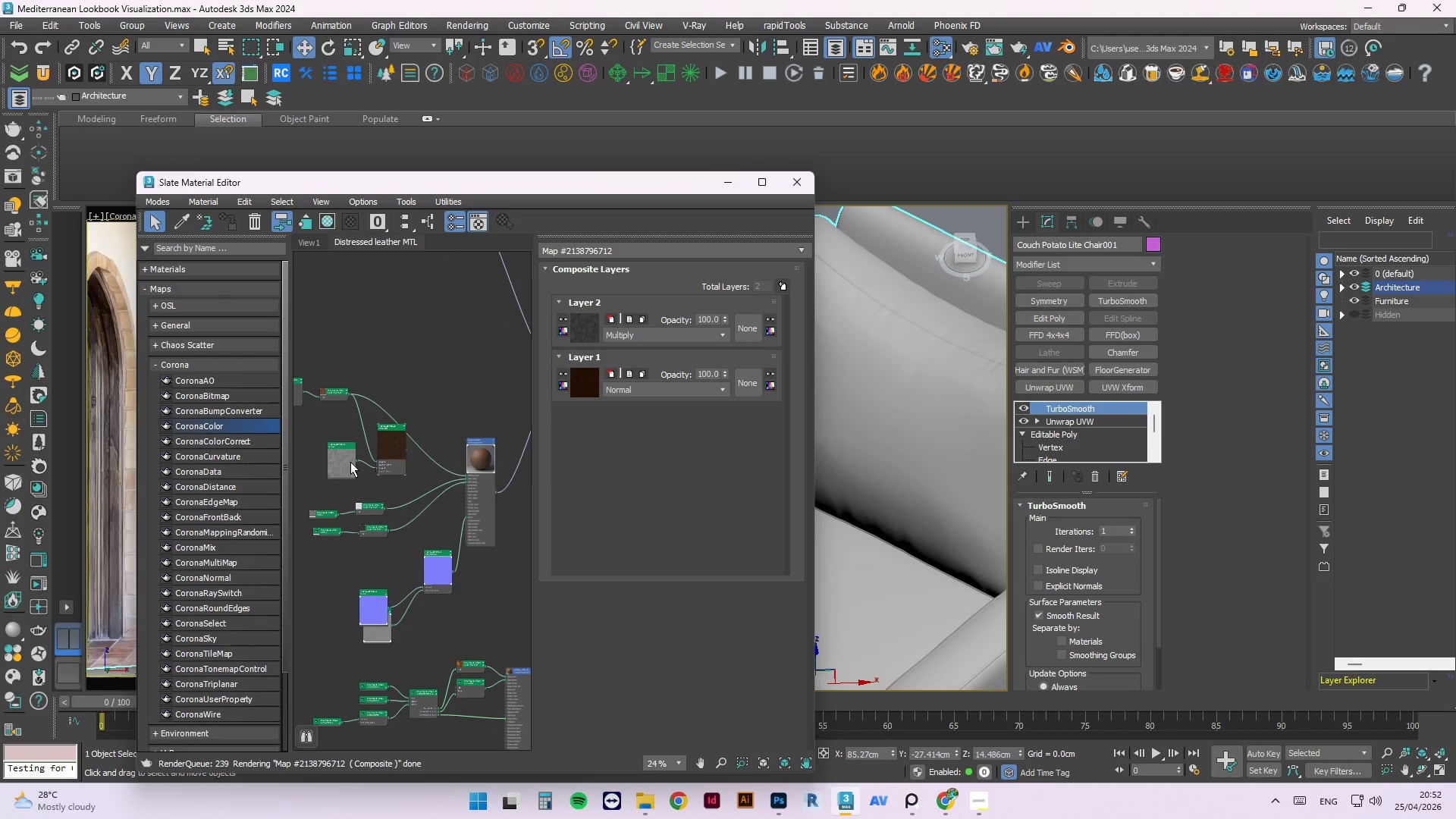 
left_click_drag(start_coordinate=[344, 463], to_coordinate=[322, 565])
 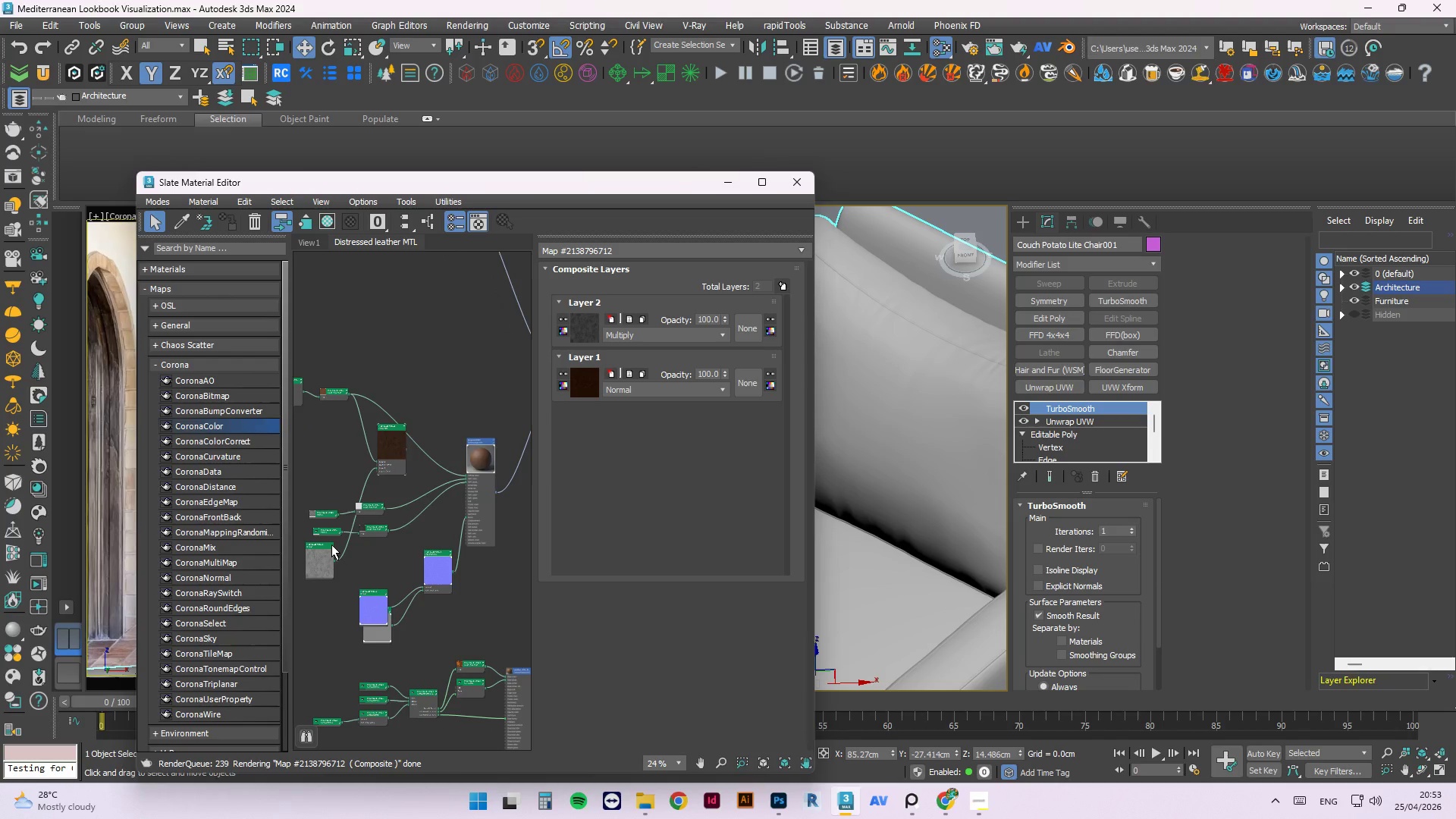 
wait(13.25)
 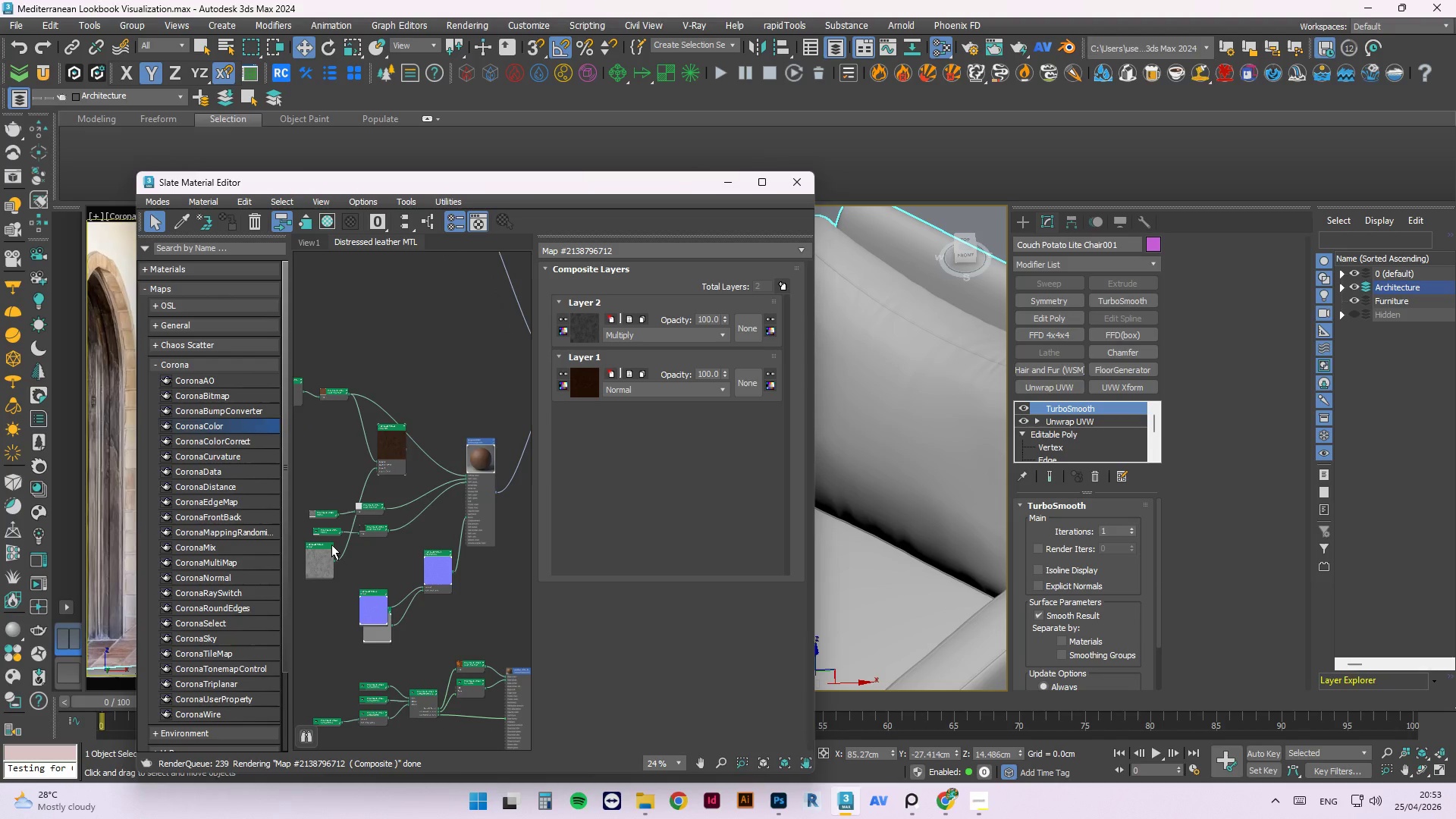 
scroll: coordinate [402, 538], scroll_direction: up, amount: 2.0
 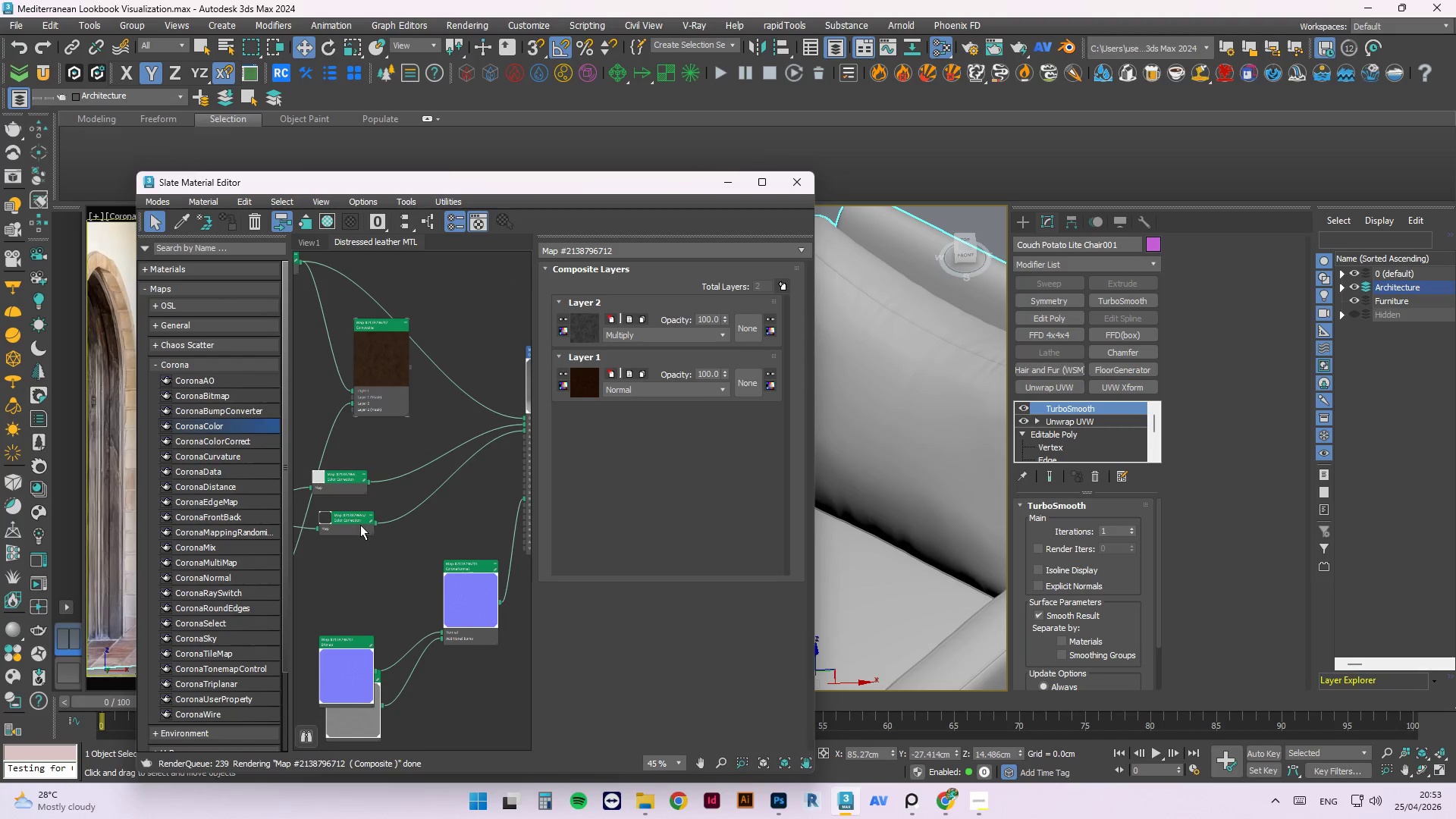 
left_click([366, 536])
 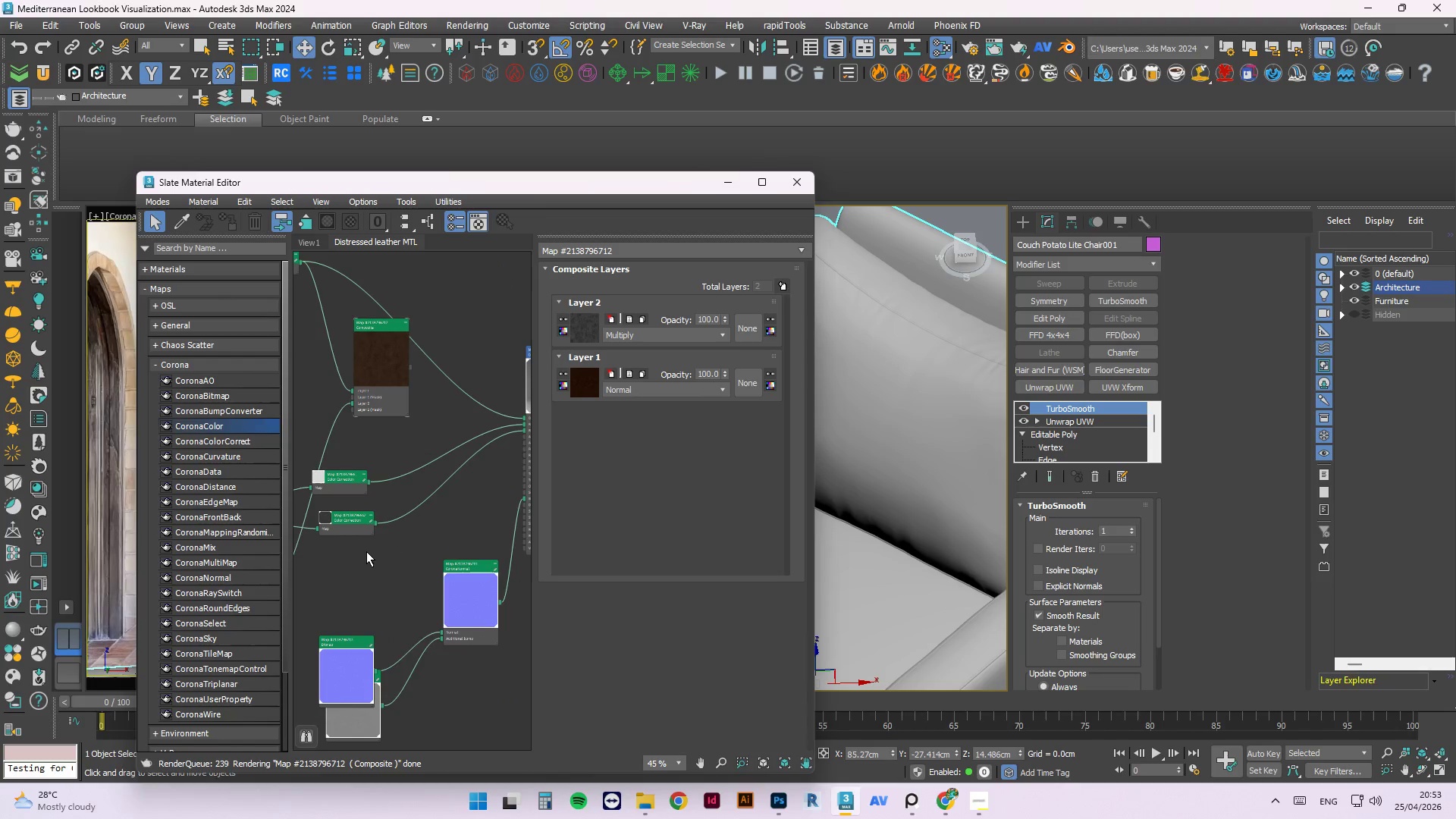 
right_click([366, 551])
 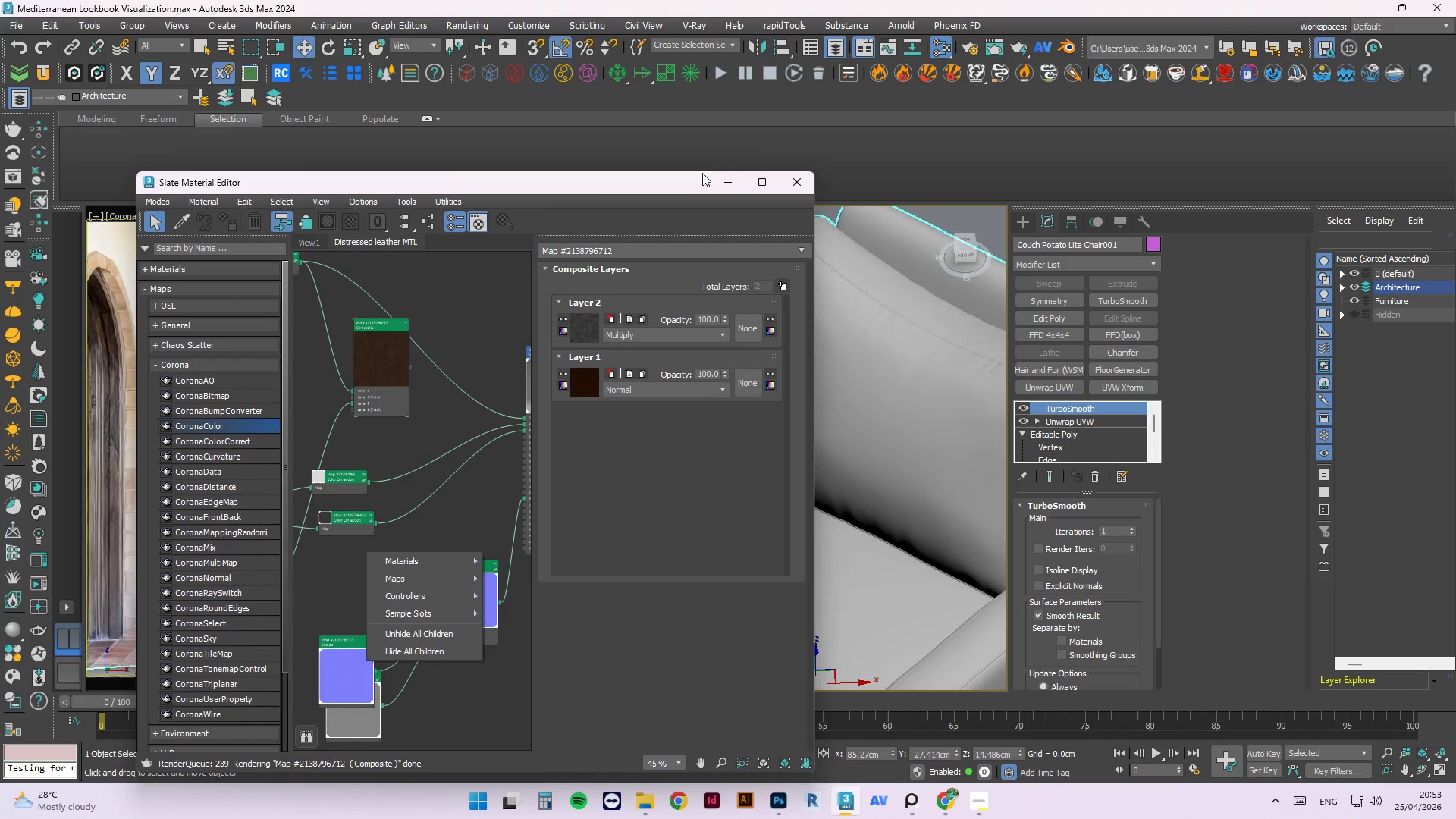 
left_click([701, 173])
 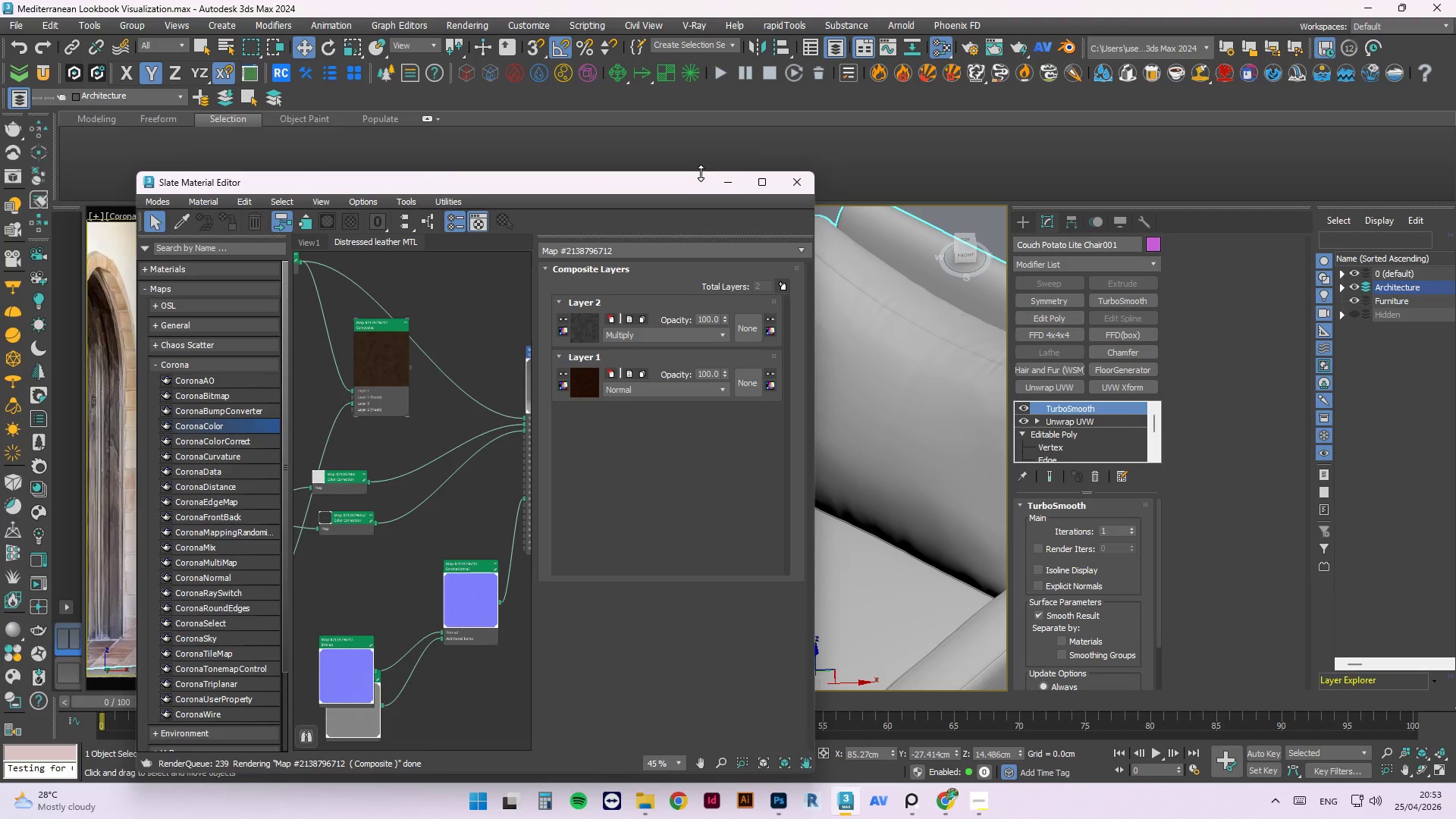 
left_click_drag(start_coordinate=[701, 173], to_coordinate=[718, 93])
 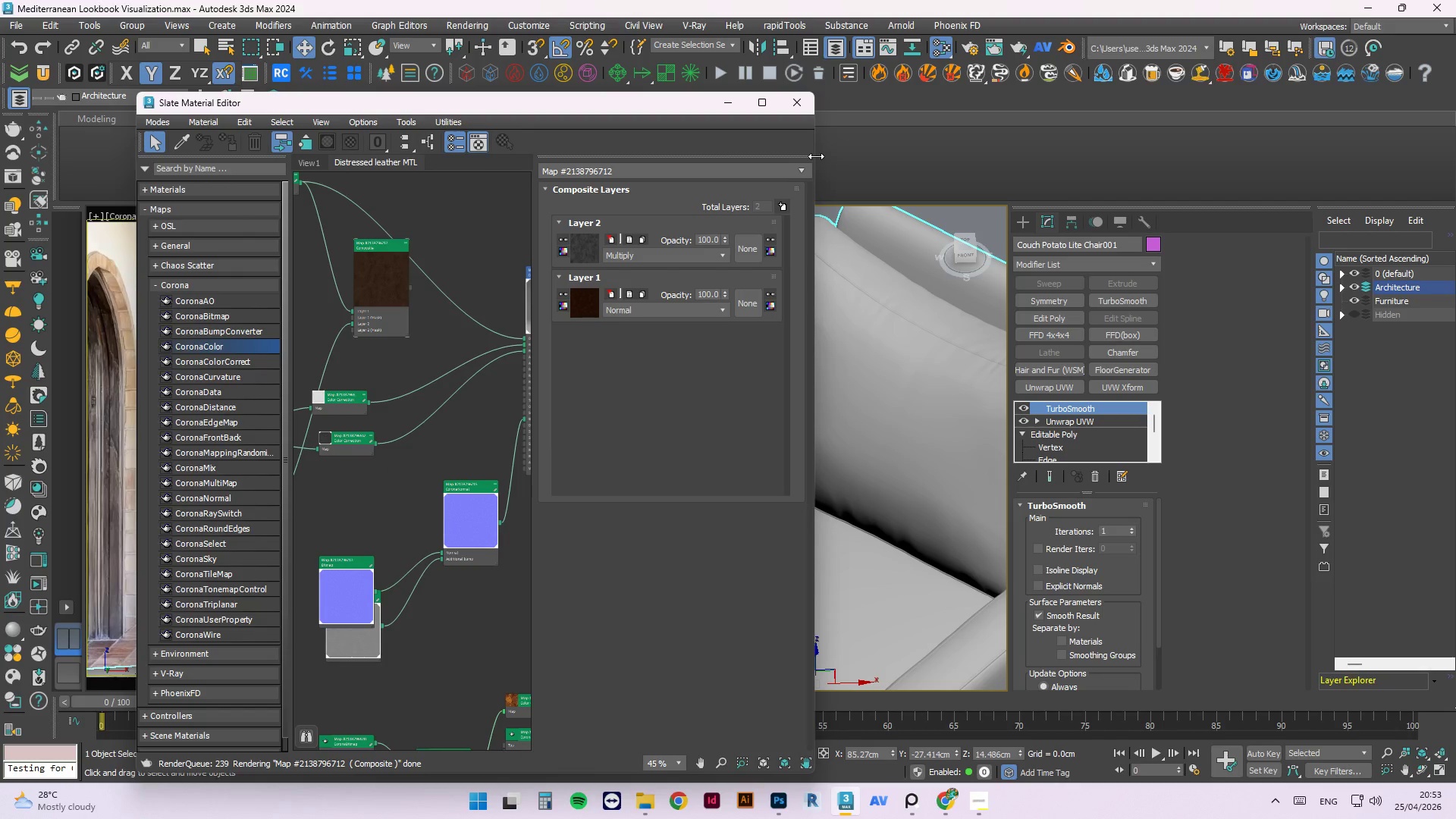 
left_click_drag(start_coordinate=[816, 156], to_coordinate=[1177, 206])
 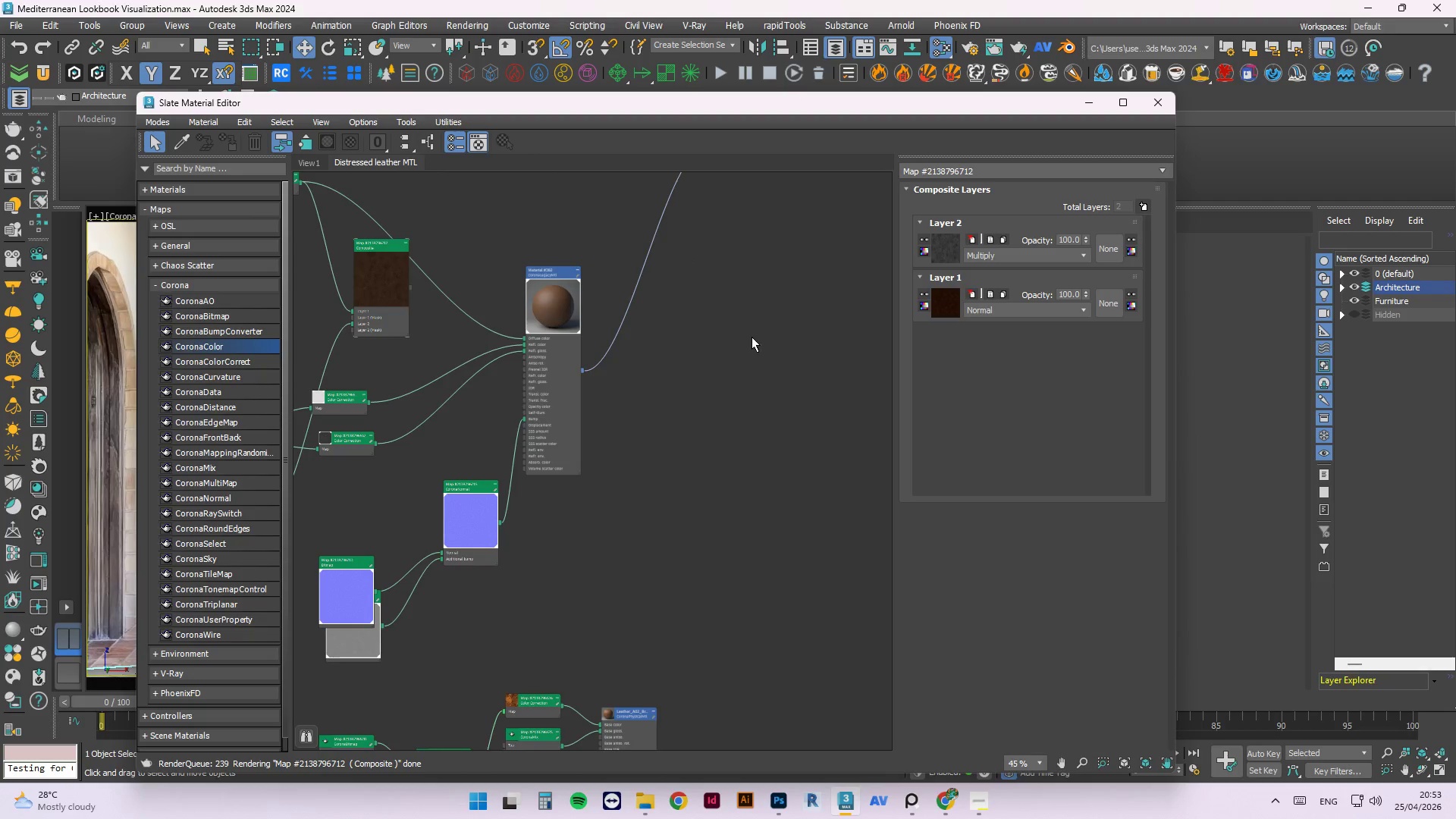 
left_click_drag(start_coordinate=[387, 453], to_coordinate=[373, 278])
 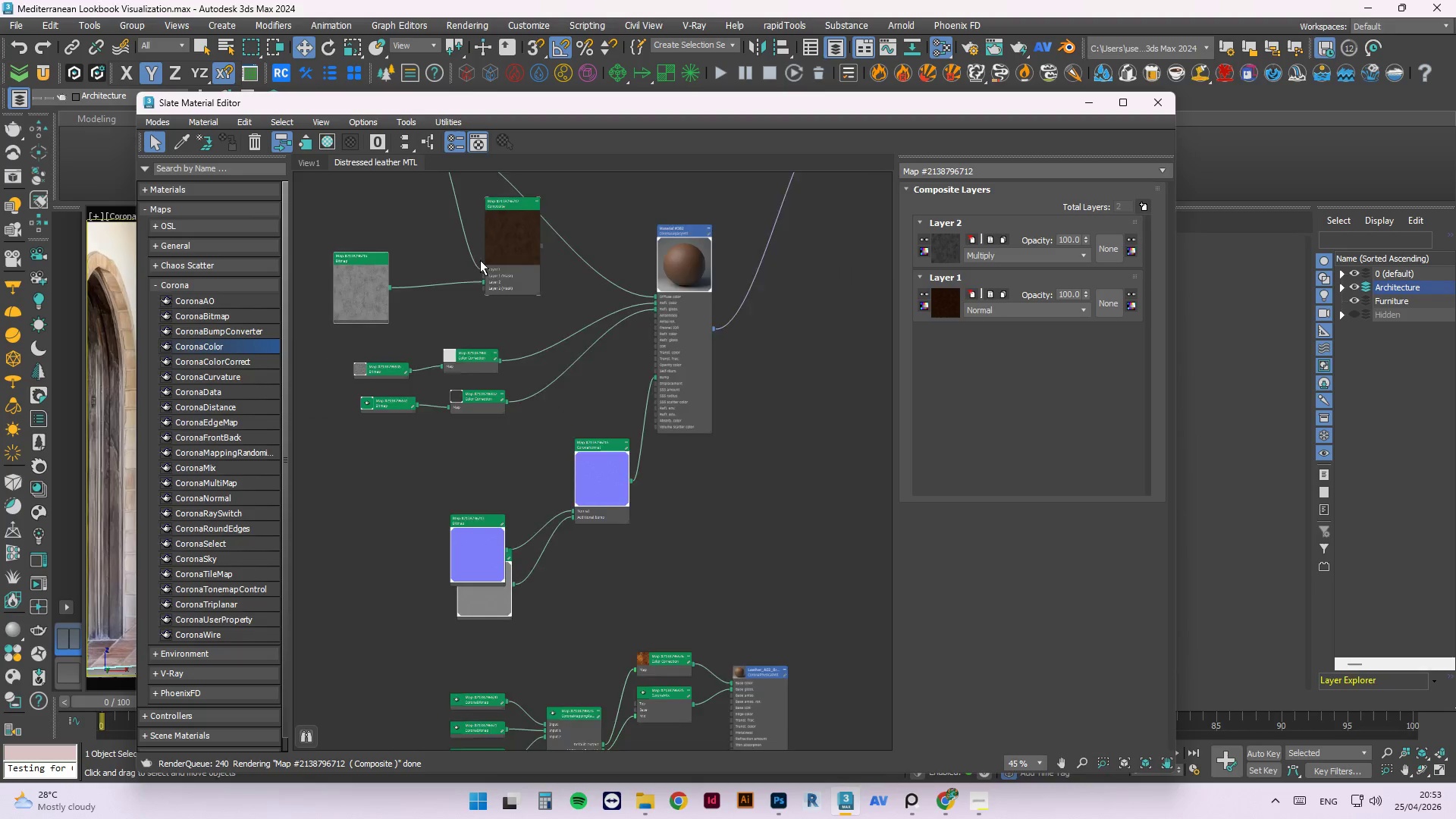 
scroll: coordinate [471, 398], scroll_direction: none, amount: 0.0
 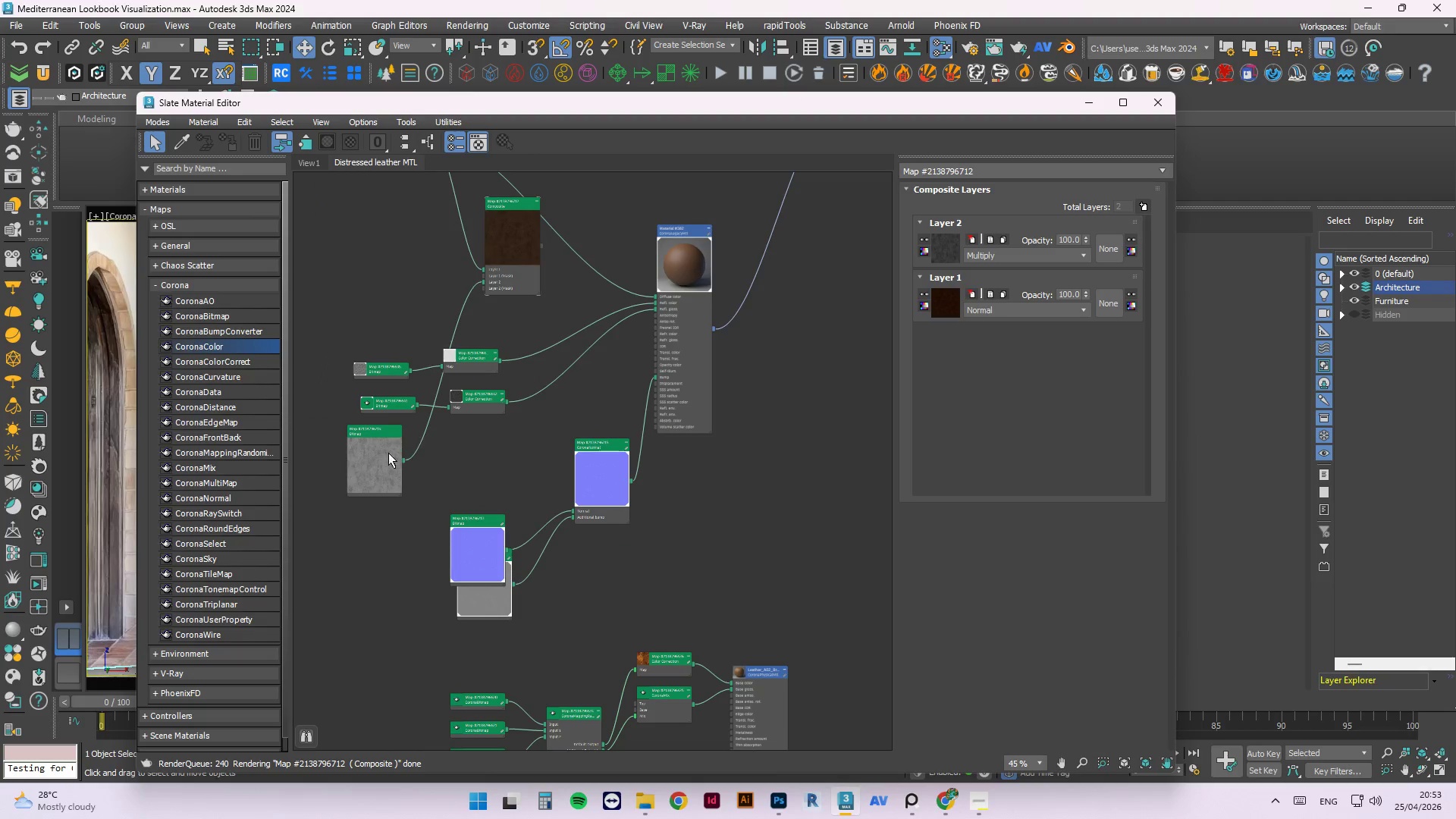 
scroll: coordinate [496, 260], scroll_direction: up, amount: 2.0
 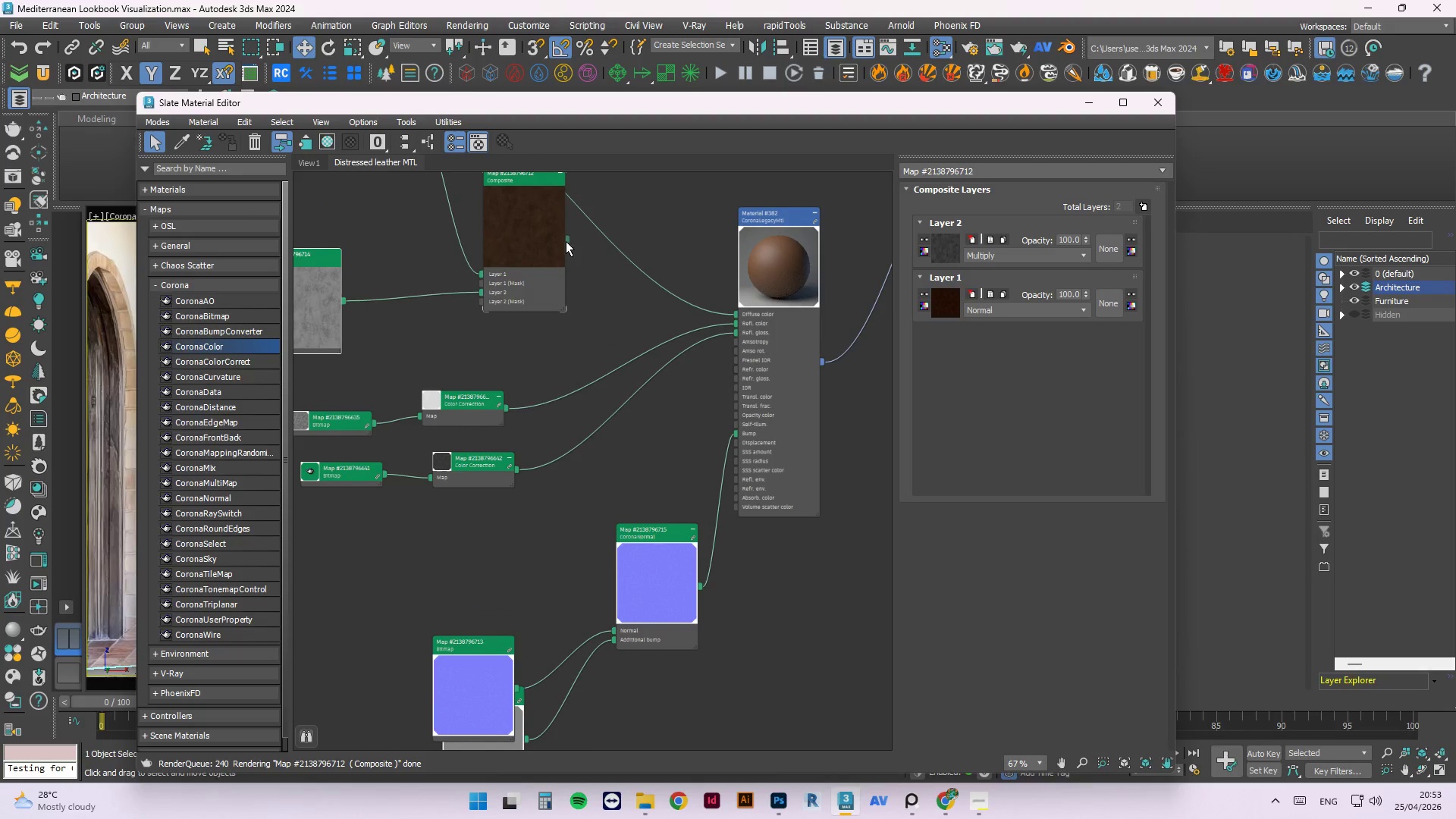 
left_click_drag(start_coordinate=[566, 240], to_coordinate=[736, 312])
 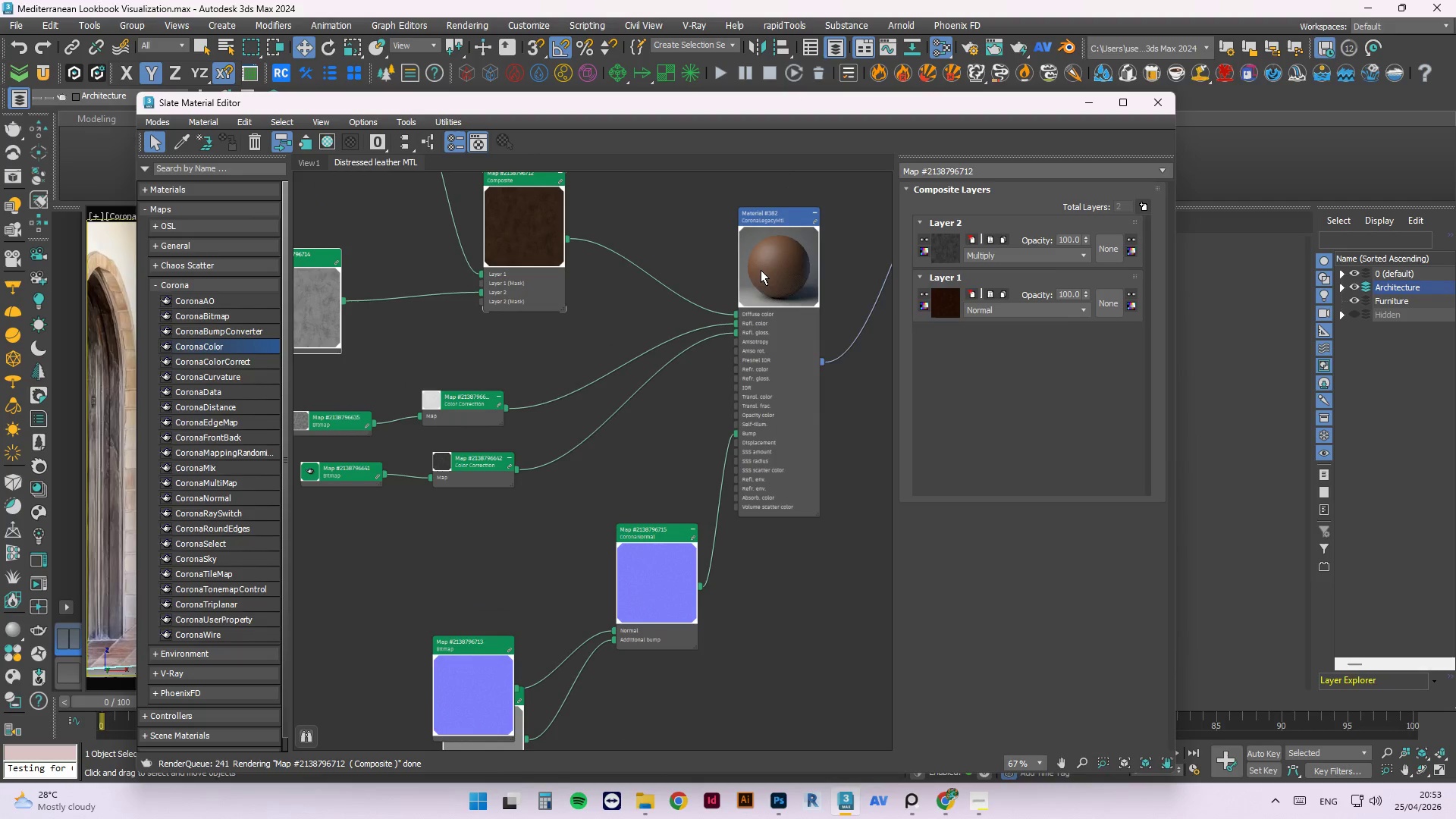 
right_click([761, 270])
 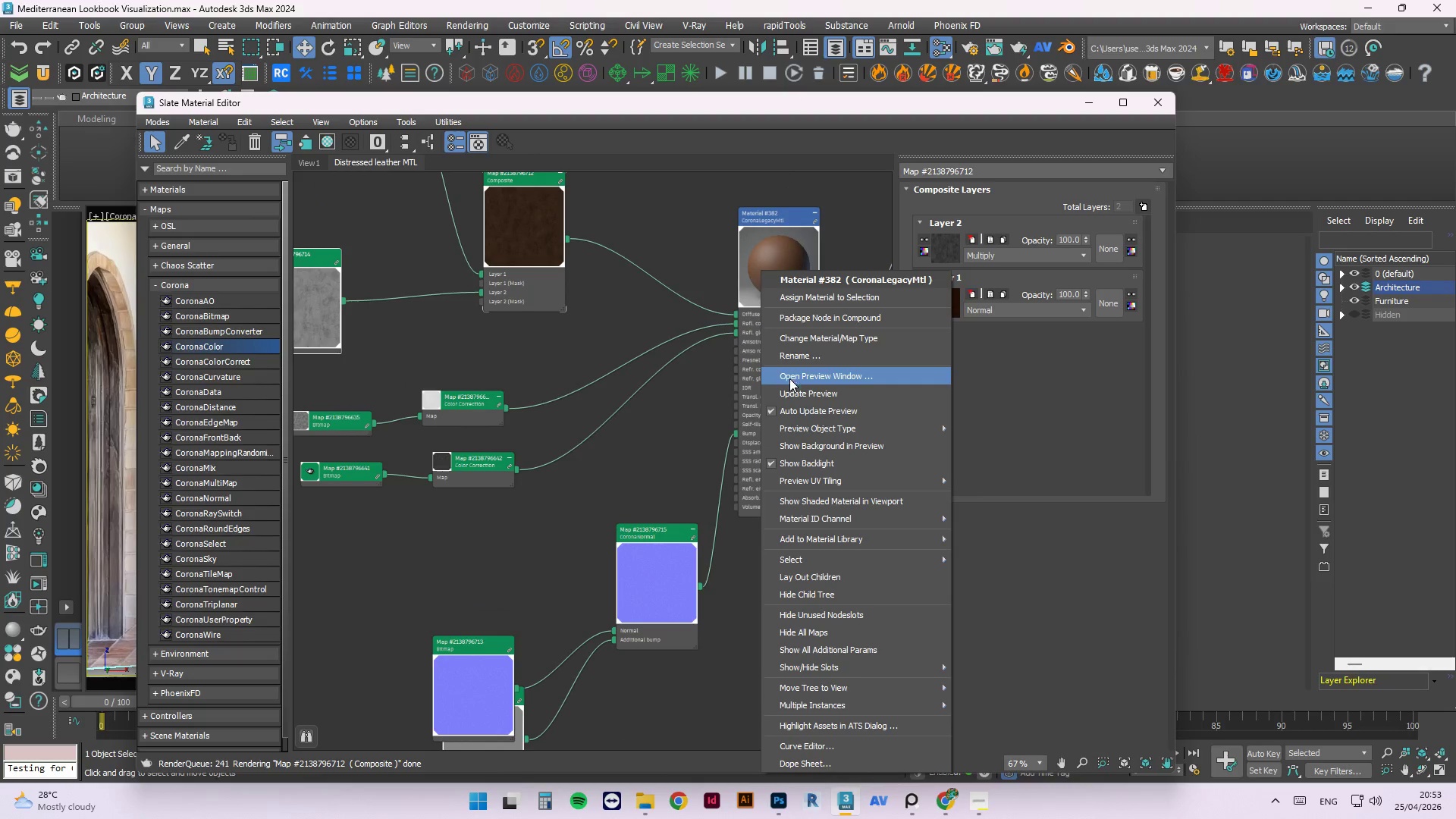 
left_click([795, 391])
 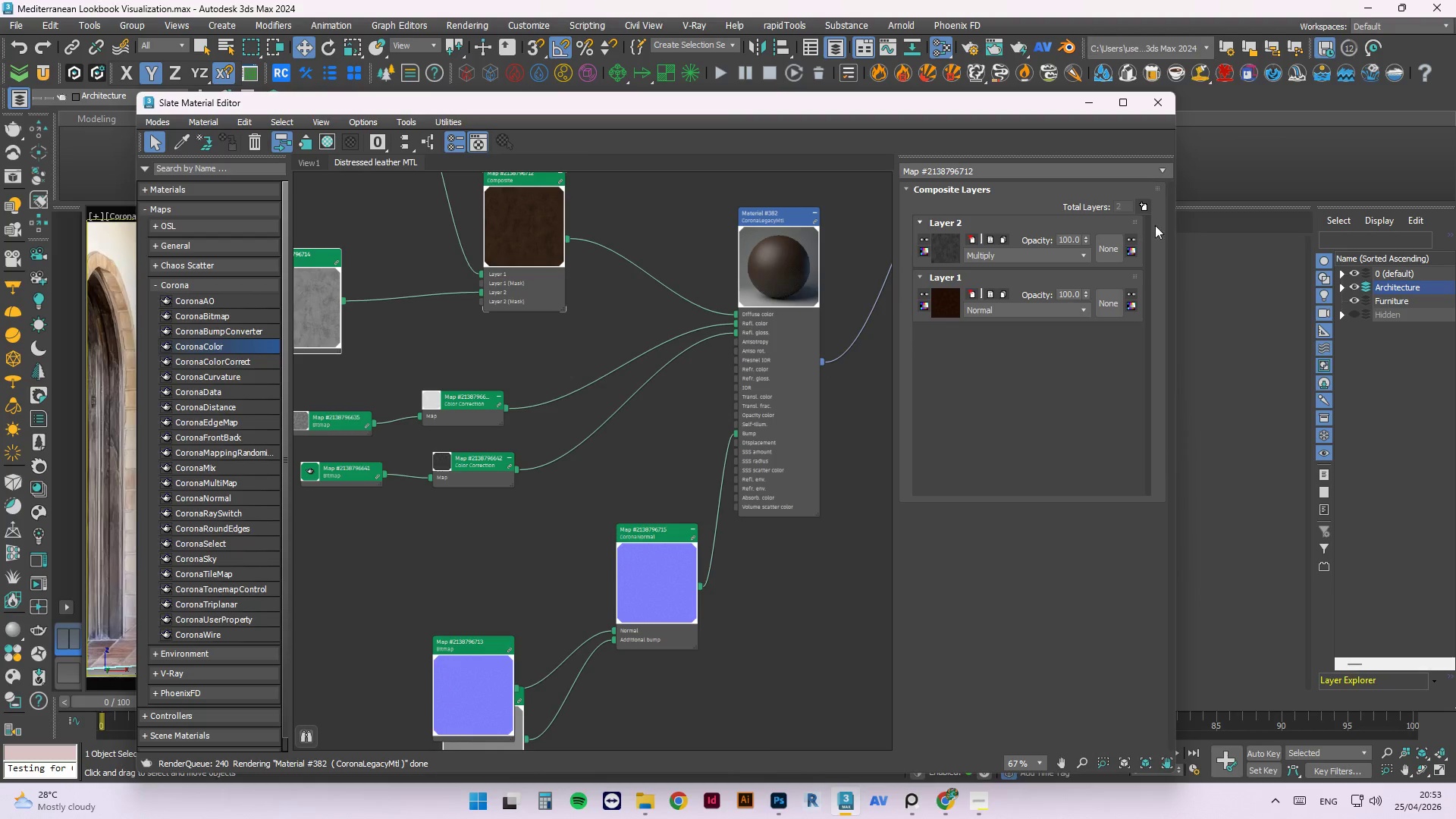 
double_click([1059, 237])
 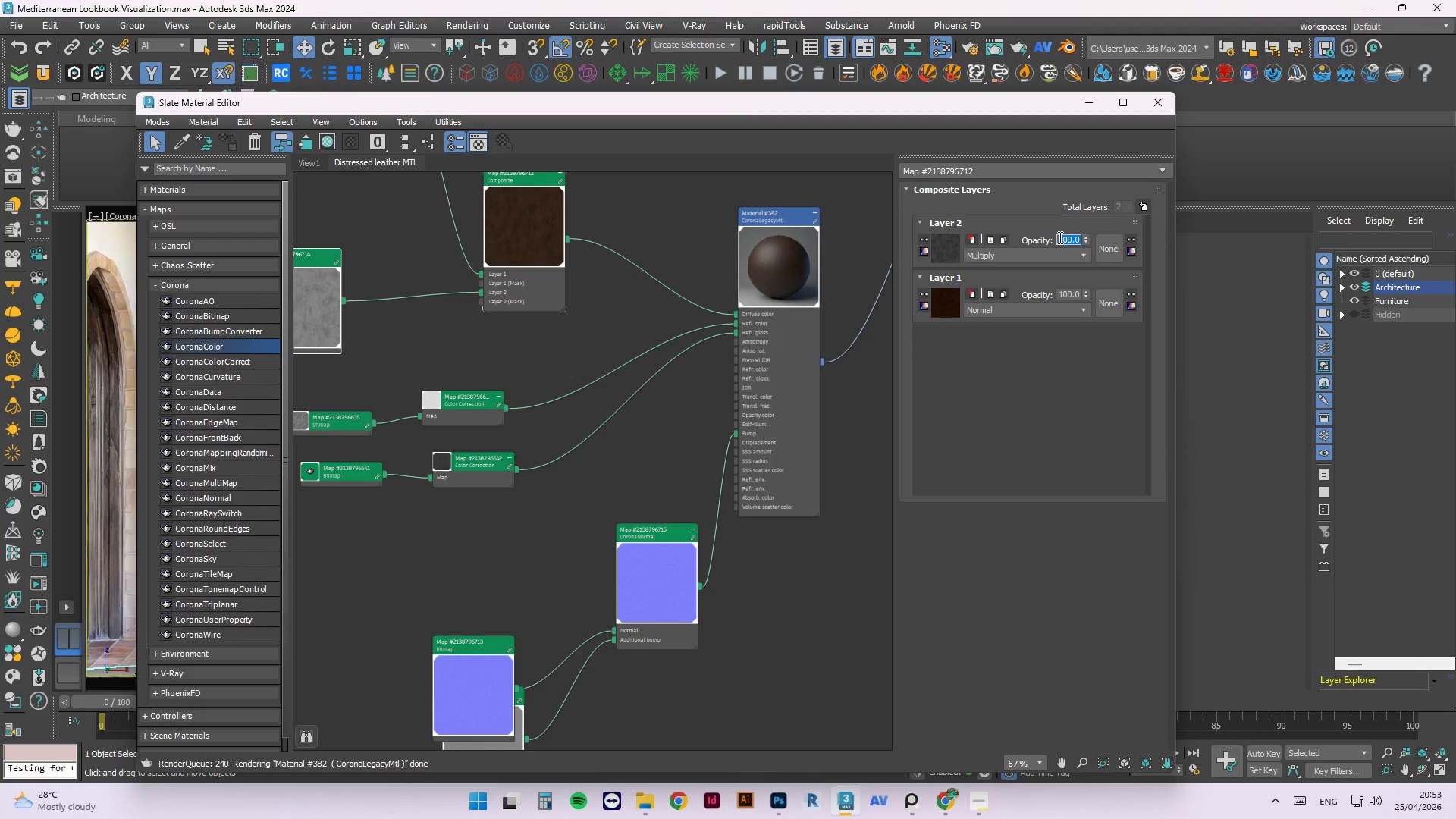 
key(Numpad5)
 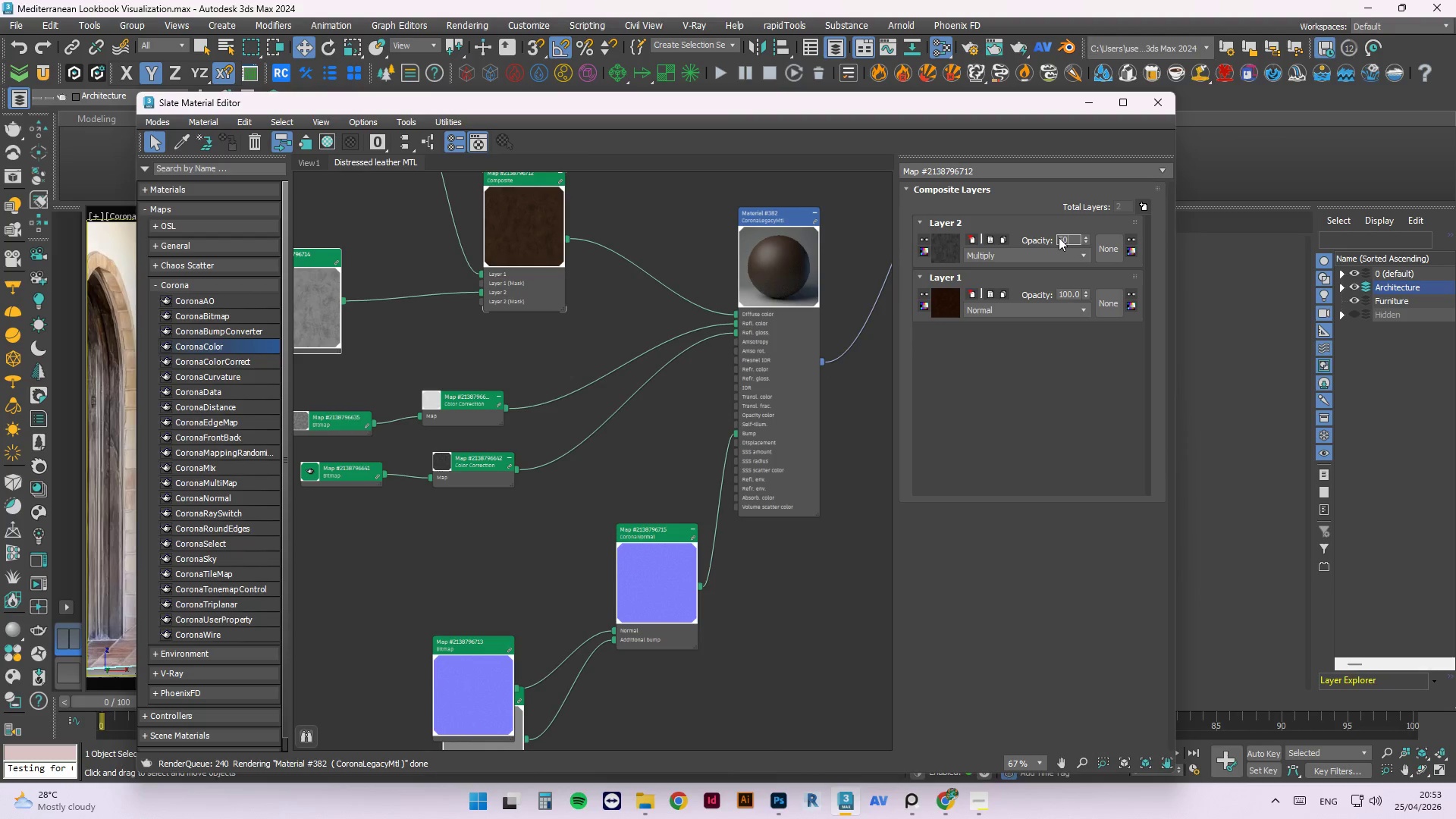 
key(Numpad0)
 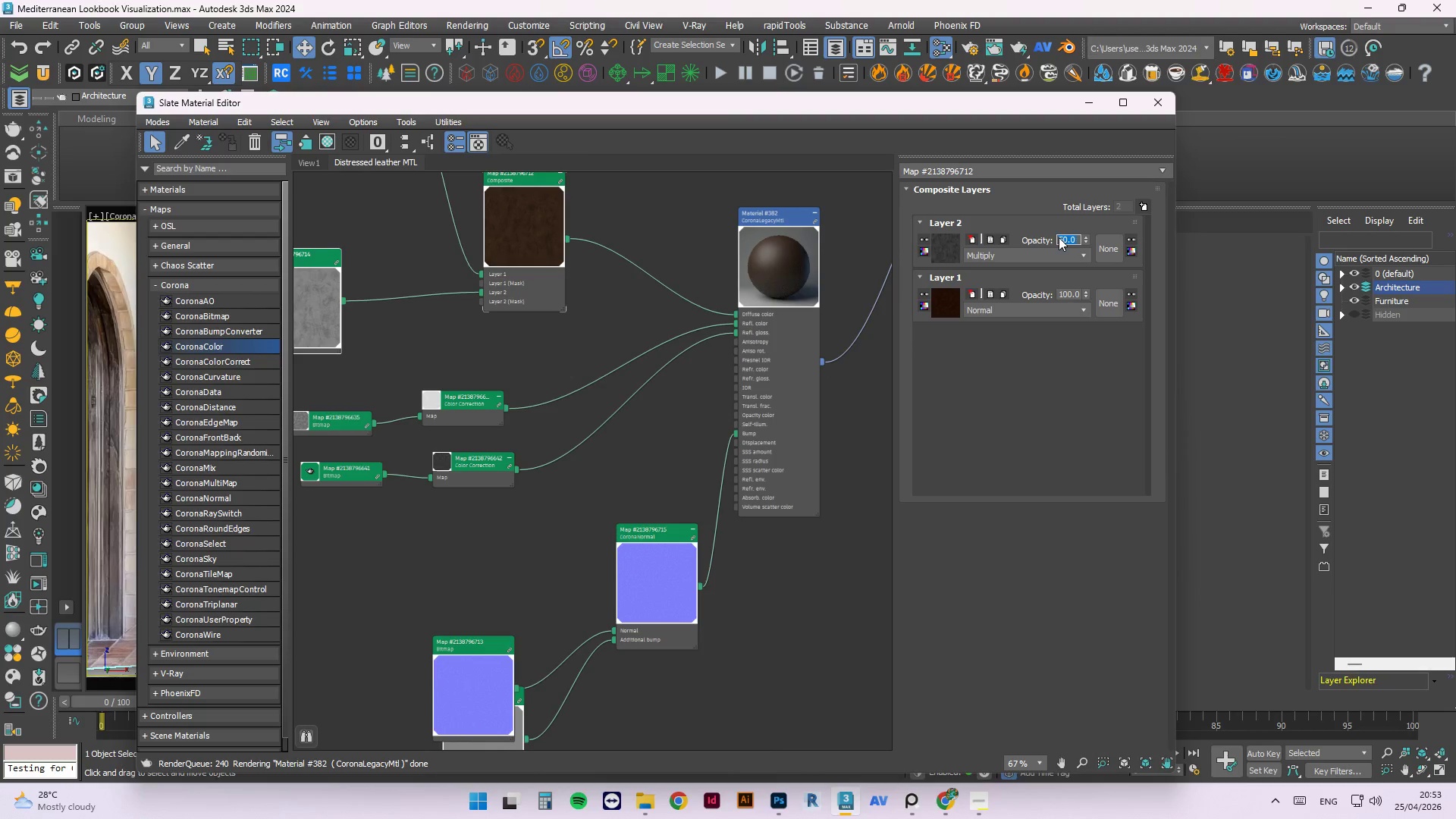 
key(NumpadEnter)
 